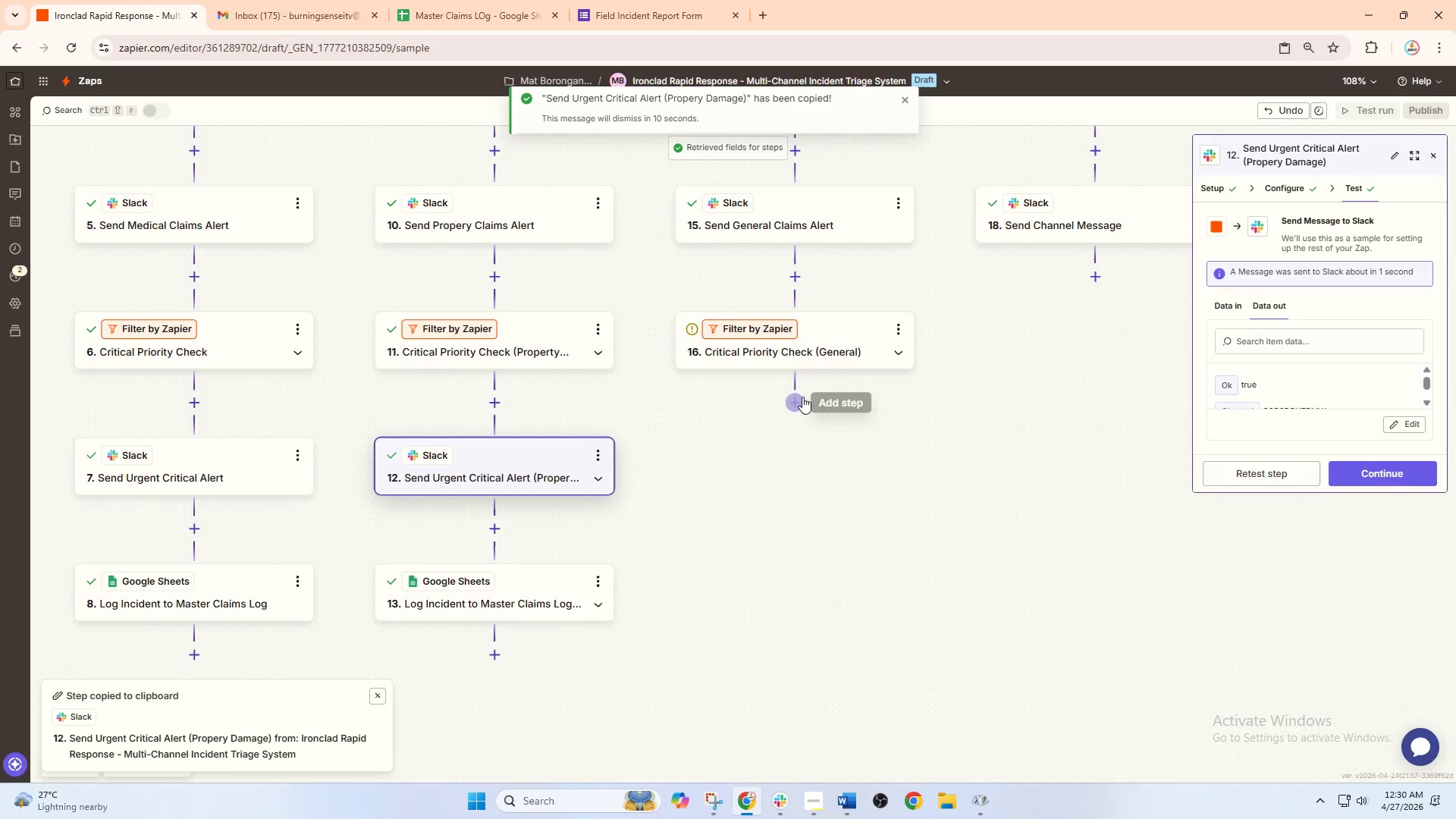 
left_click([802, 397])
 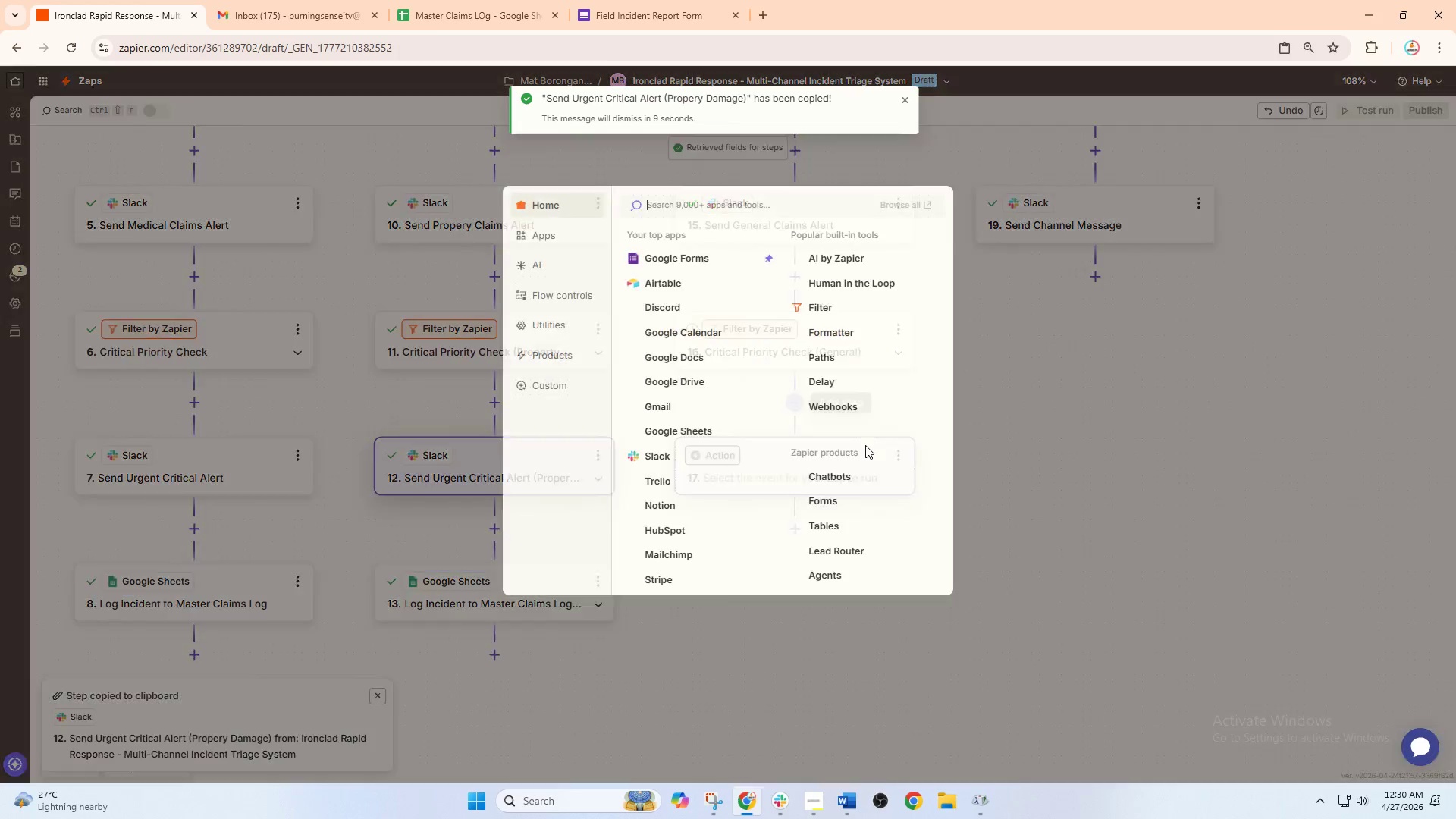 
left_click([1040, 445])
 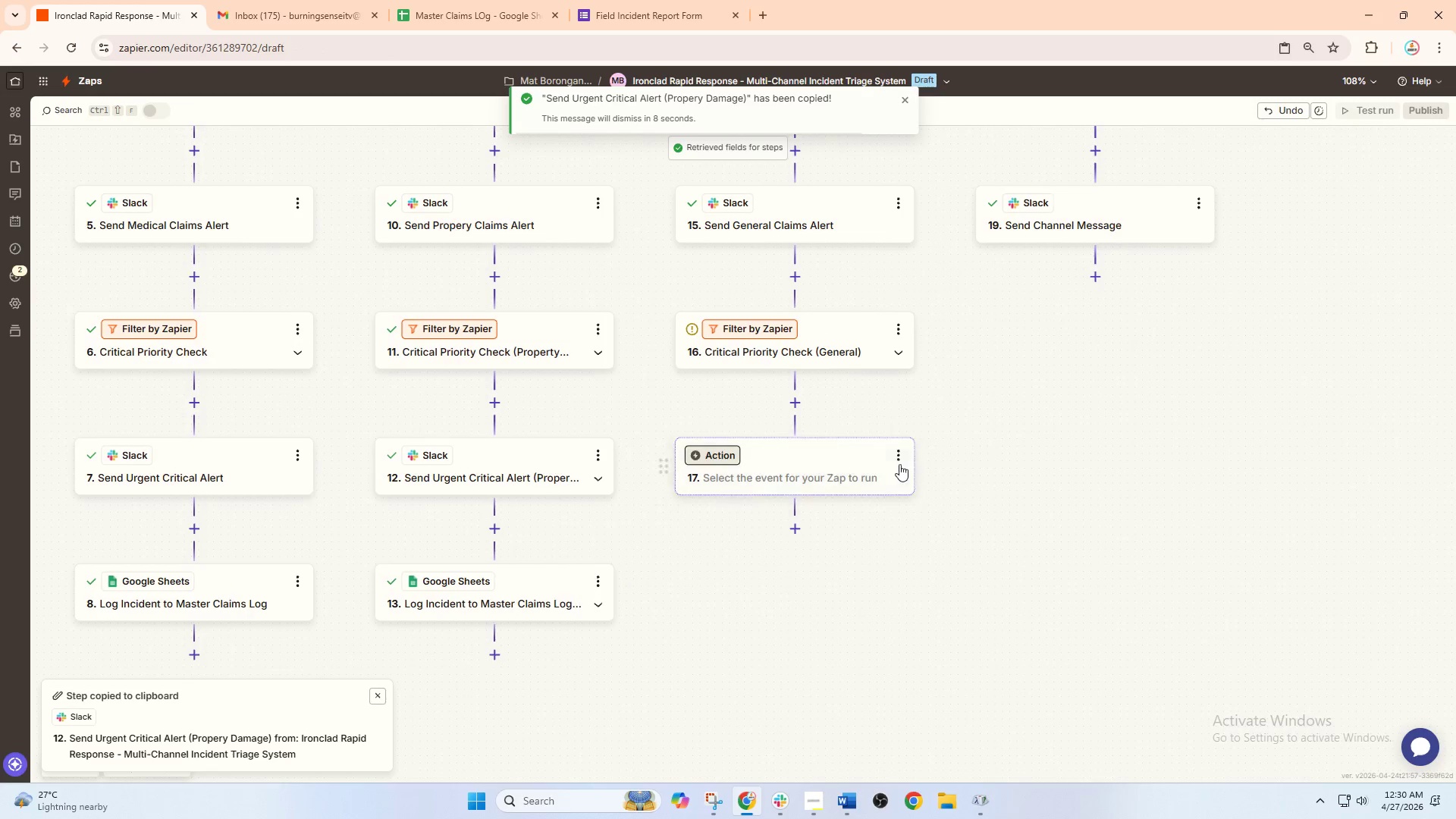 
left_click([905, 456])
 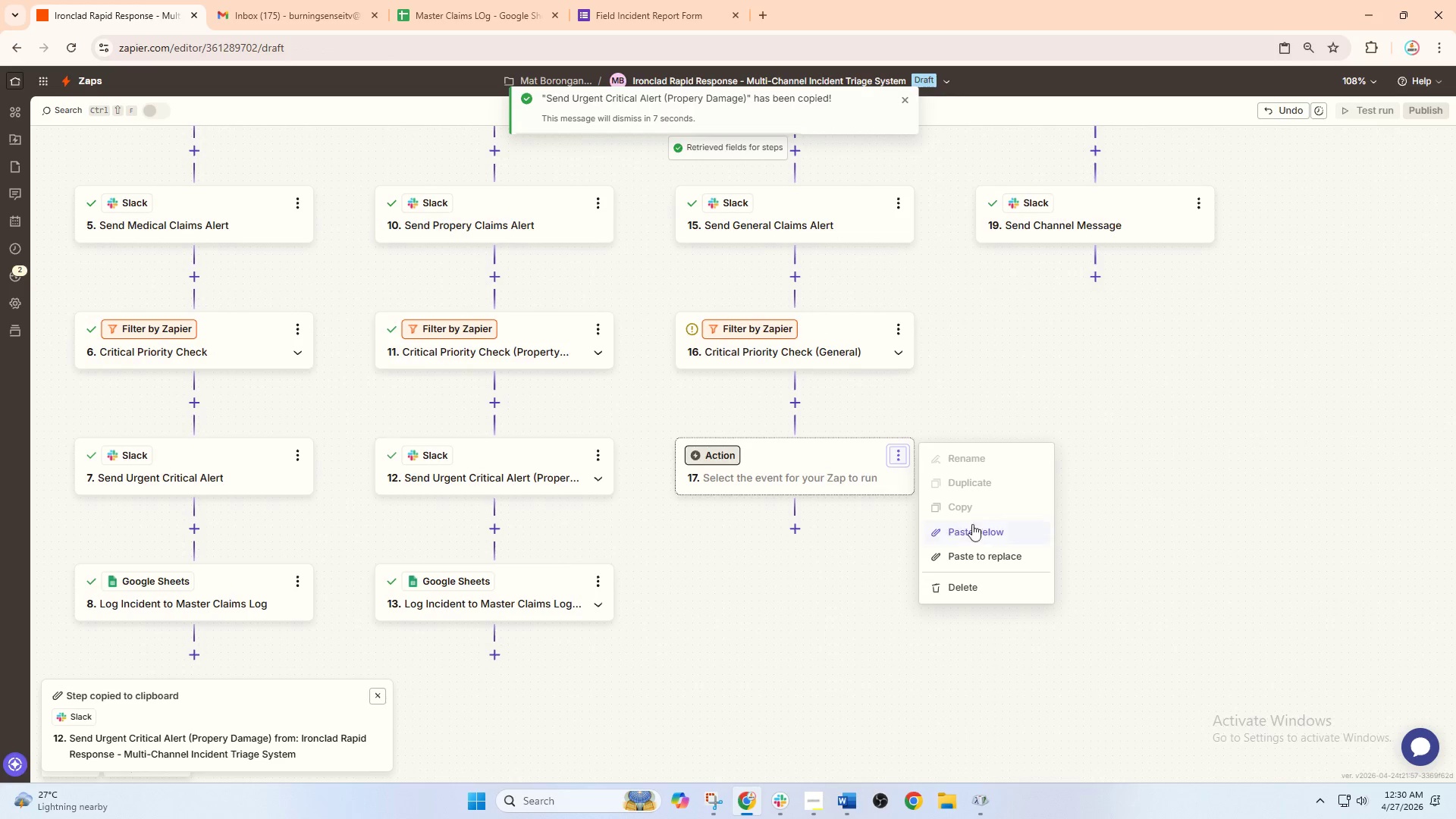 
left_click([990, 558])
 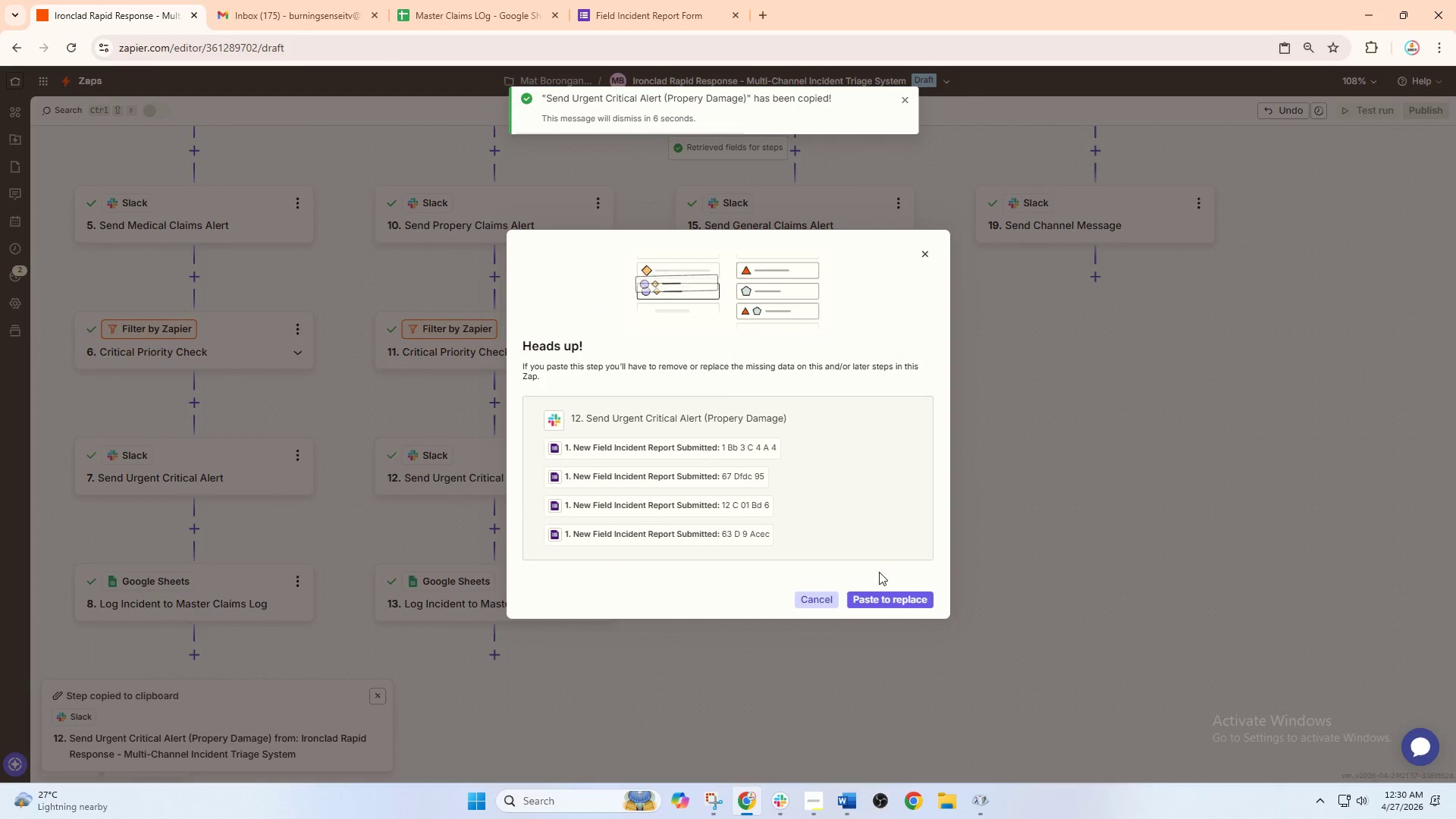 
left_click([880, 598])
 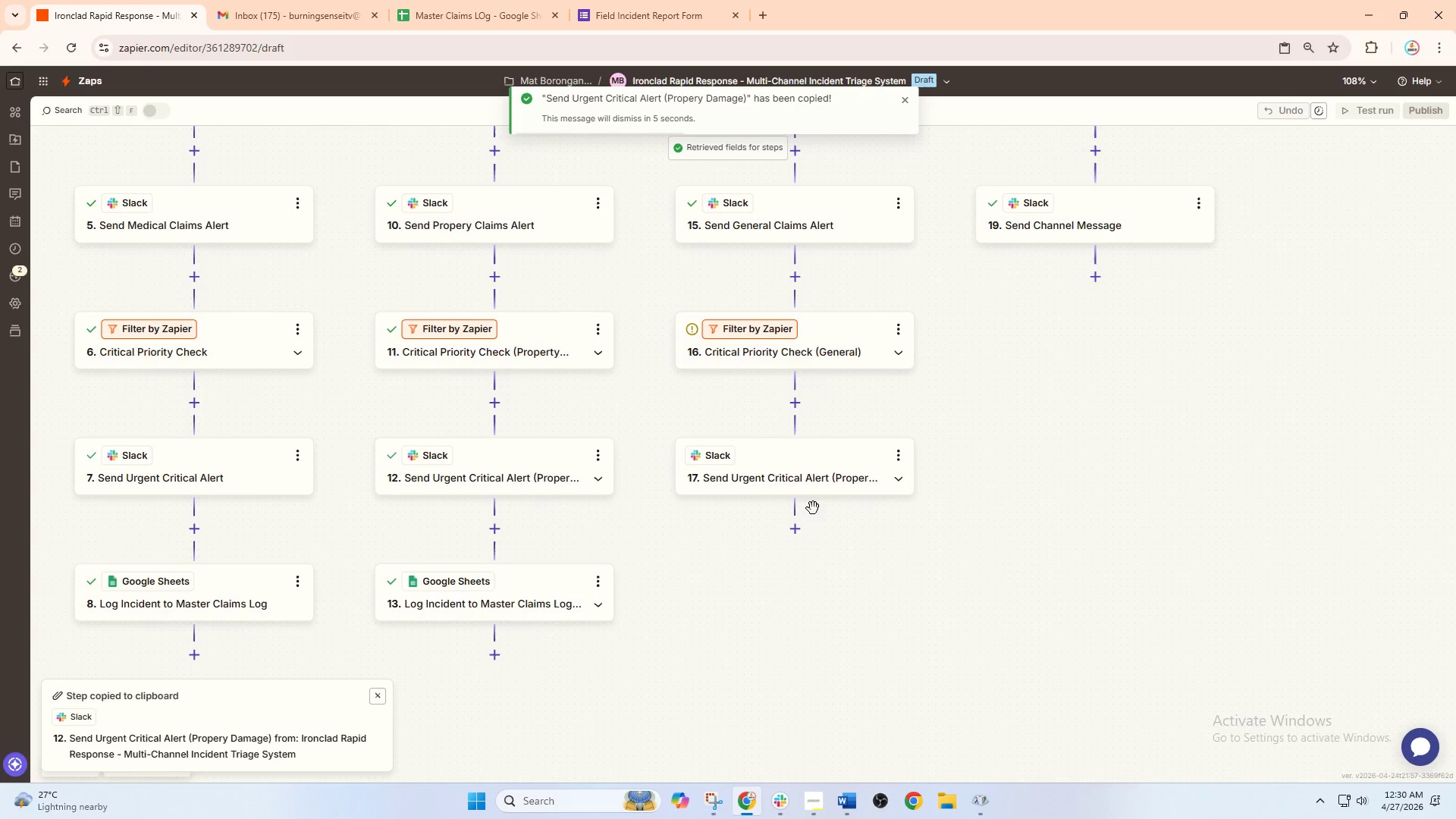 
left_click([795, 473])
 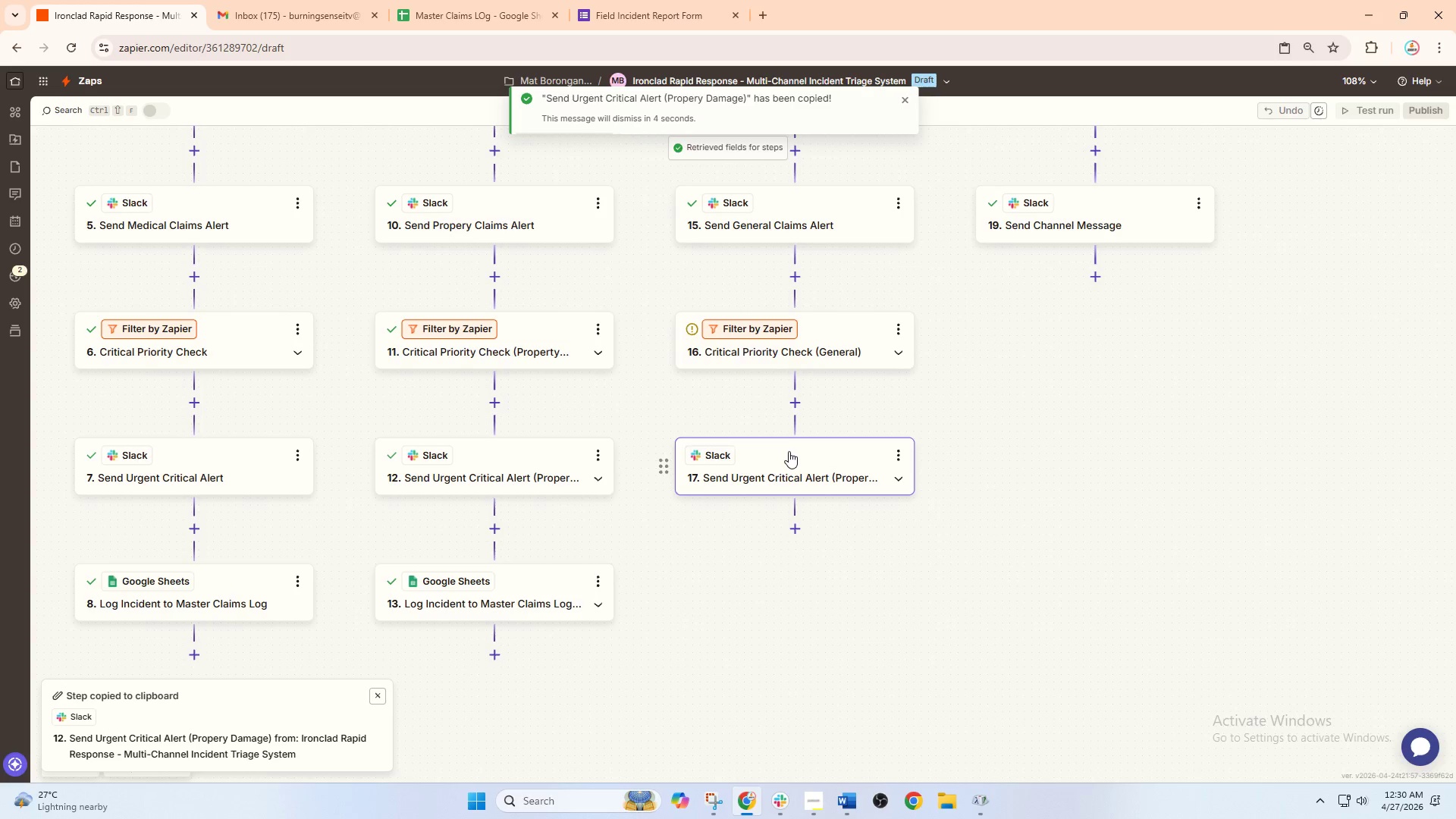 
left_click([786, 339])
 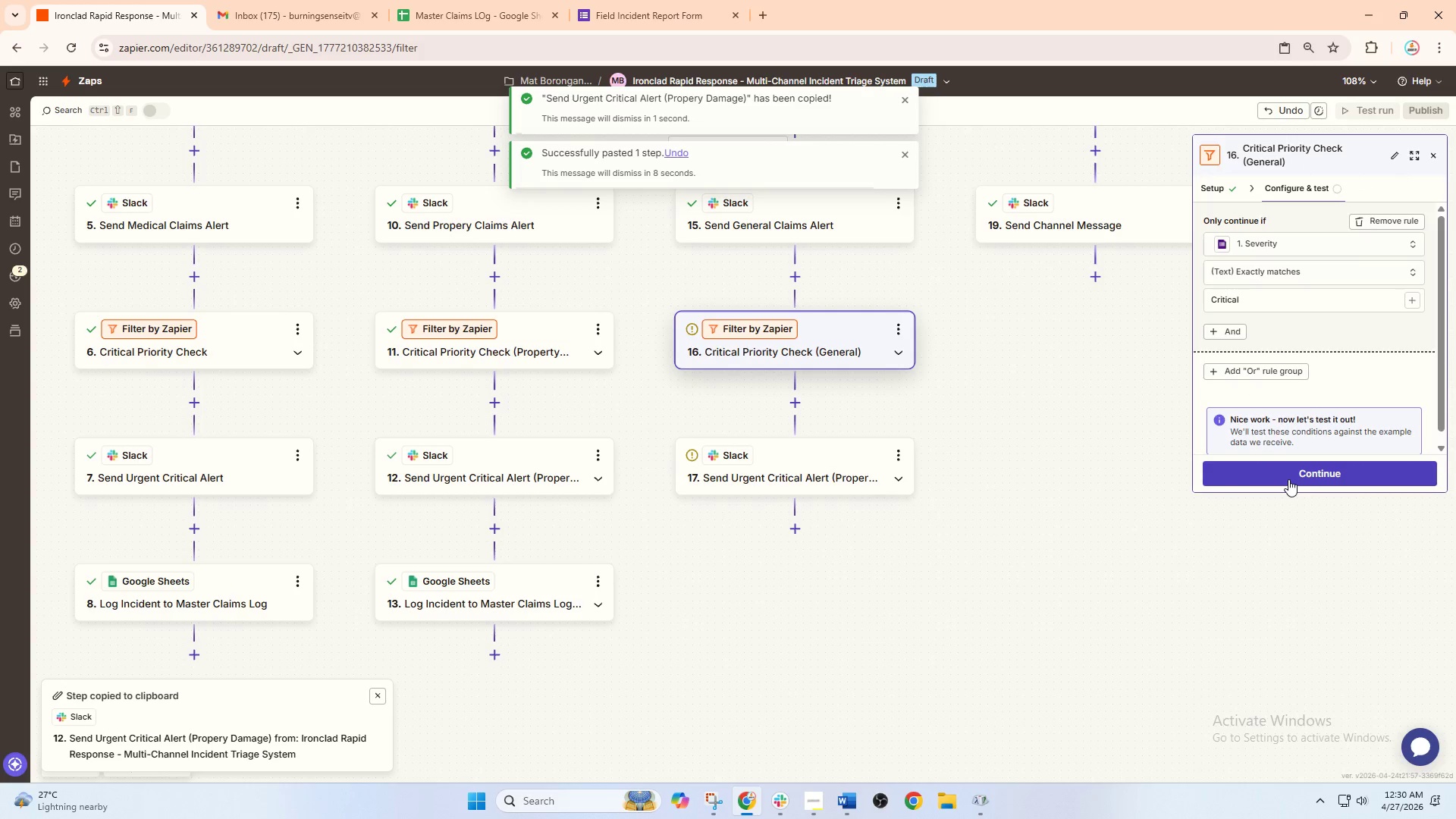 
left_click([1286, 475])
 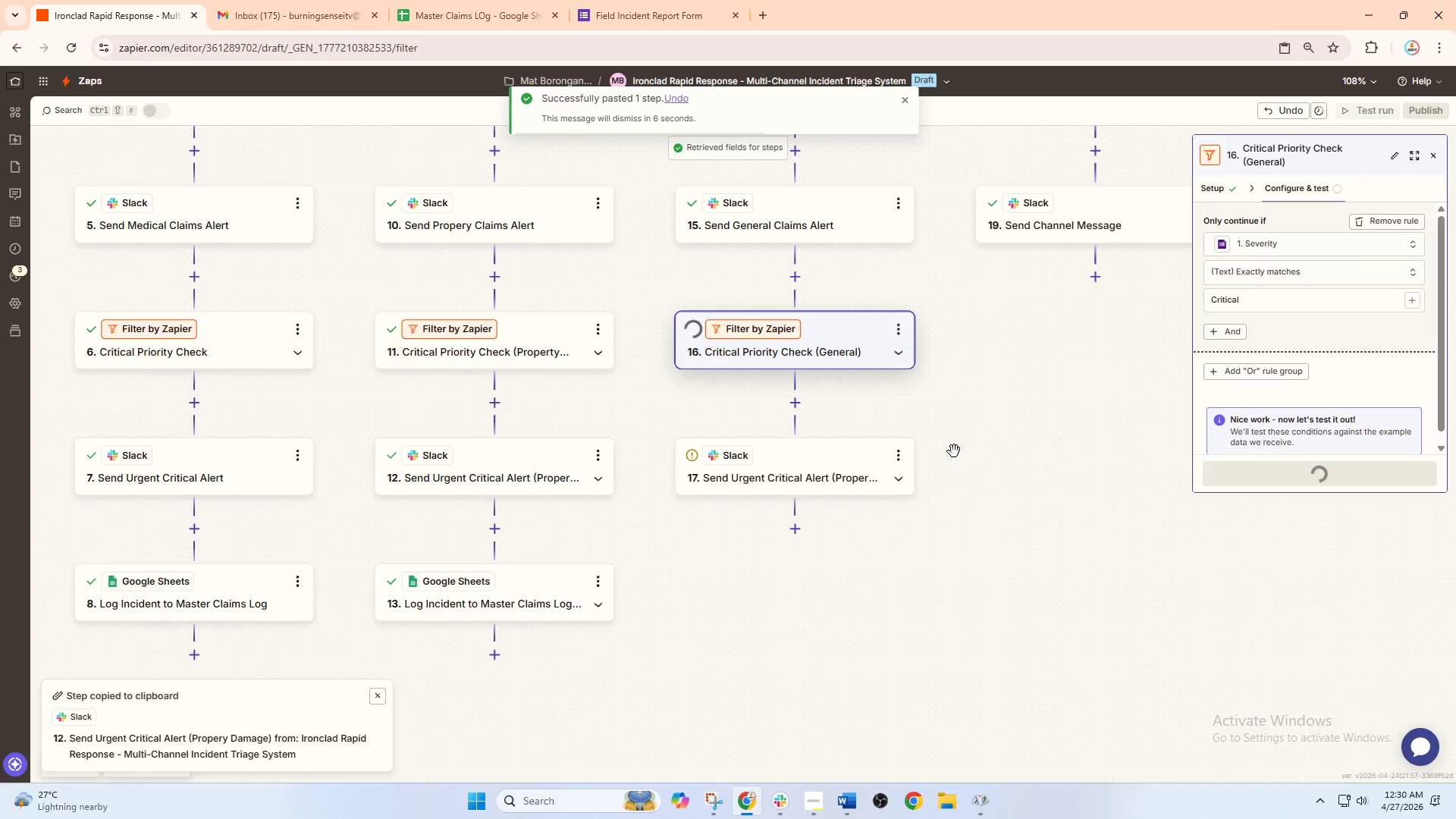 
left_click([797, 466])
 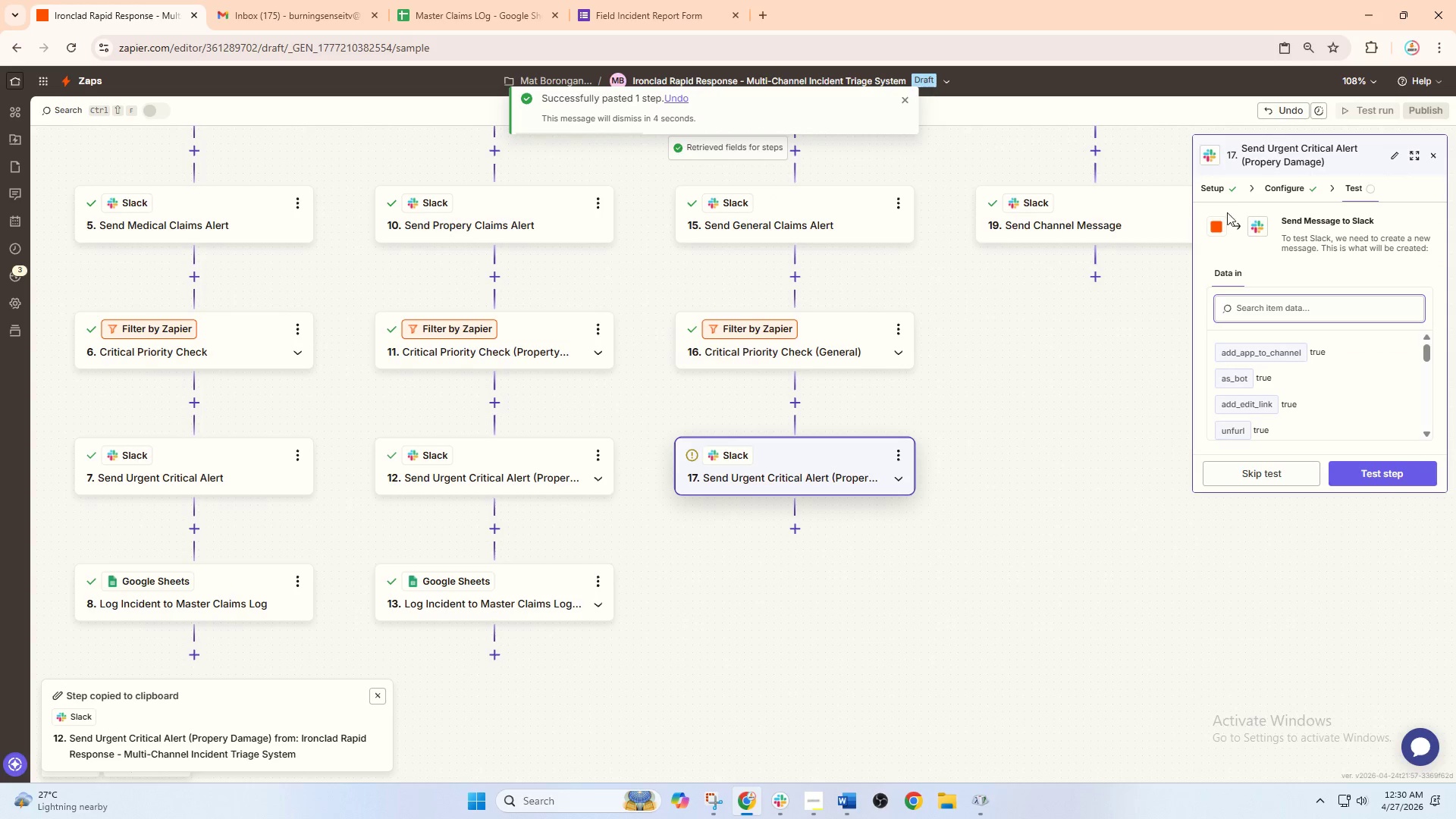 
left_click([1273, 184])
 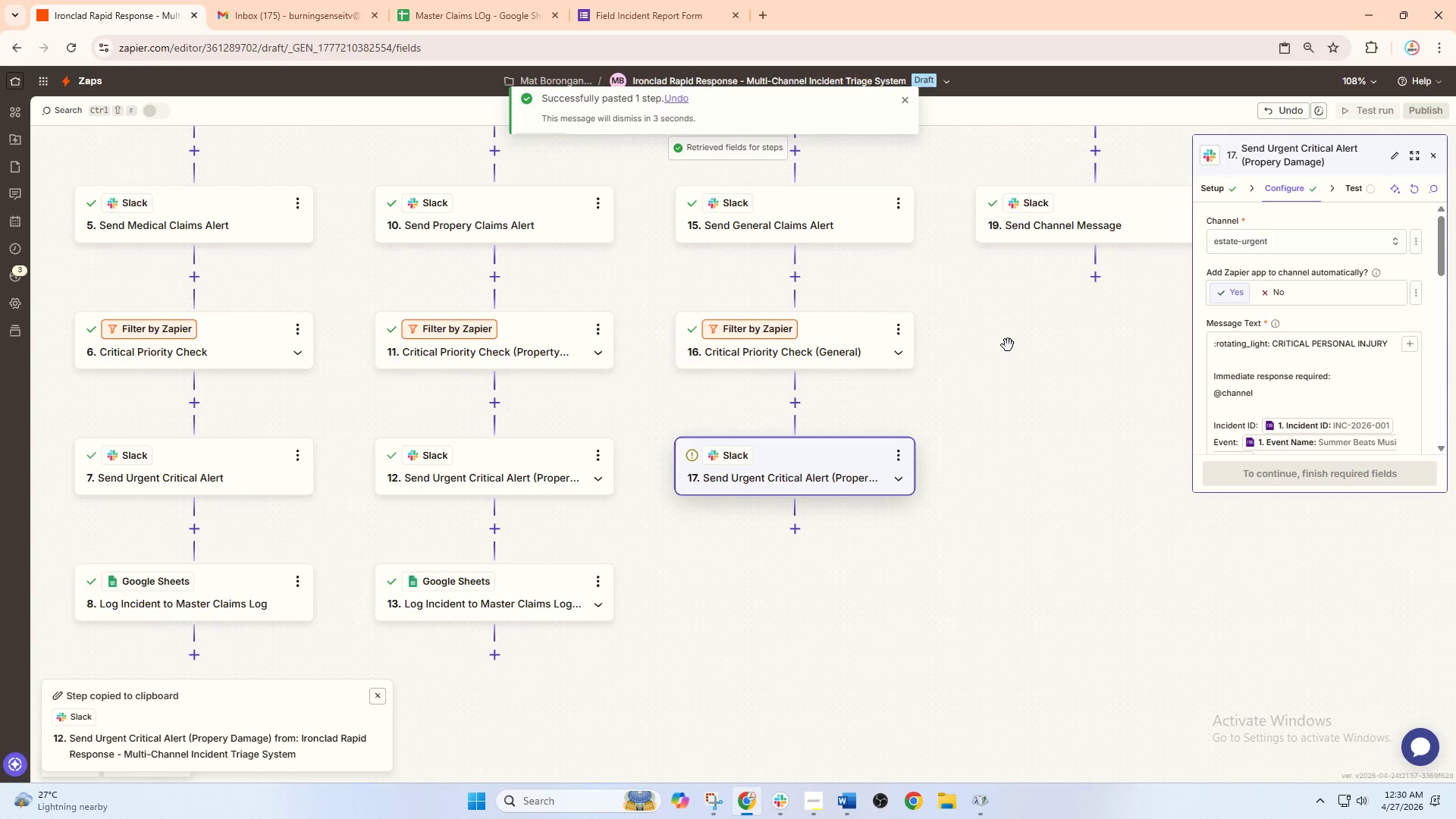 
left_click_drag(start_coordinate=[984, 468], to_coordinate=[760, 498])
 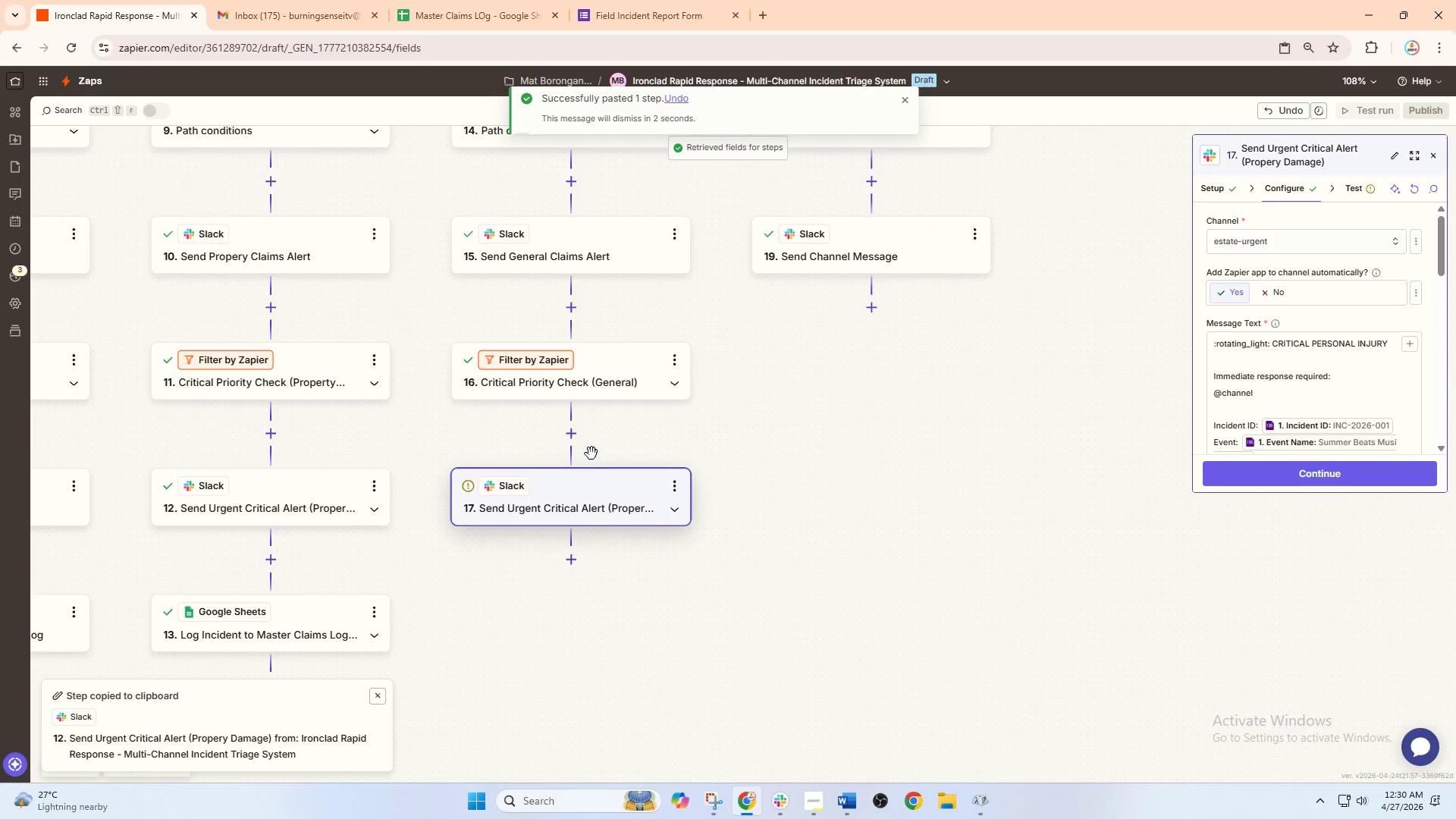 
left_click([588, 484])
 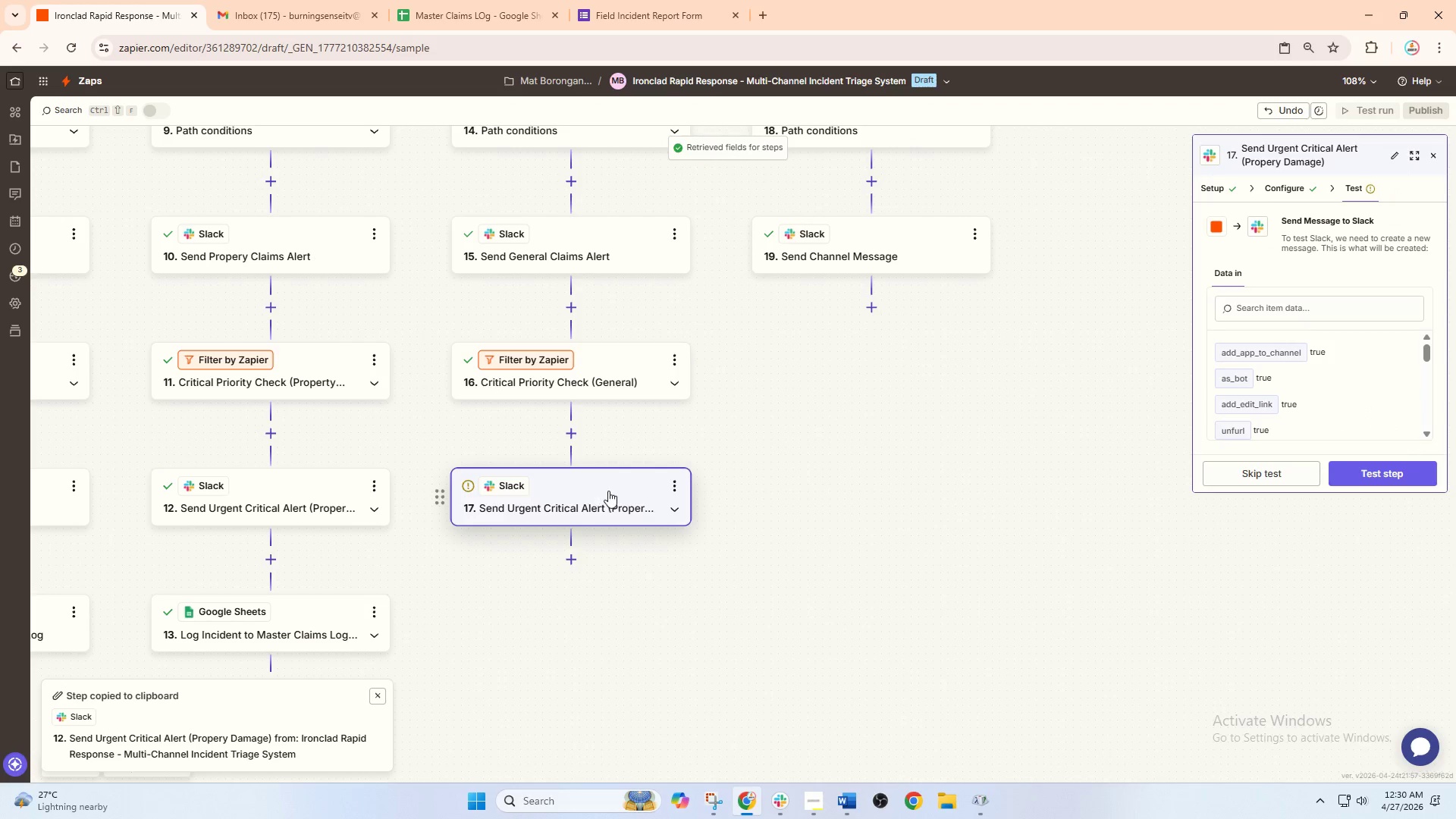 
left_click([558, 499])
 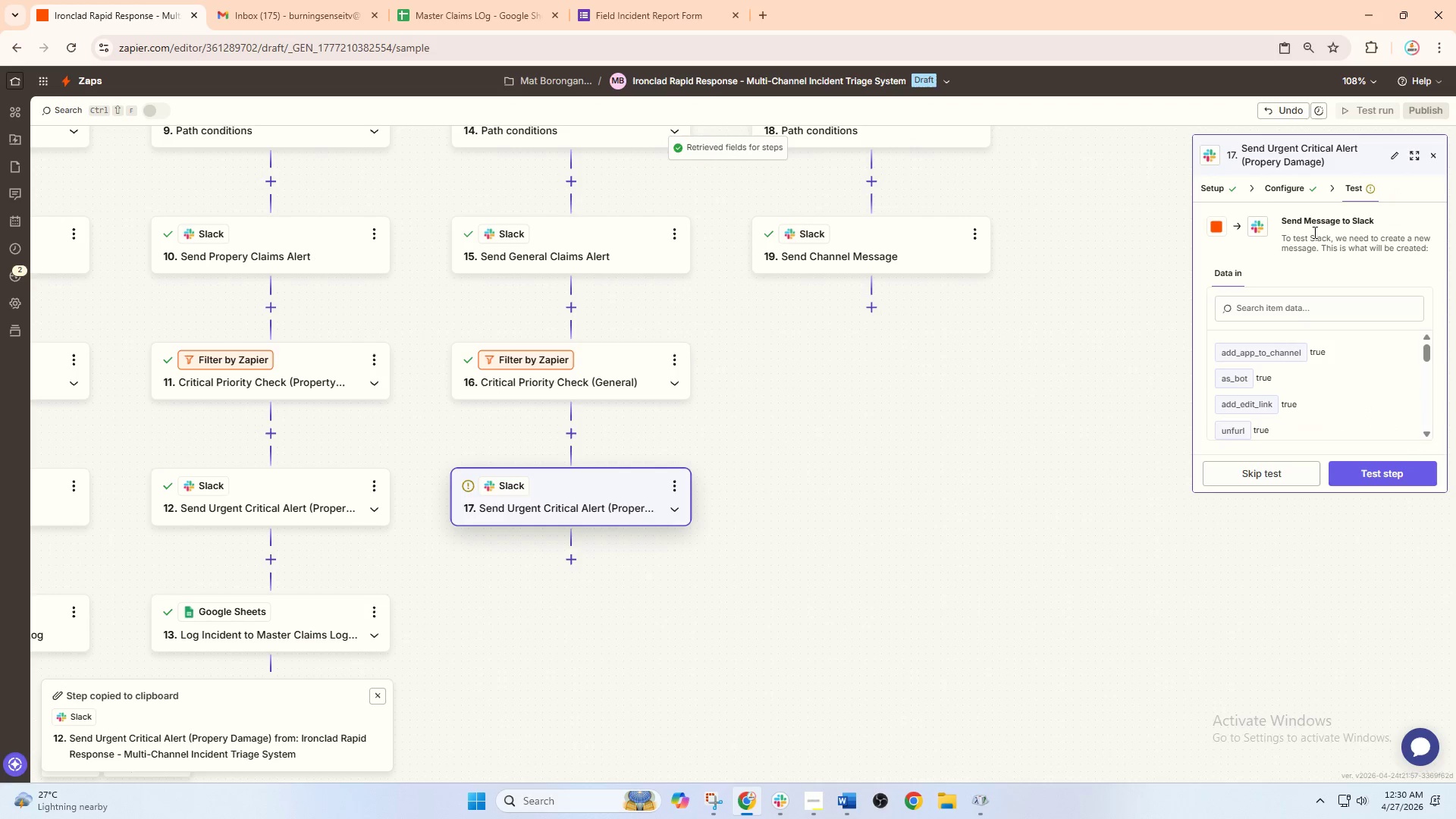 
left_click([1297, 190])
 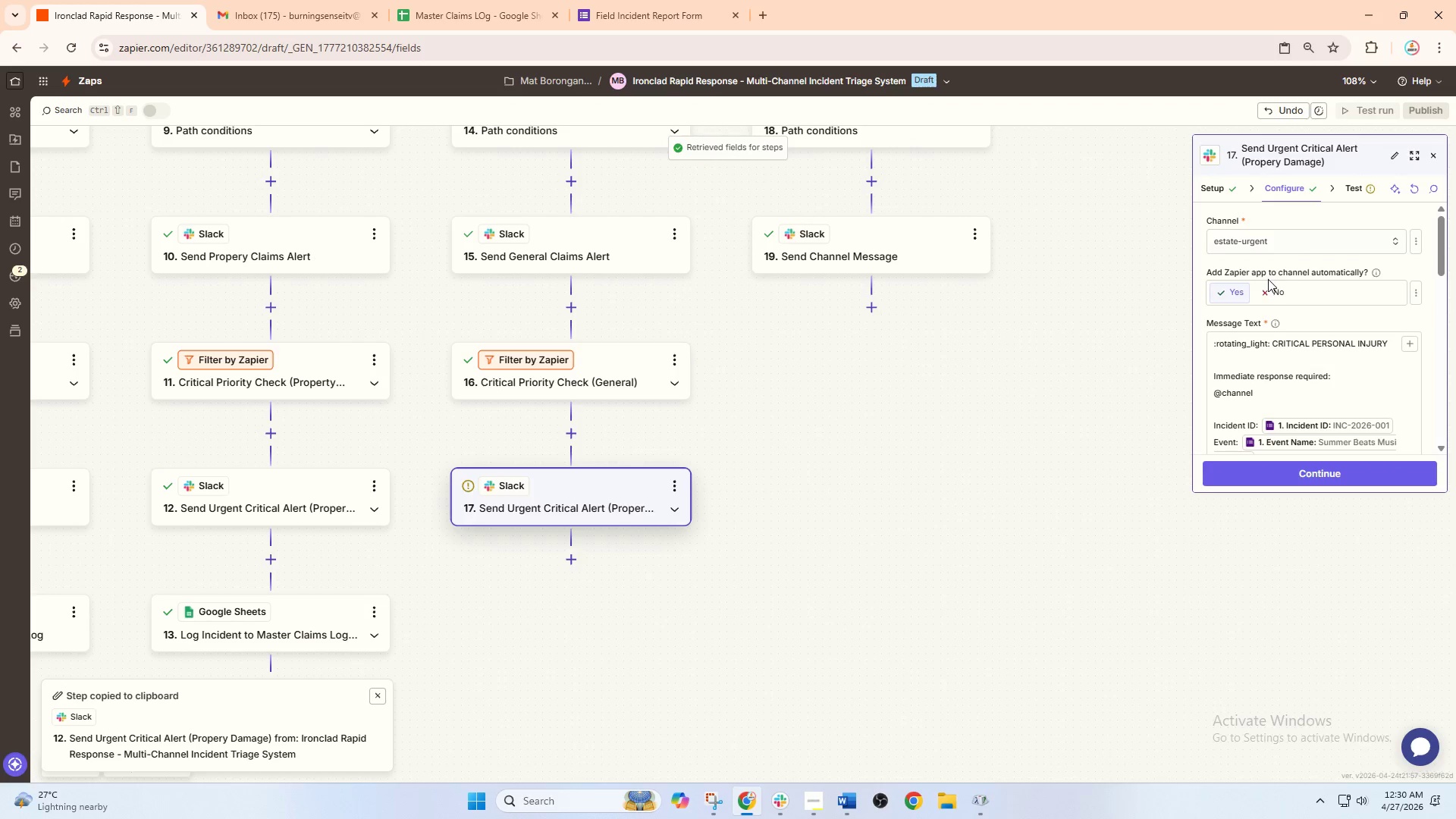 
scroll: coordinate [1278, 369], scroll_direction: down, amount: 1.0
 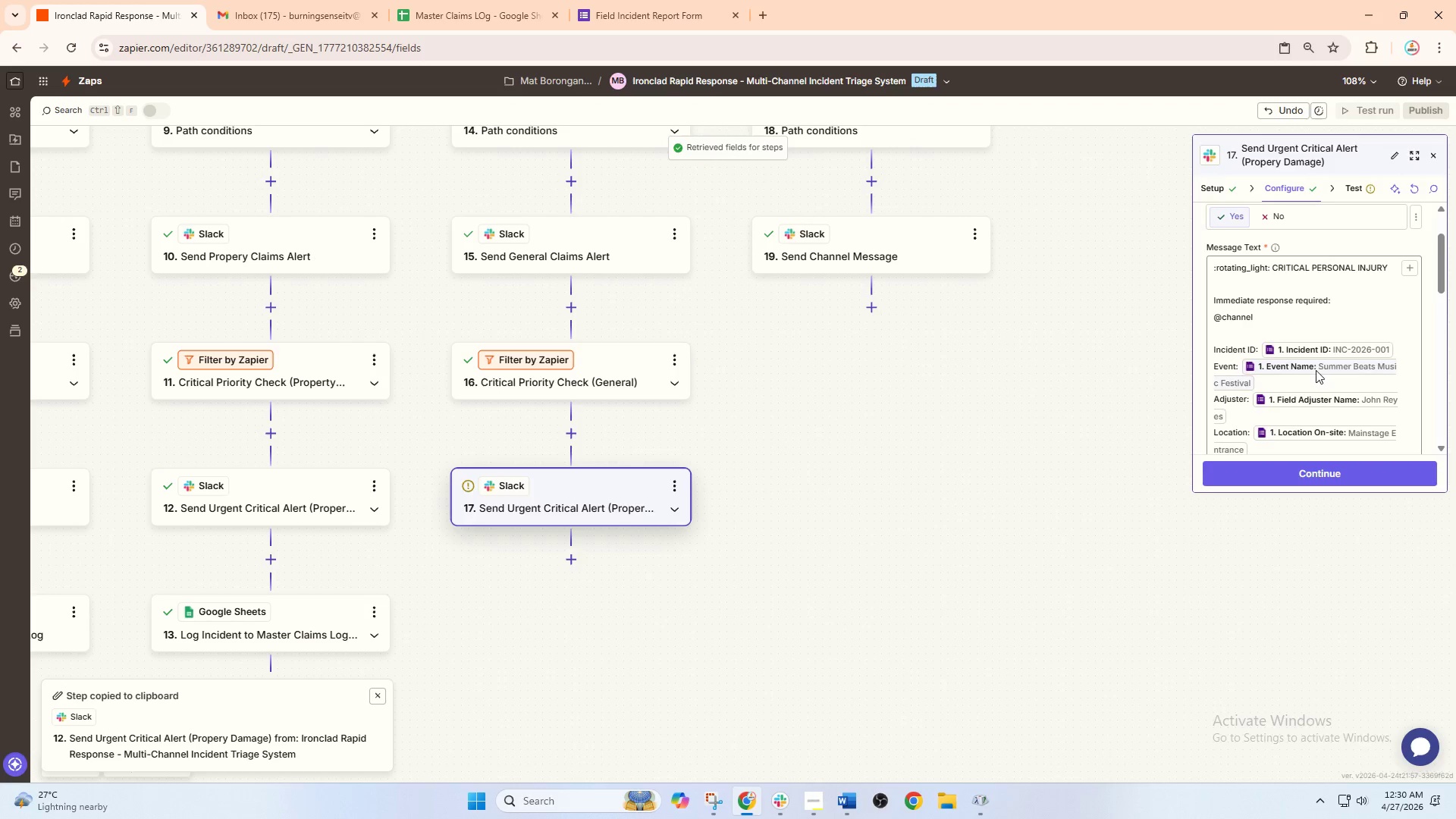 
left_click([1319, 367])
 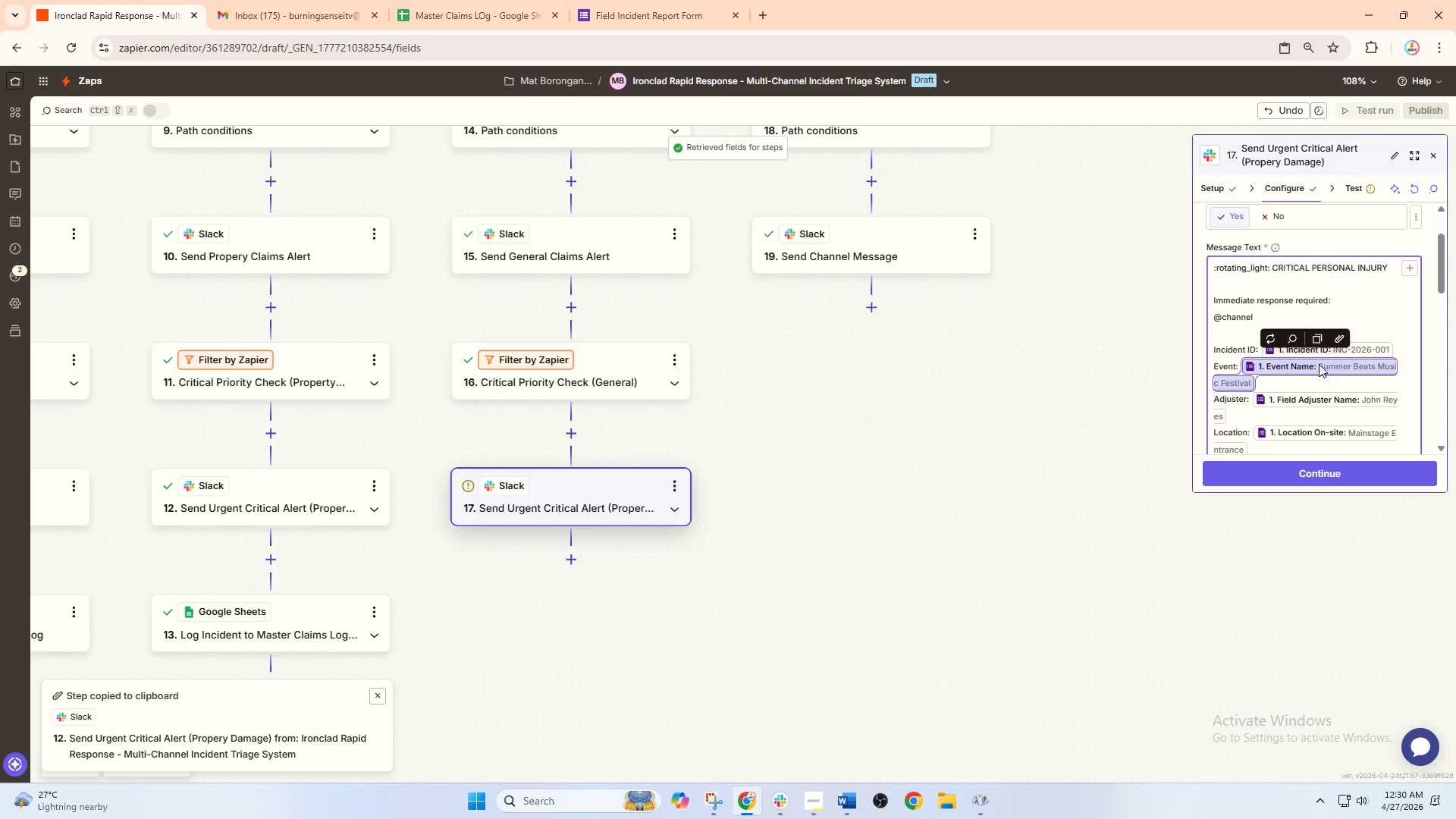 
hold_key(key=ControlLeft, duration=0.72)
 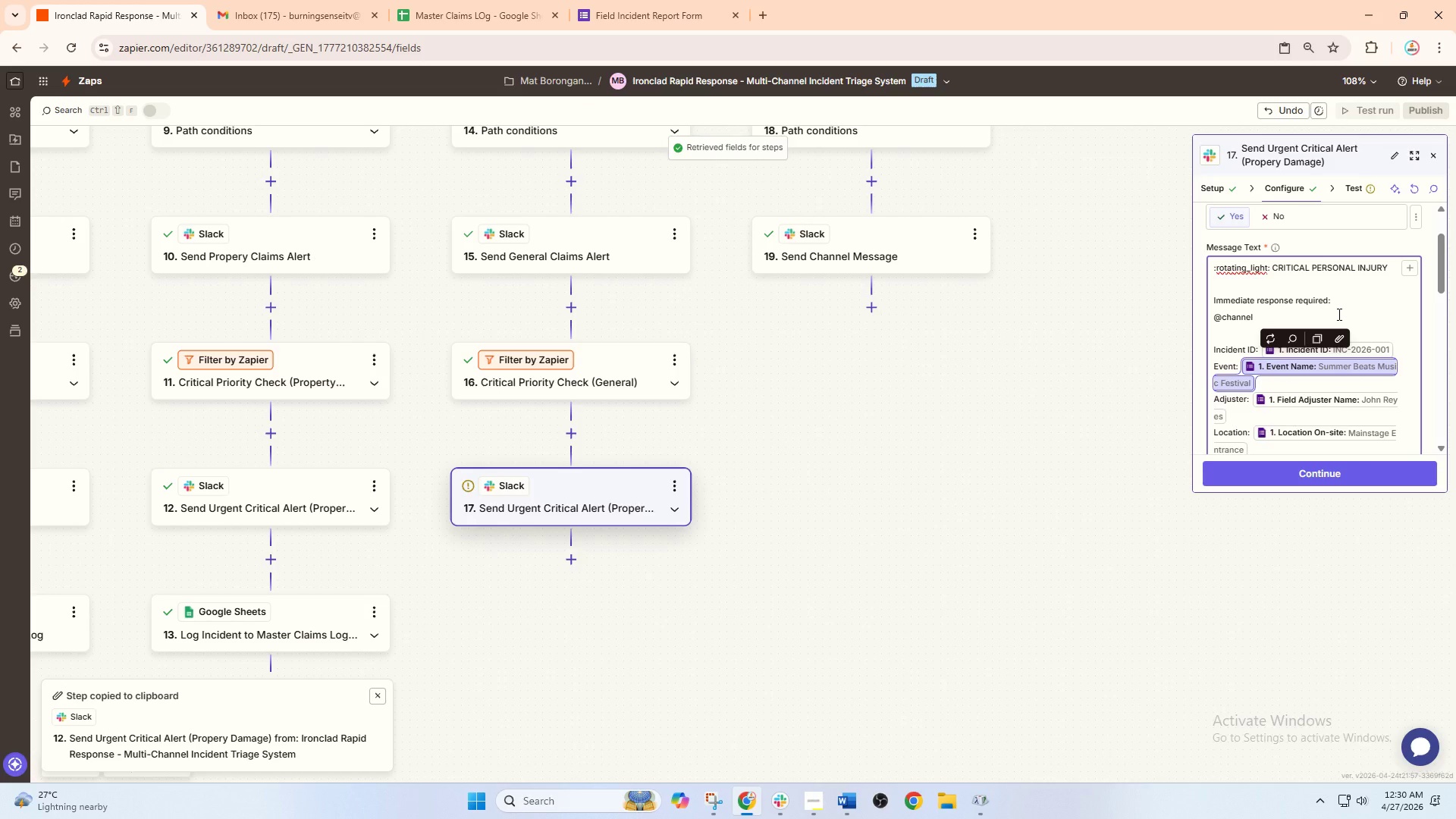 
left_click([1402, 325])
 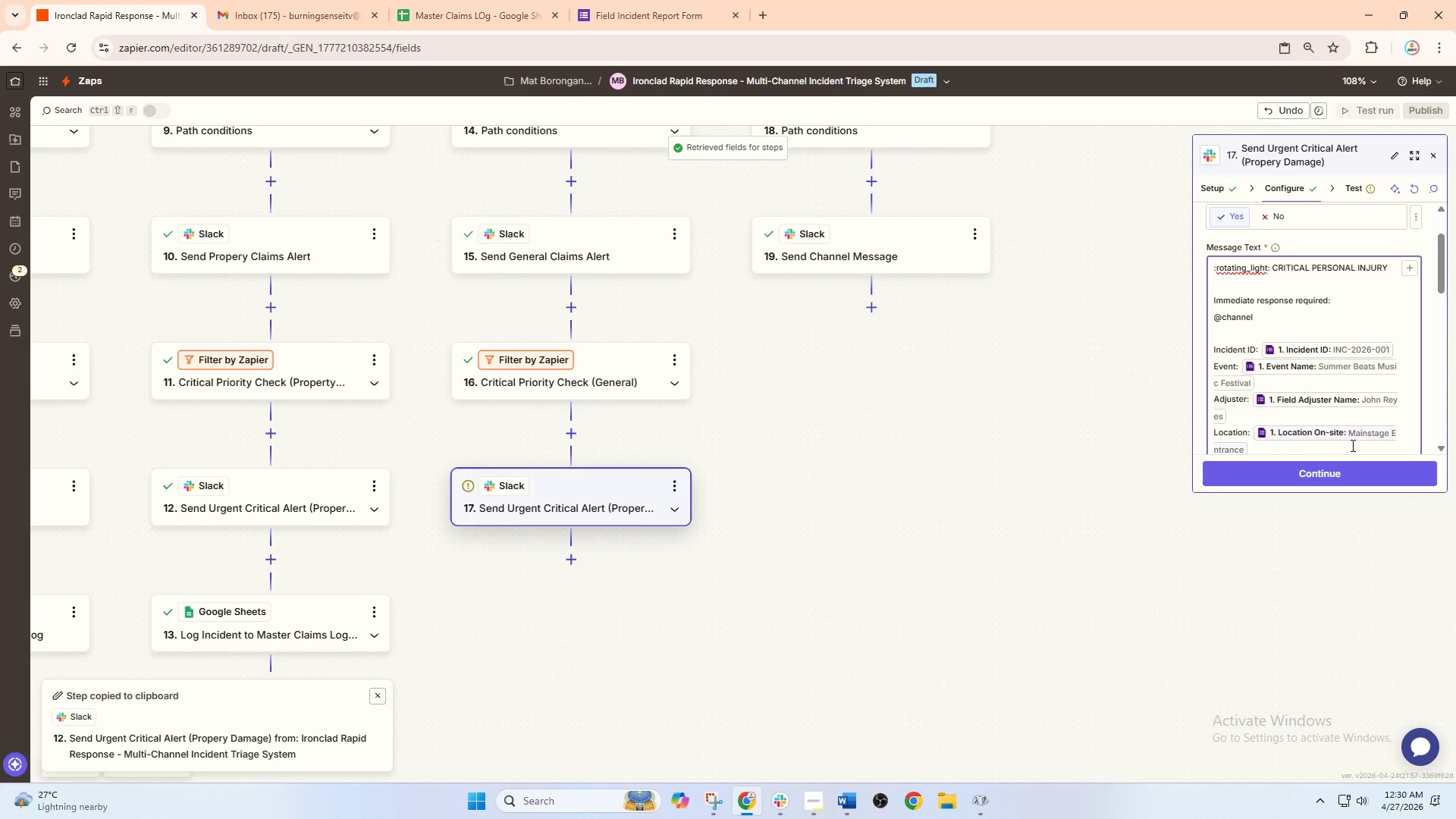 
scroll: coordinate [1282, 449], scroll_direction: down, amount: 3.0
 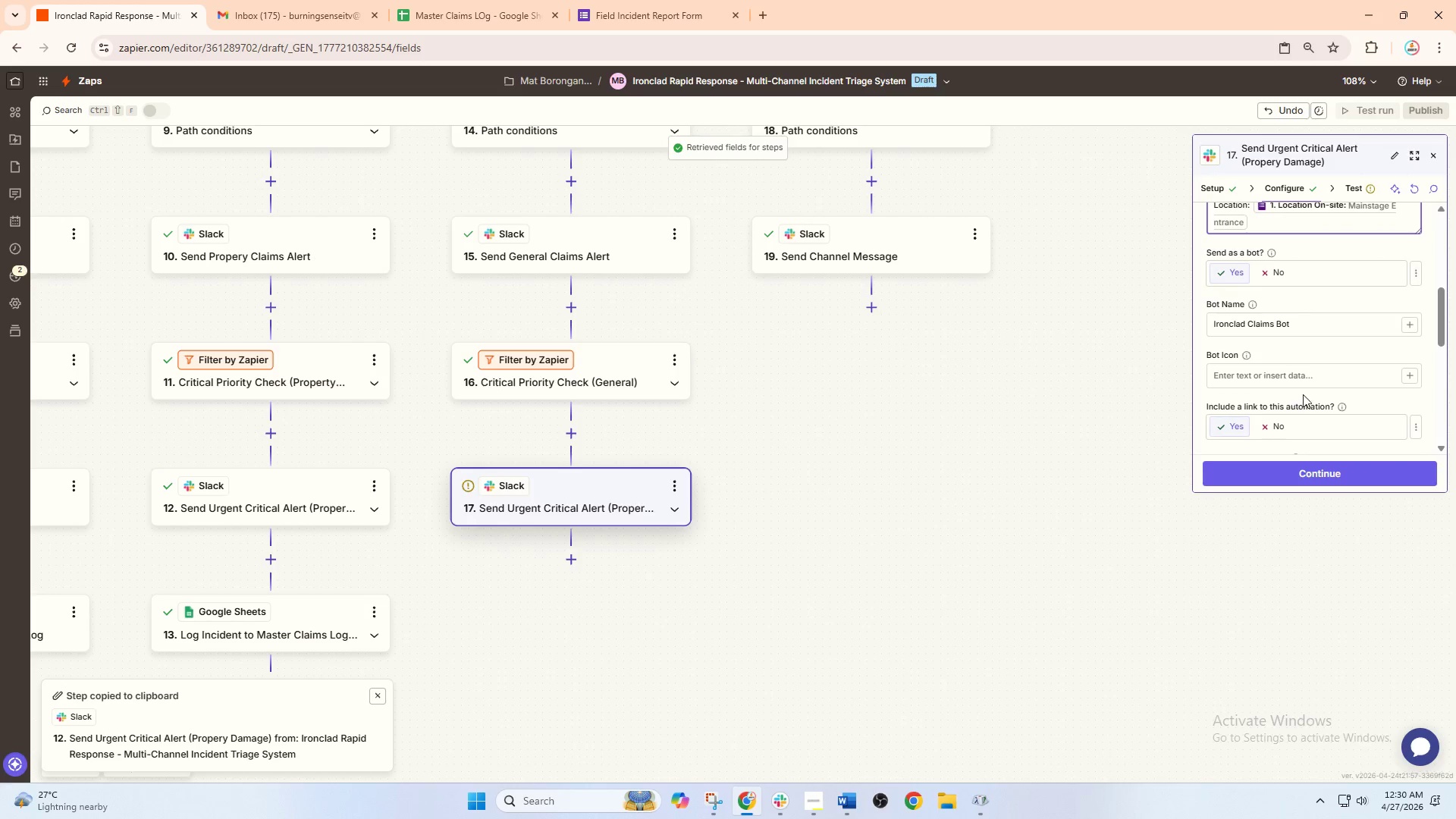 
scroll: coordinate [1327, 331], scroll_direction: up, amount: 4.0
 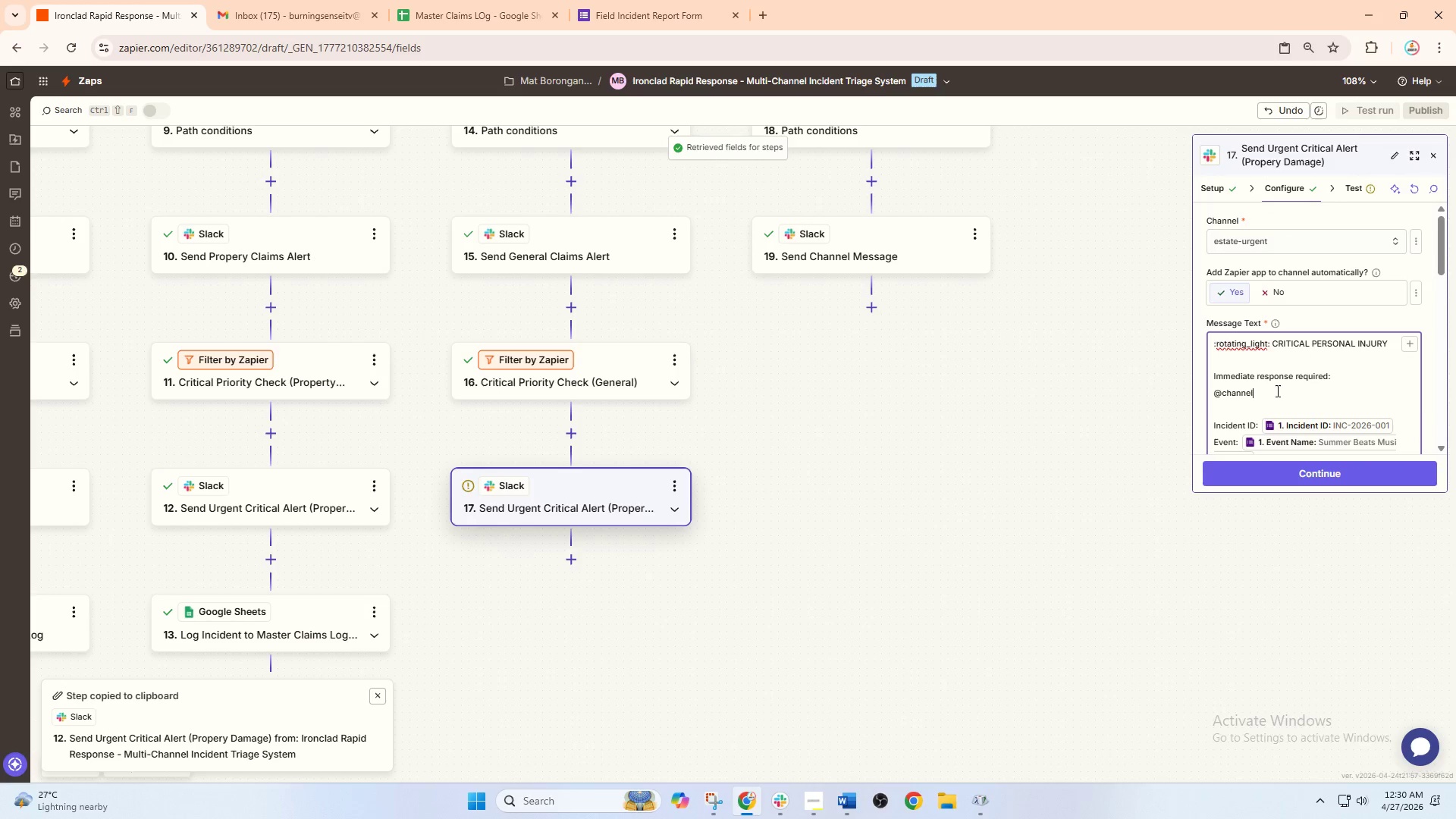 
left_click_drag(start_coordinate=[1270, 393], to_coordinate=[1203, 378])
 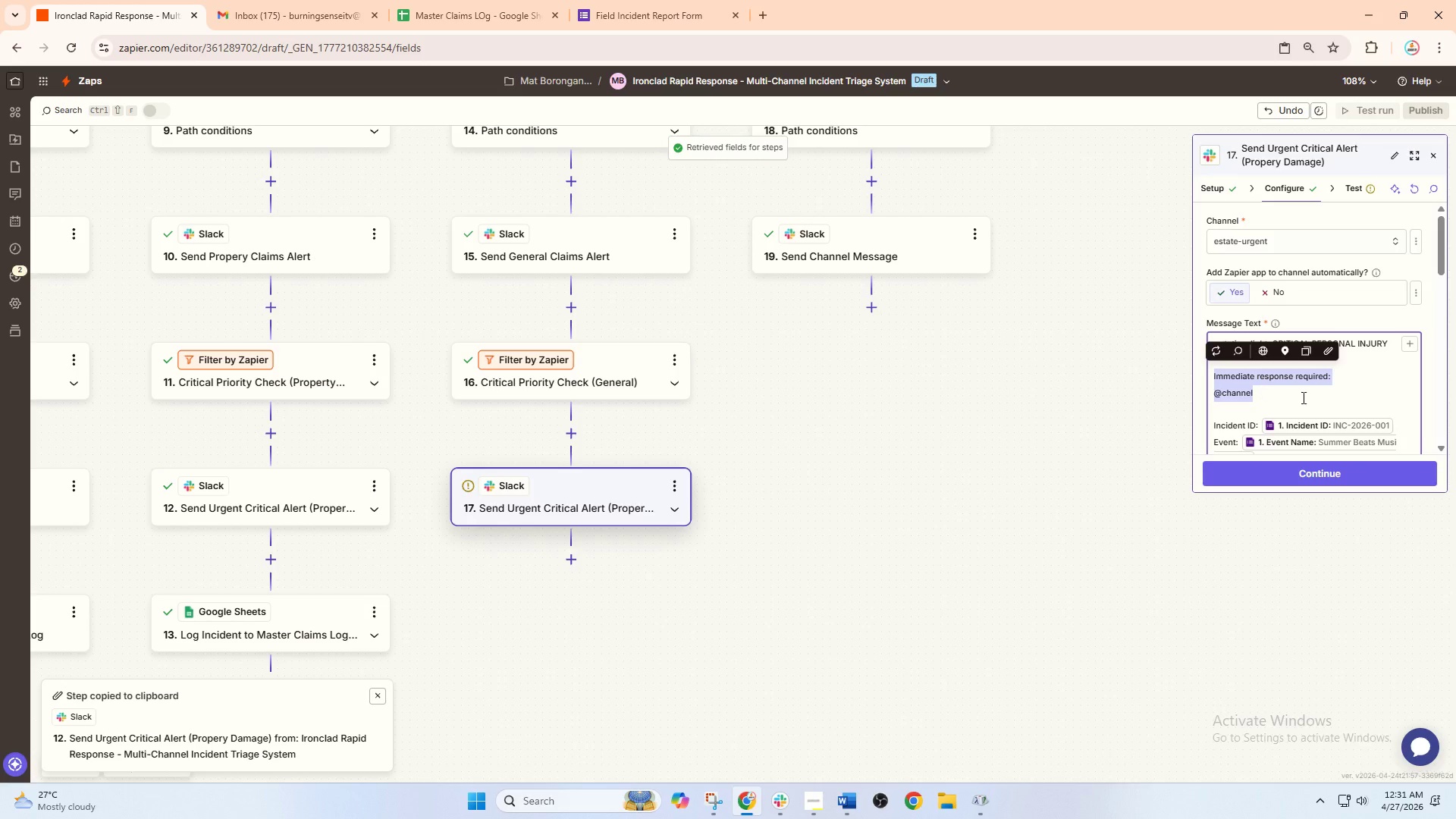 
left_click([1333, 372])
 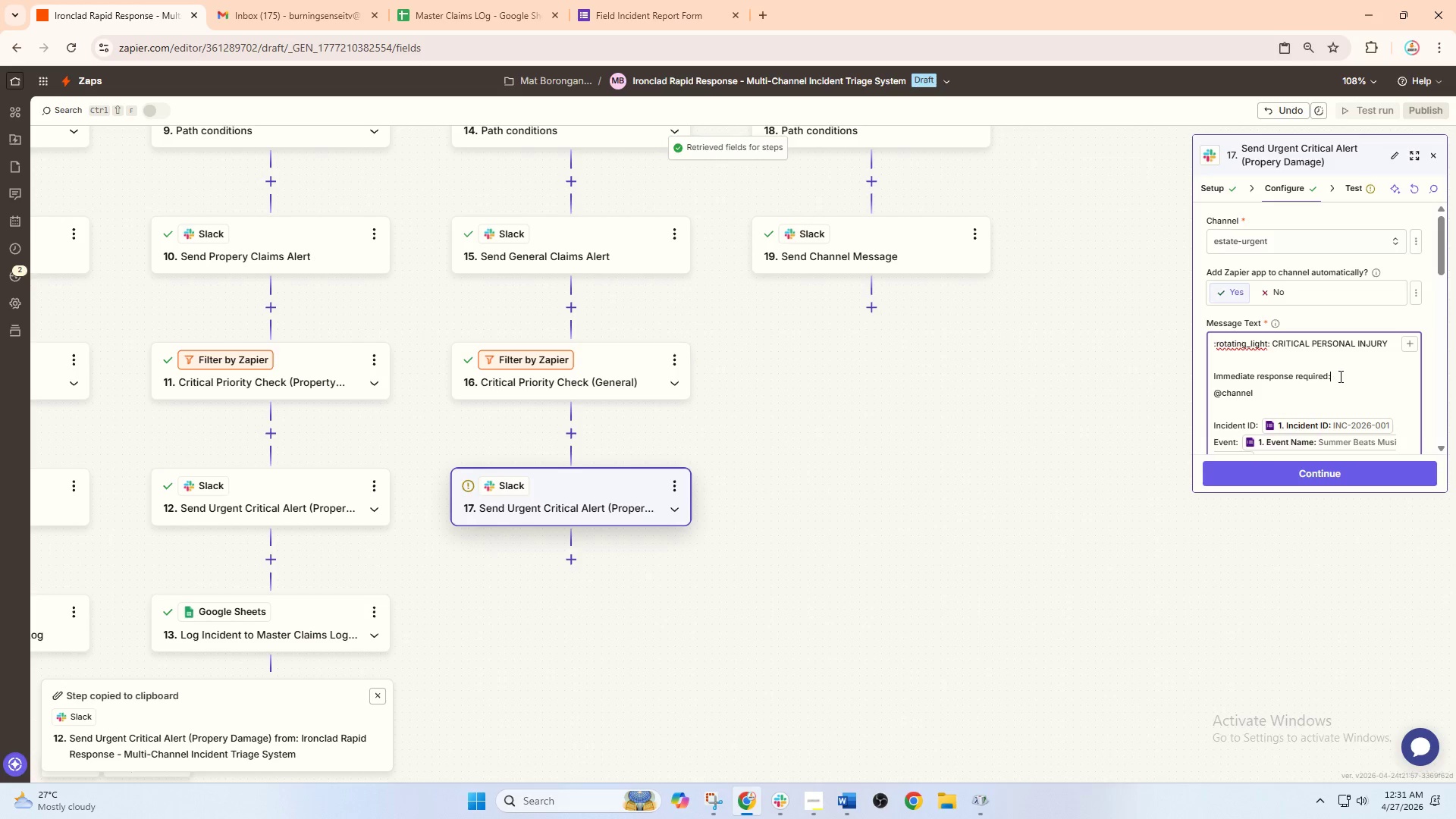 
left_click_drag(start_coordinate=[1339, 376], to_coordinate=[1311, 337])
 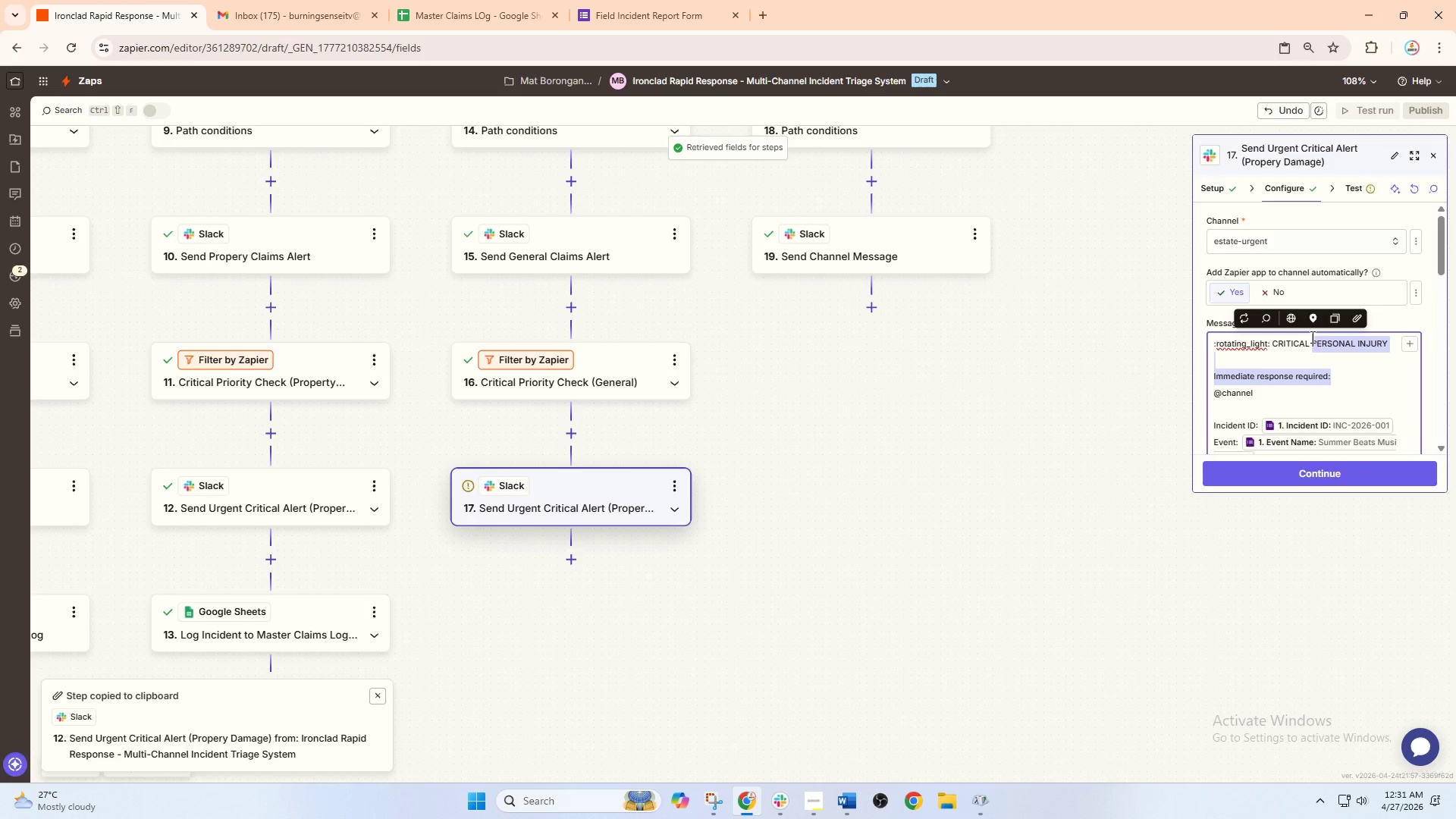 
hold_key(key=ShiftLeft, duration=0.36)
 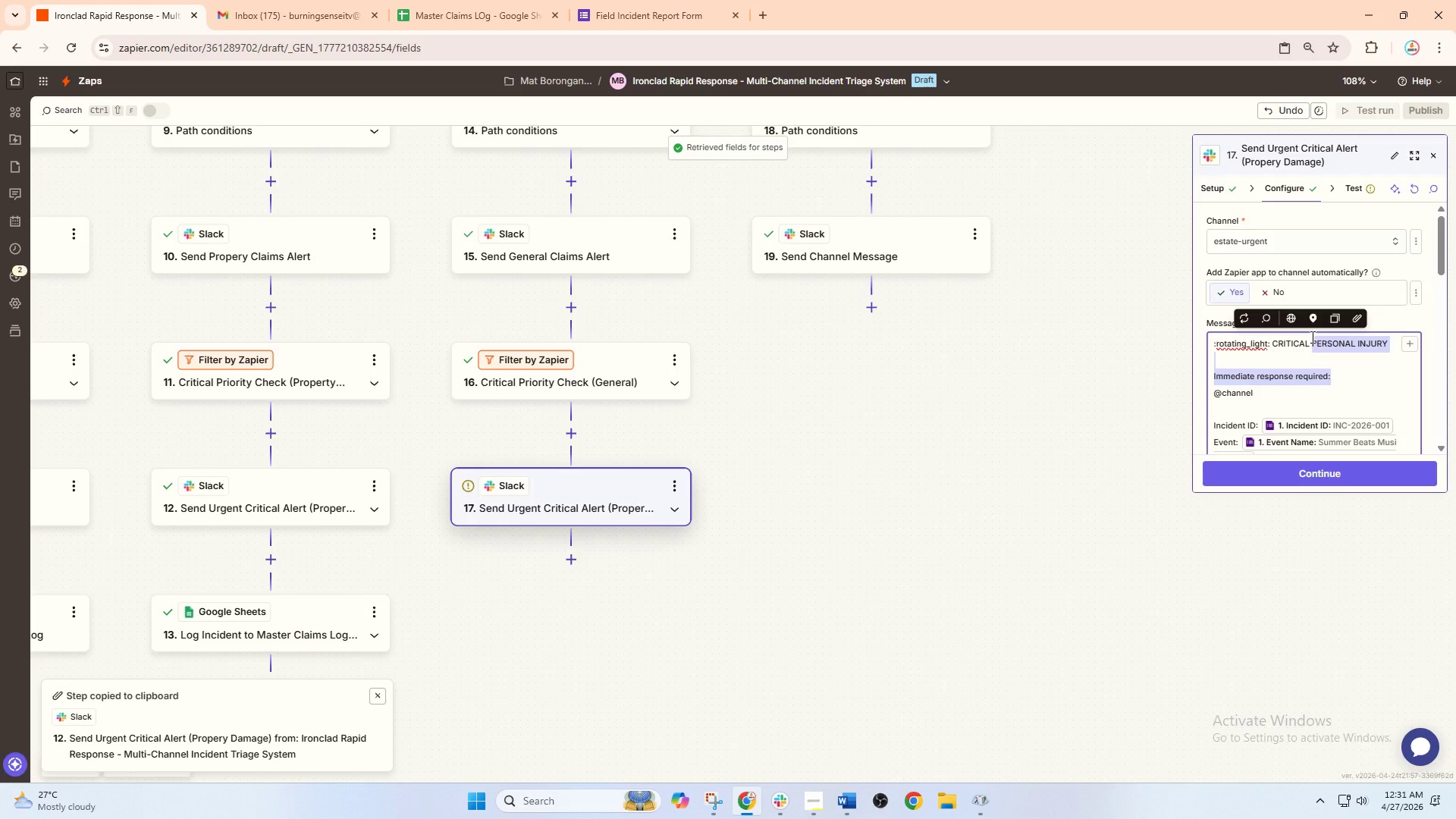 
type(GENERAL LIABILITY ALERT )
 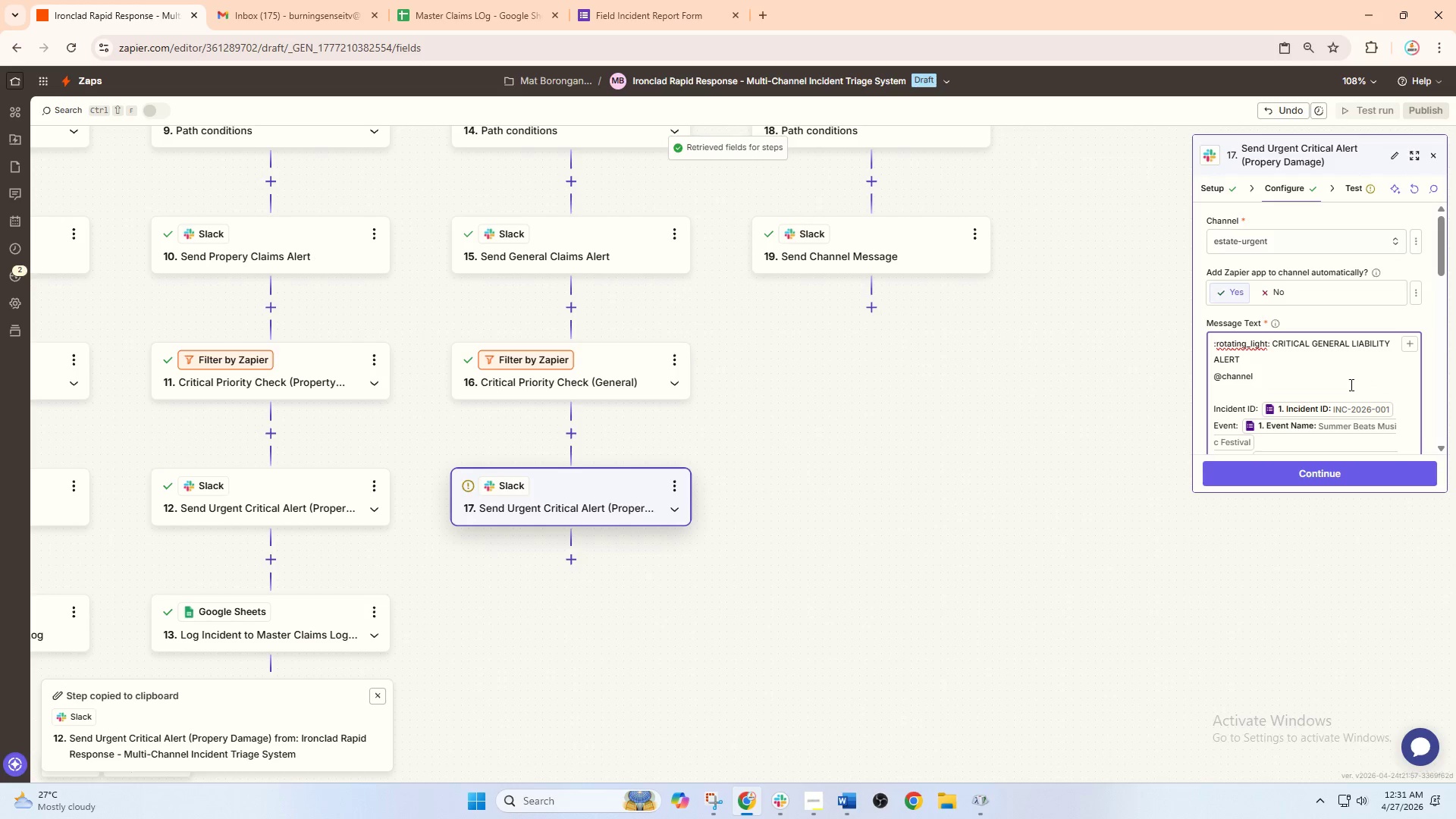 
left_click([1350, 384])
 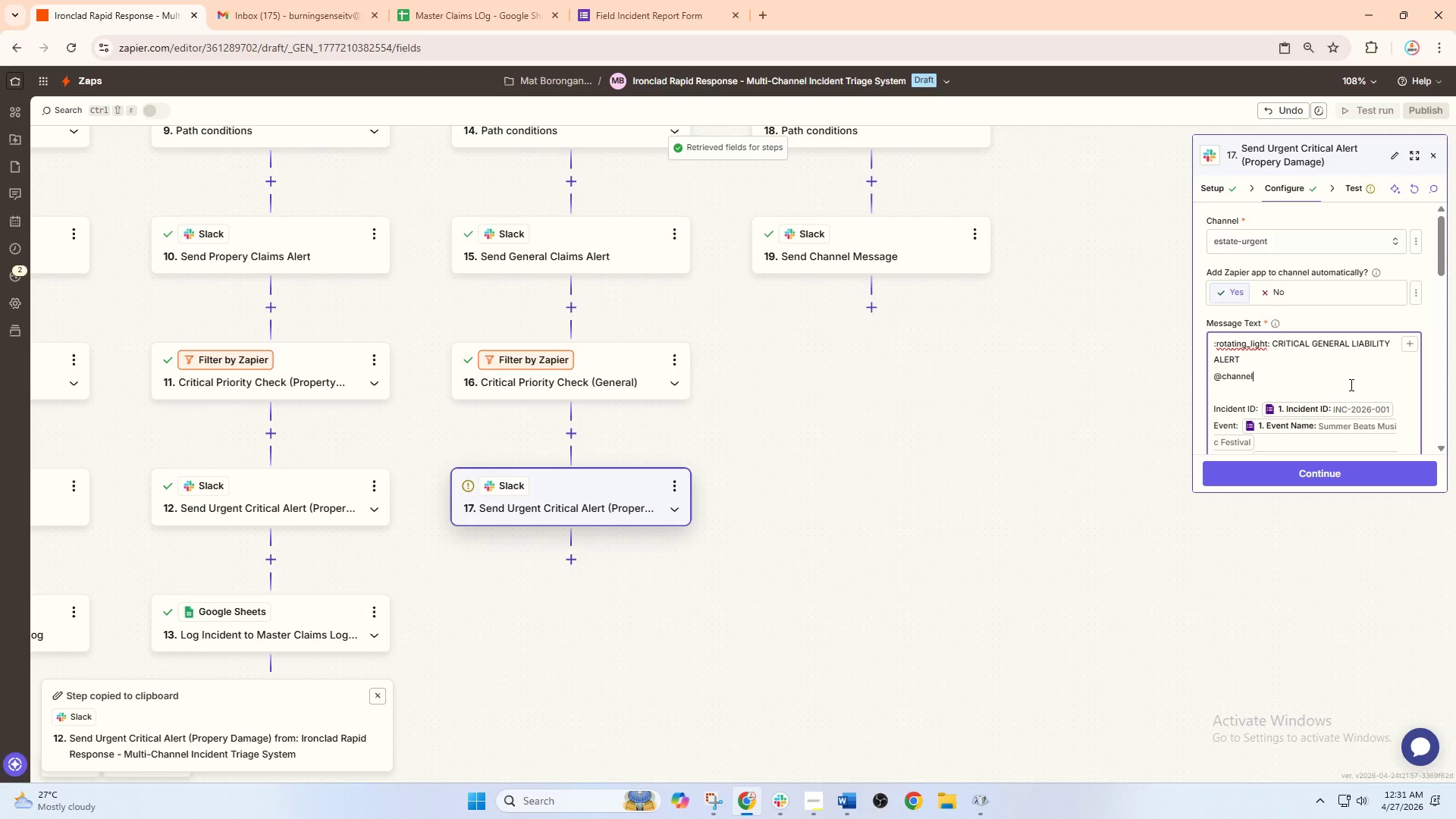 
type( Immedi)
key(Backspace)
key(Backspace)
key(Backspace)
key(Backspace)
key(Backspace)
type(MMEDIATE RESPONSE RRE)
key(Backspace)
type(QUIRED)
 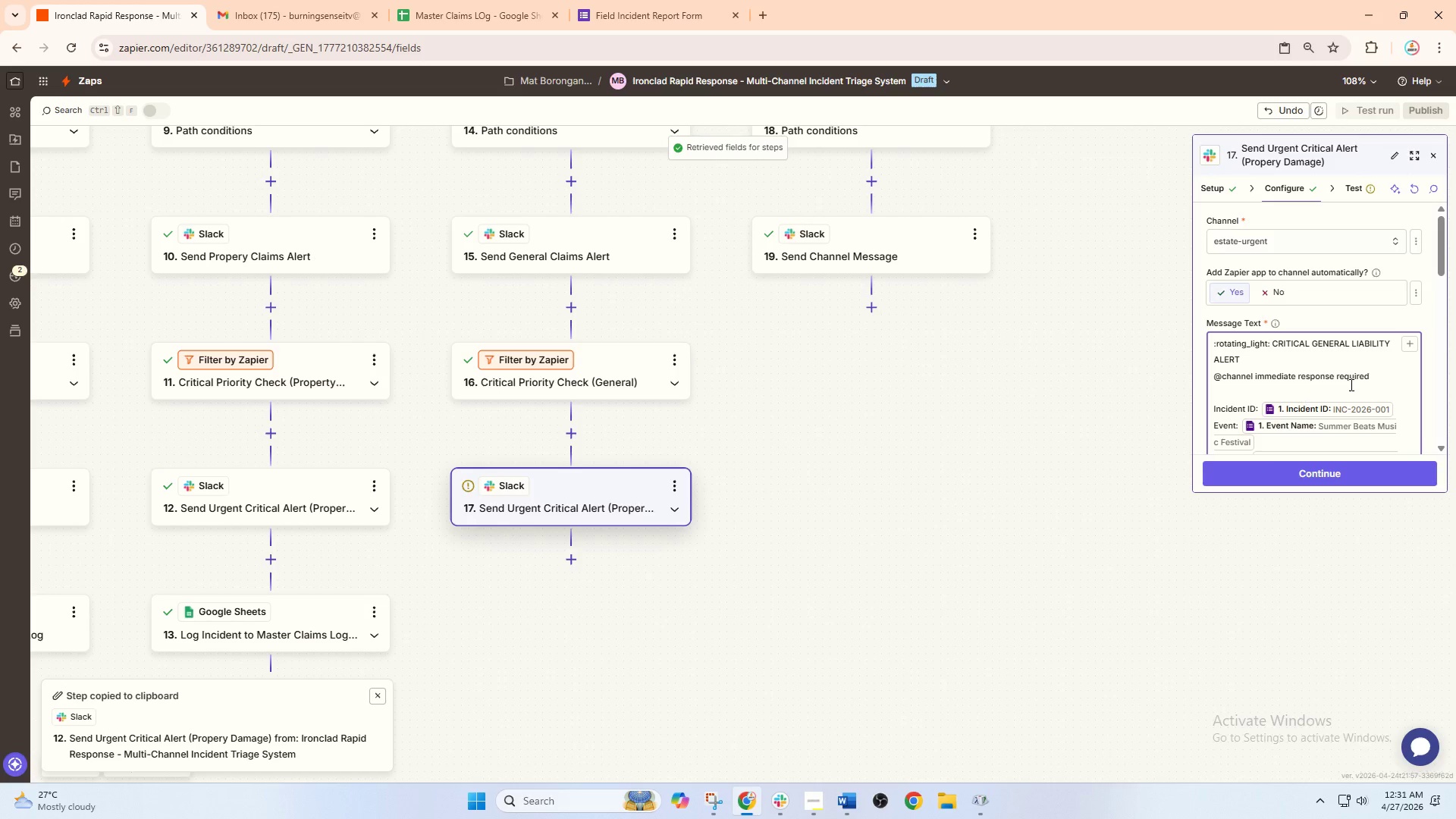 
wait(5.38)
 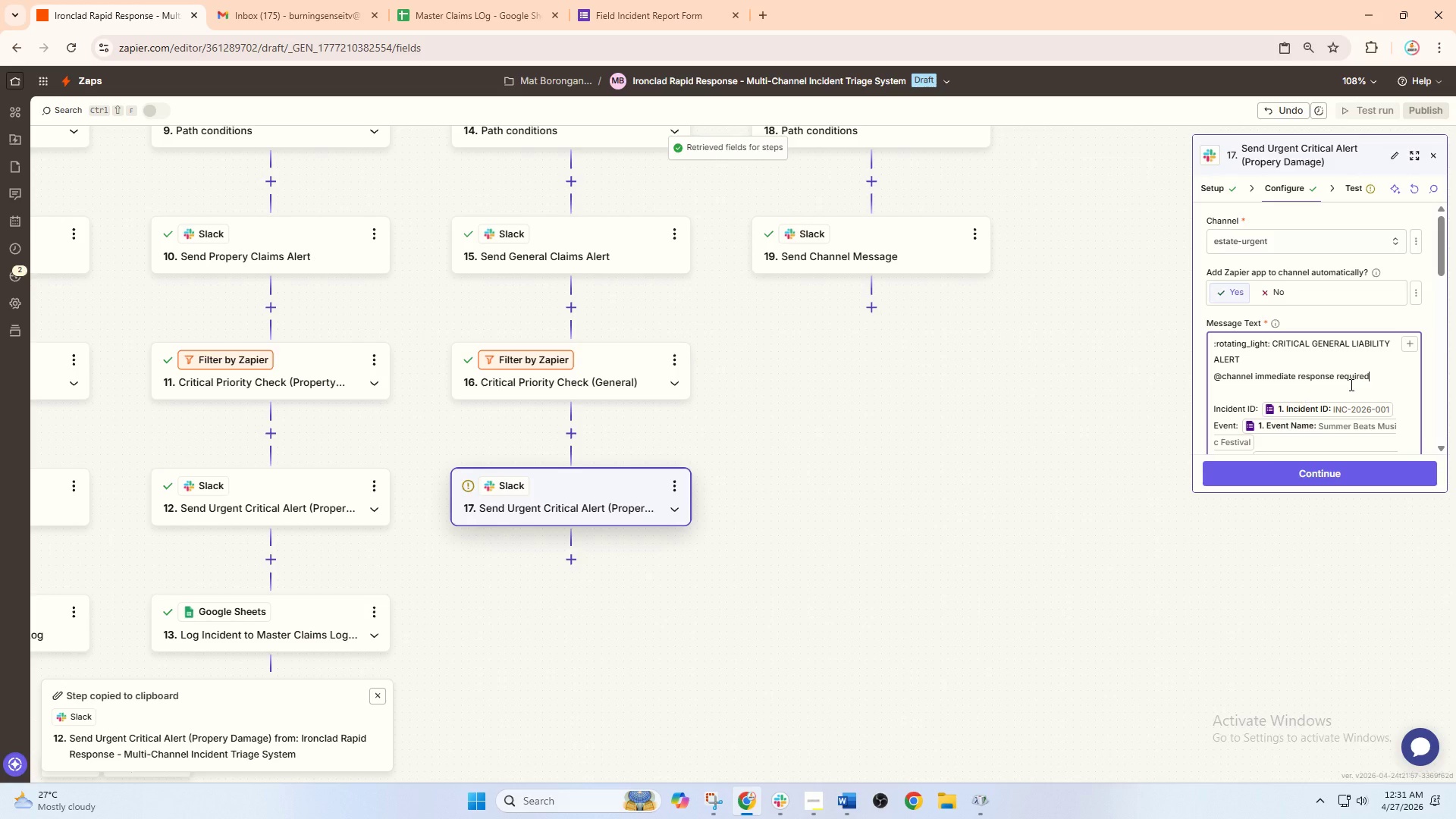 
left_click_drag(start_coordinate=[907, 531], to_coordinate=[1068, 413])
 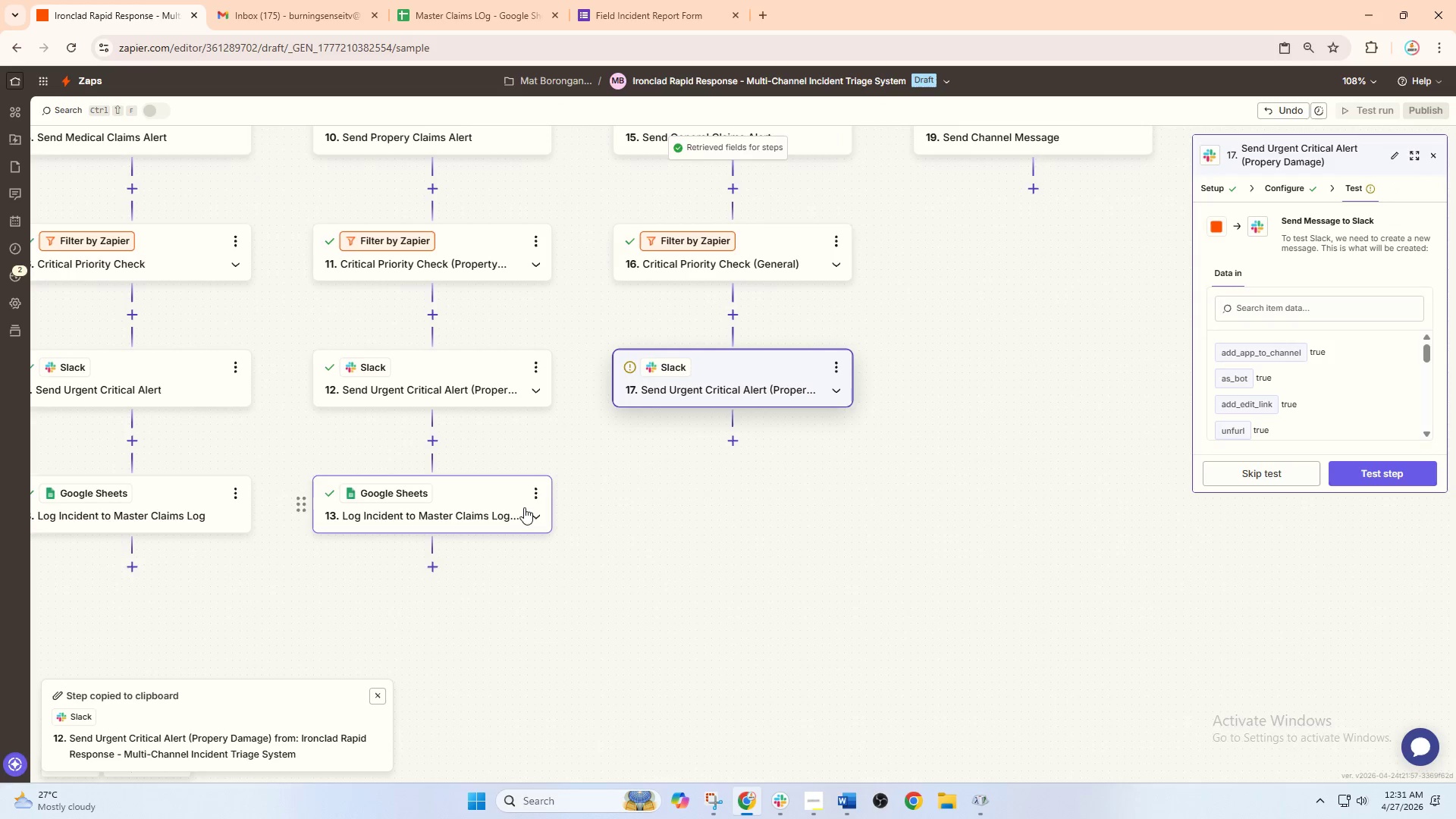 
left_click([532, 490])
 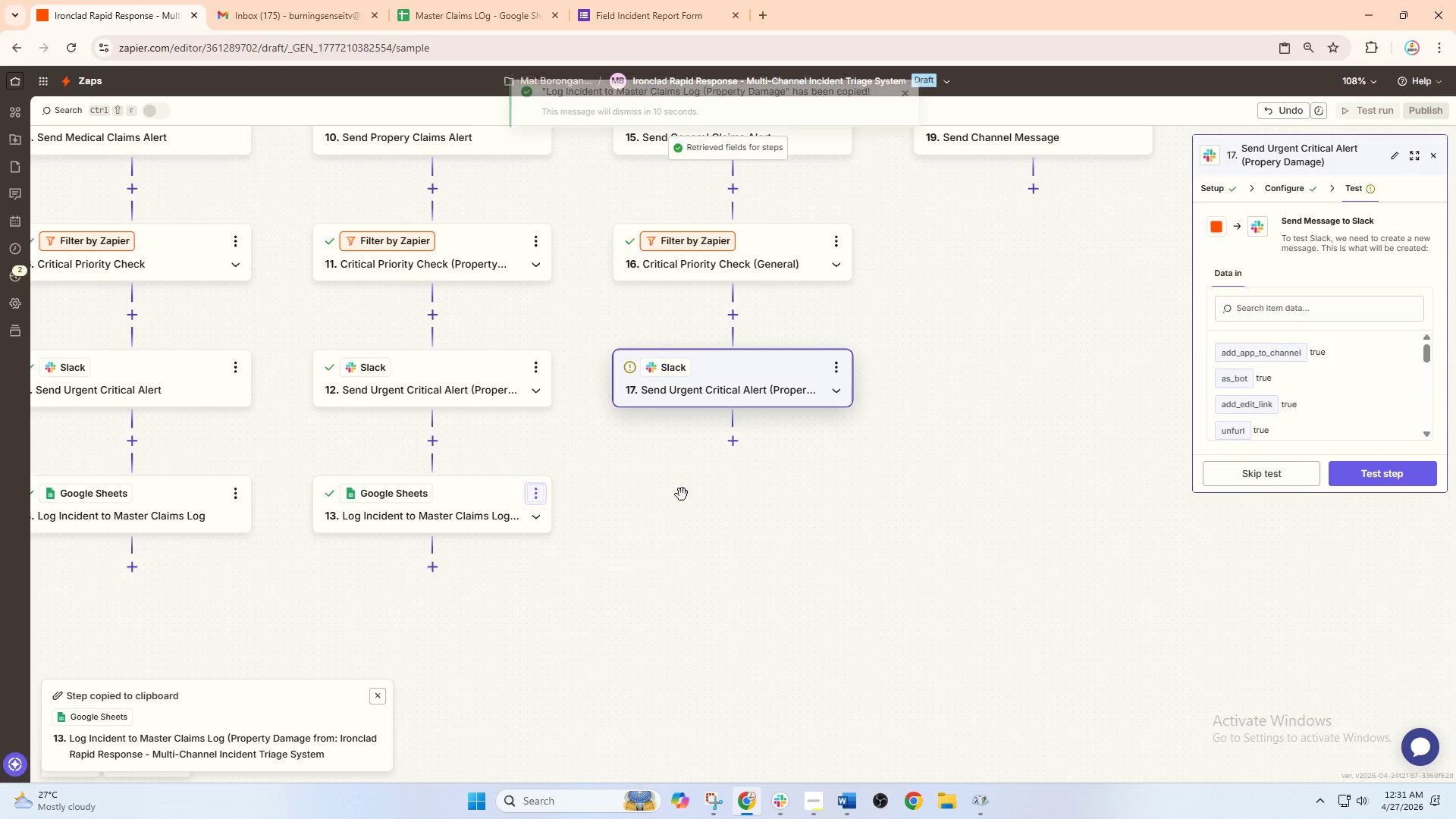 
left_click([732, 450])
 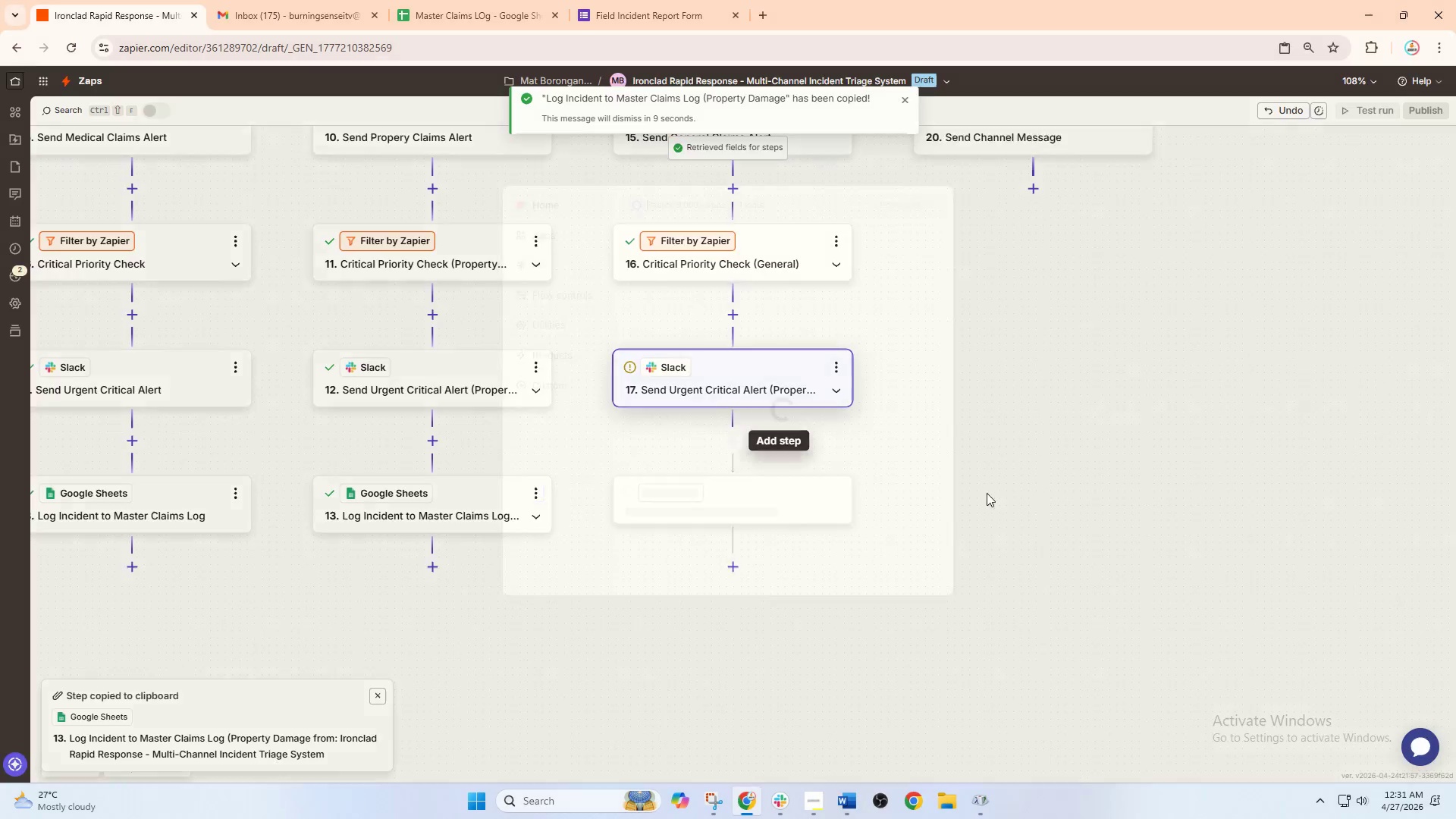 
left_click([1078, 491])
 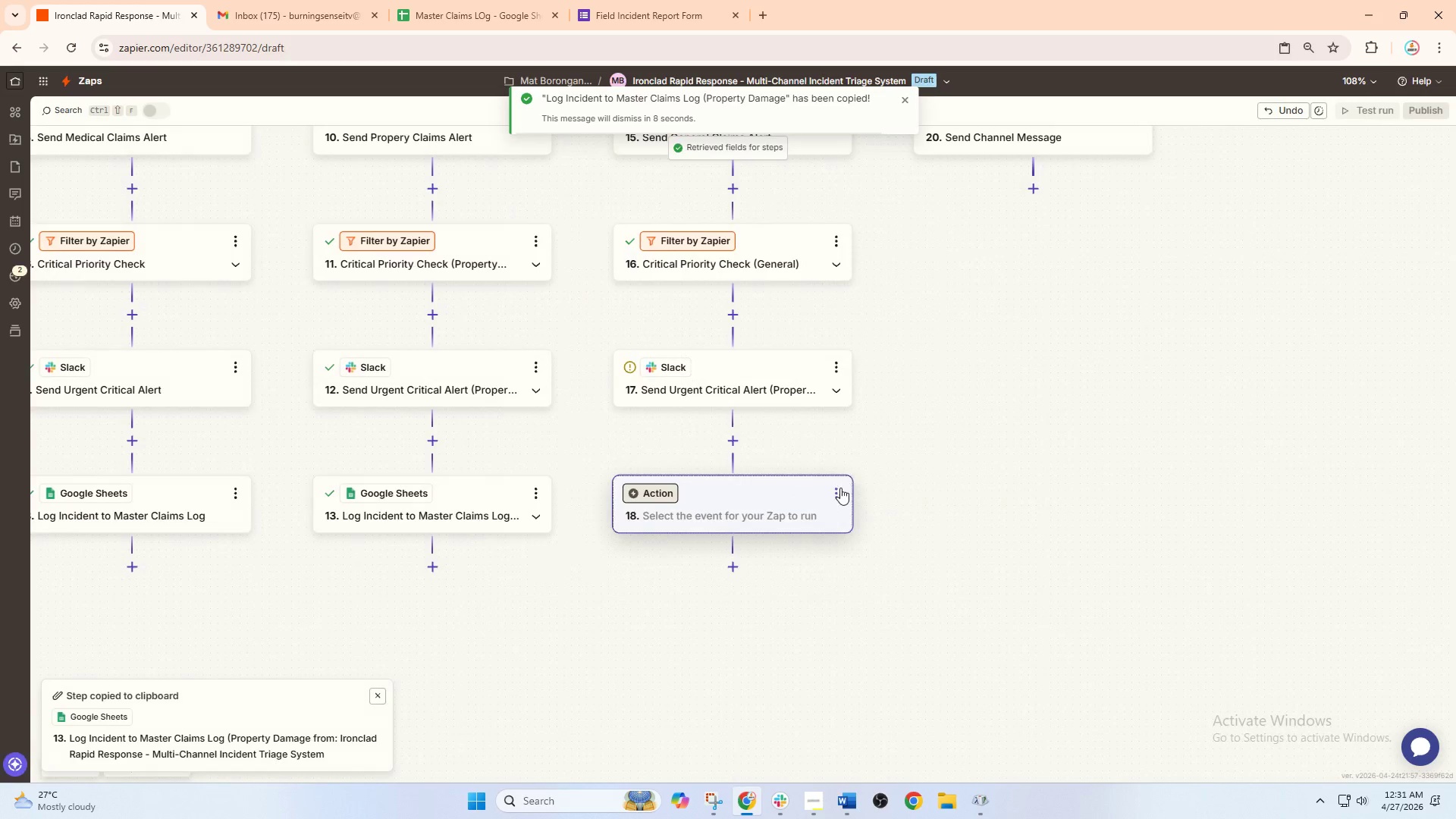 
left_click([840, 485])
 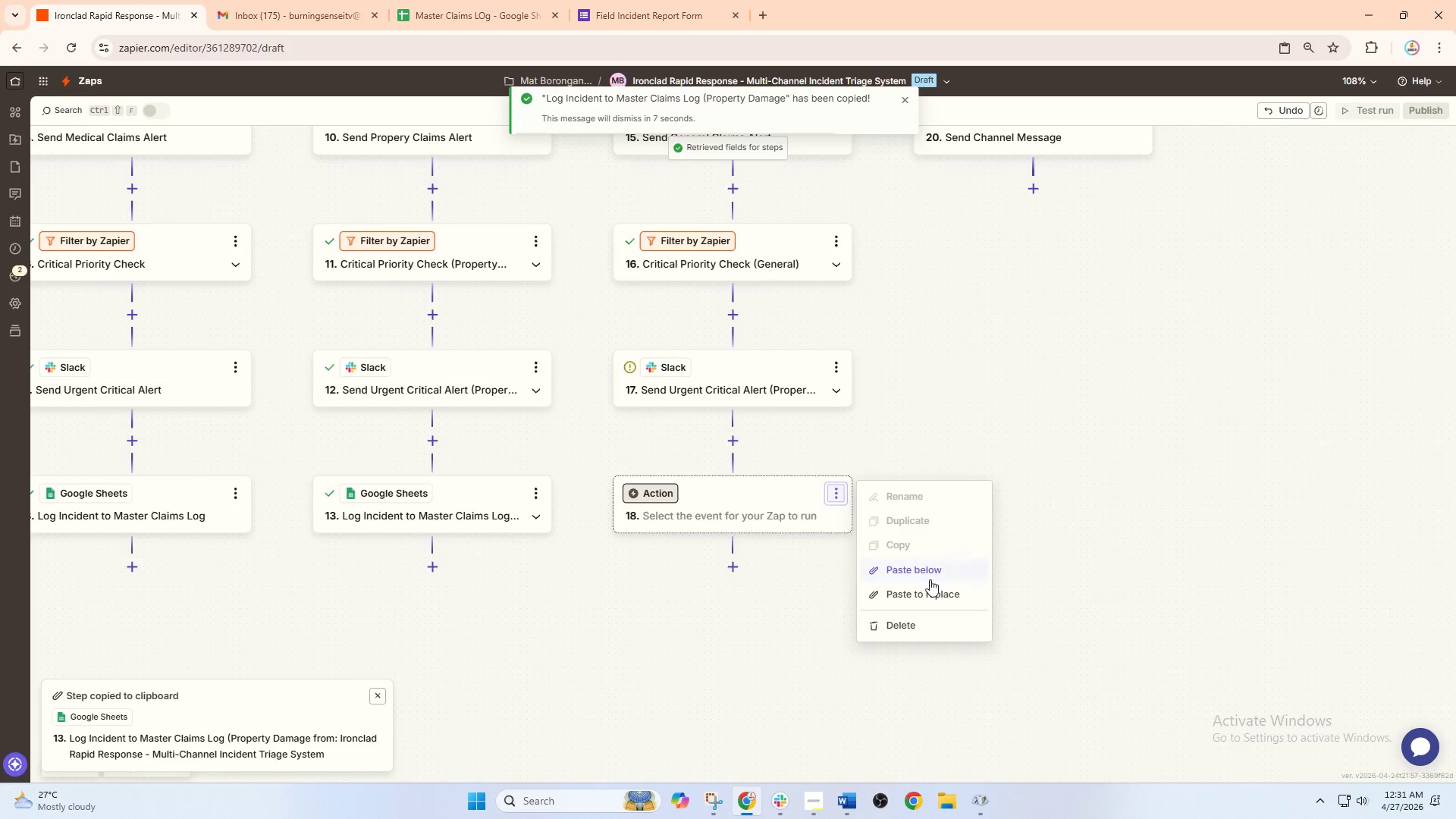 
left_click([936, 598])
 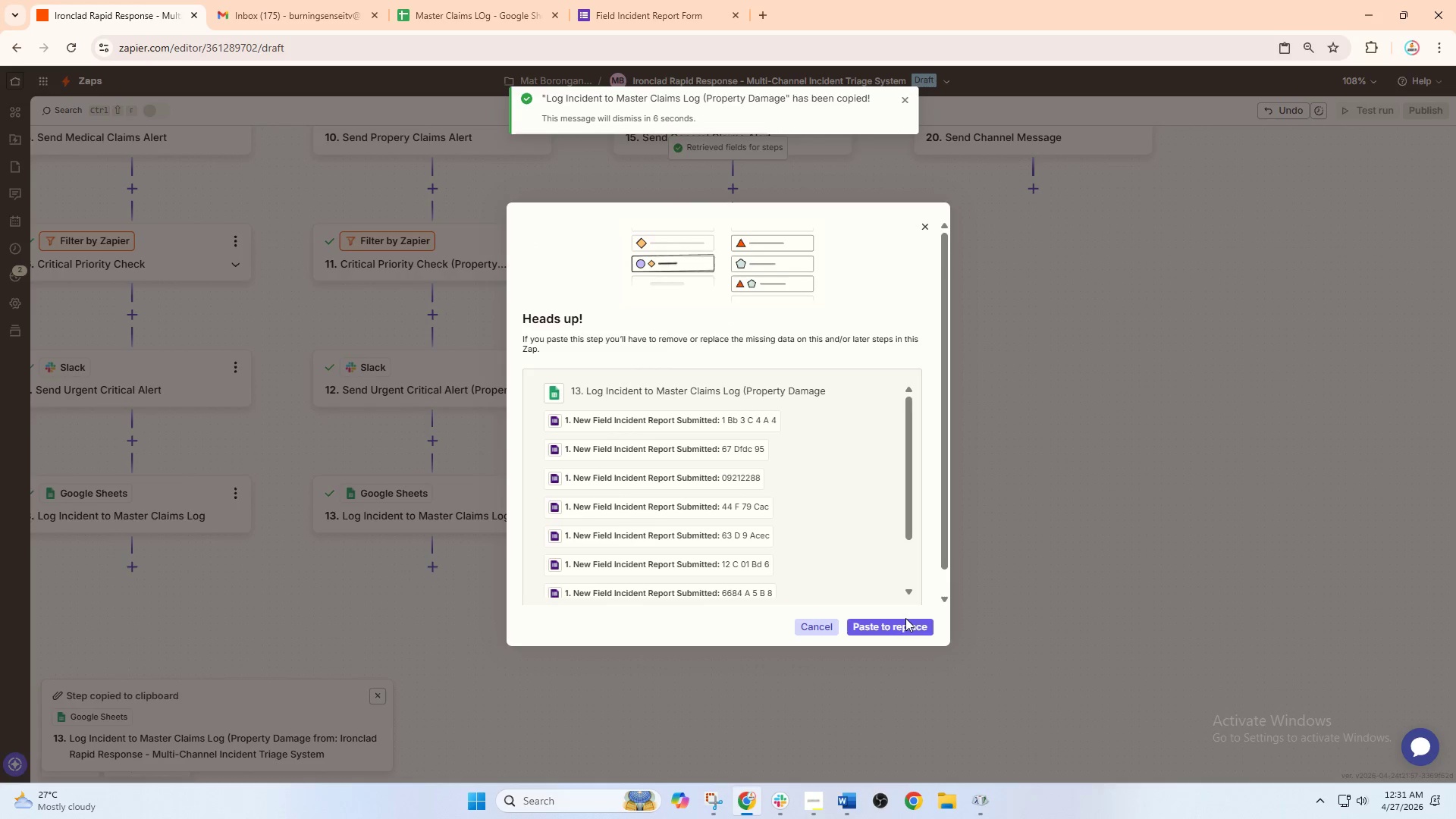 
double_click([899, 631])
 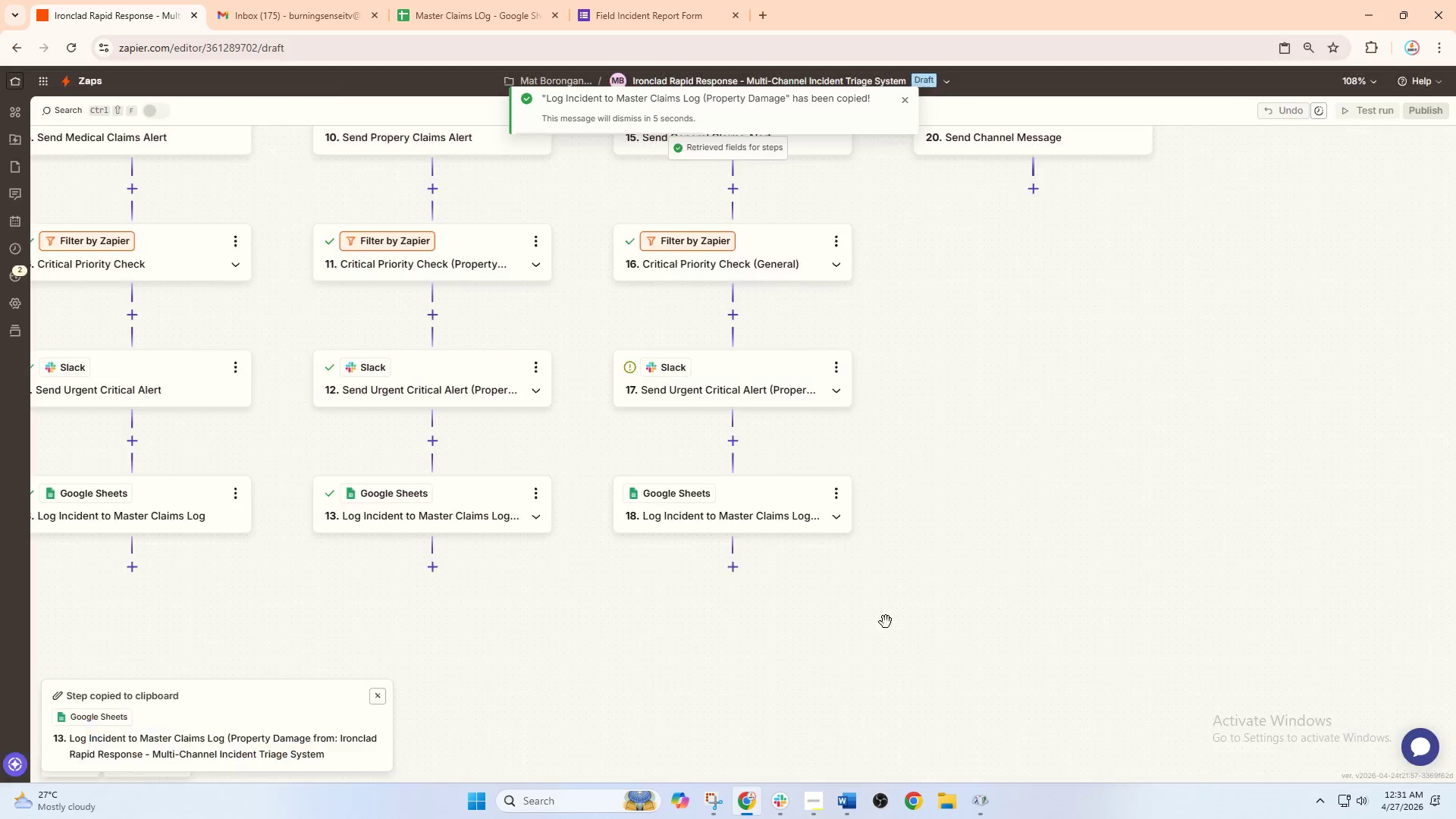 
left_click_drag(start_coordinate=[752, 601], to_coordinate=[861, 563])
 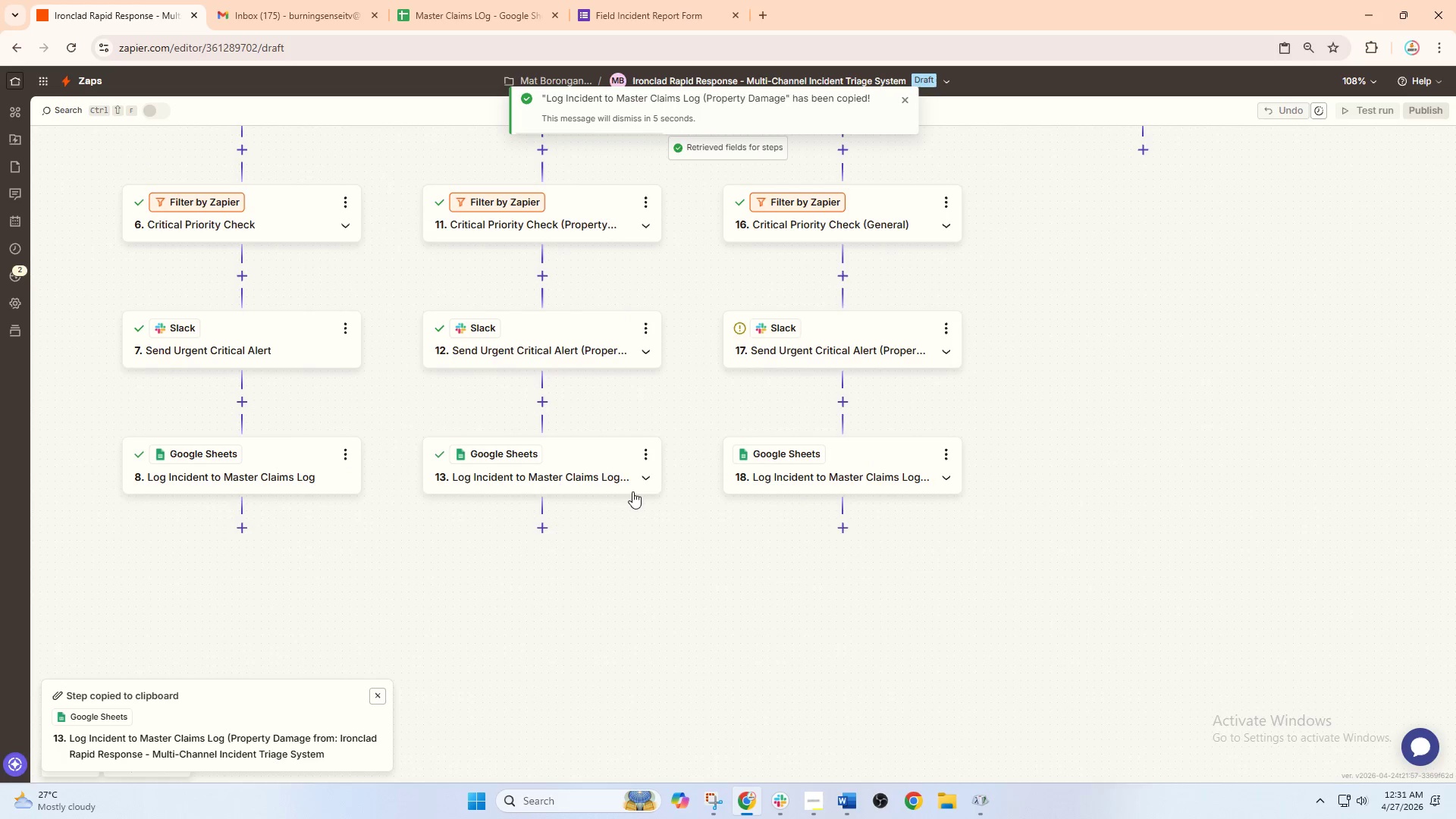 
left_click([599, 480])
 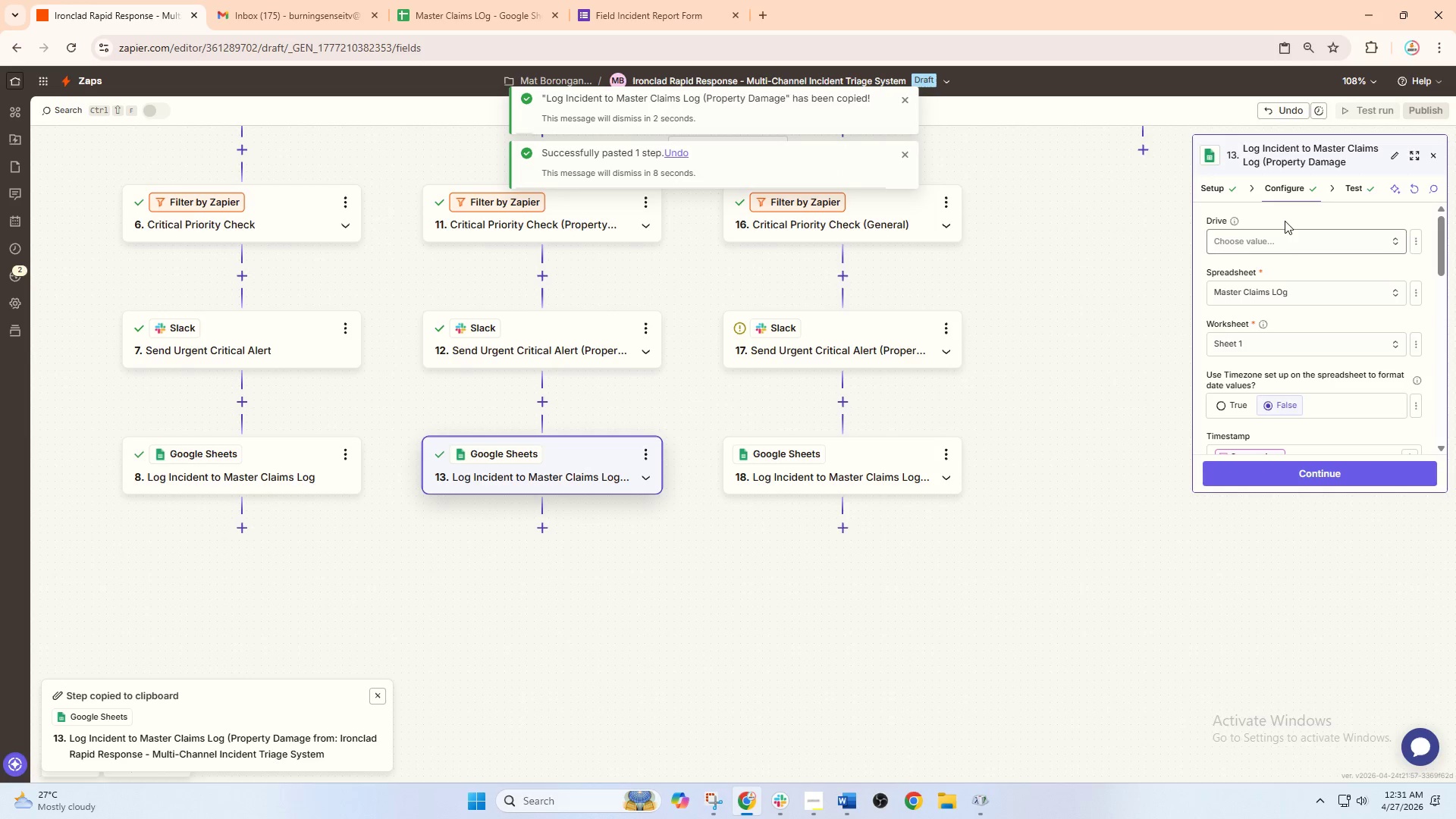 
scroll: coordinate [1293, 349], scroll_direction: down, amount: 6.0
 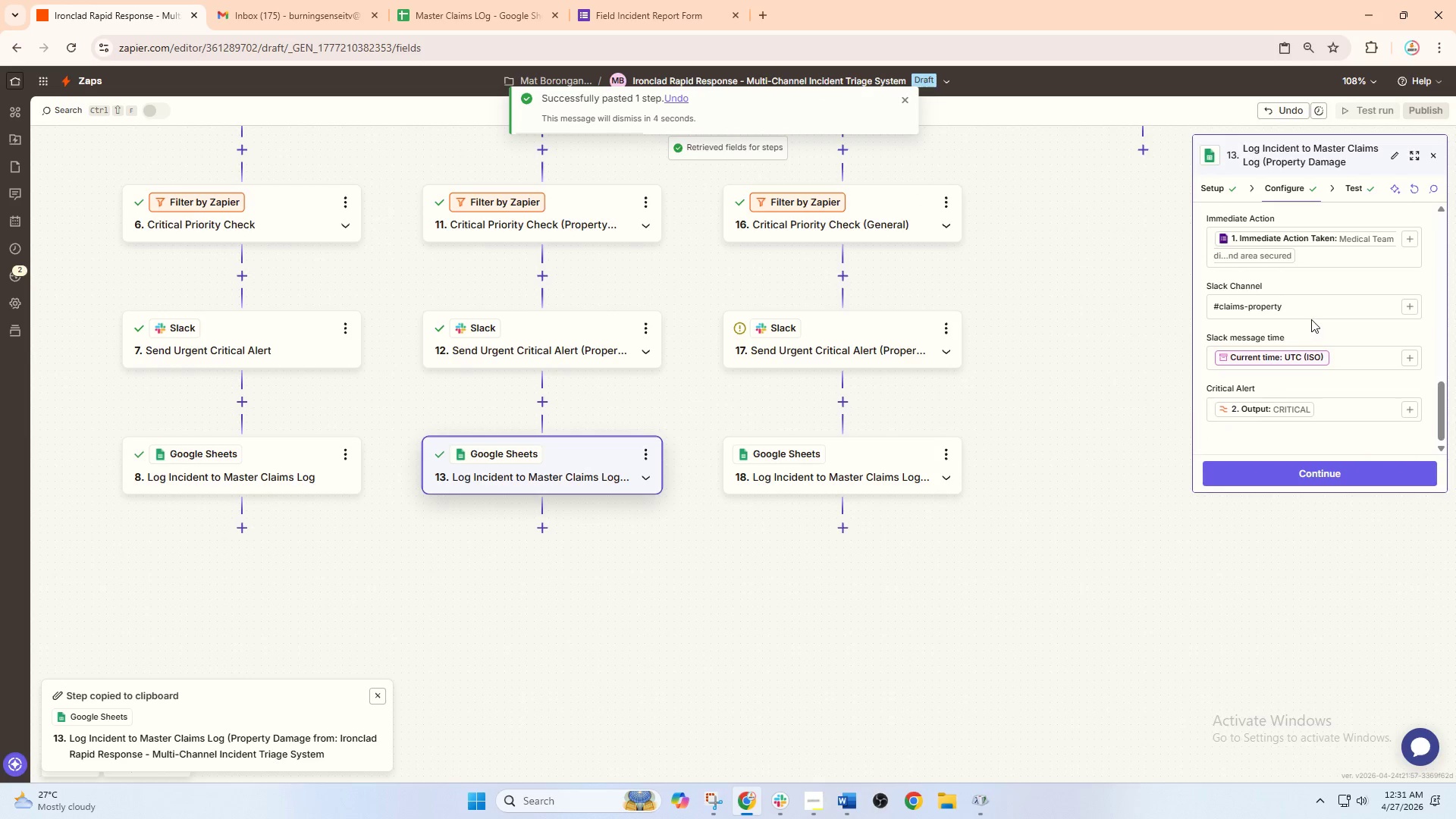 
left_click([1298, 300])
 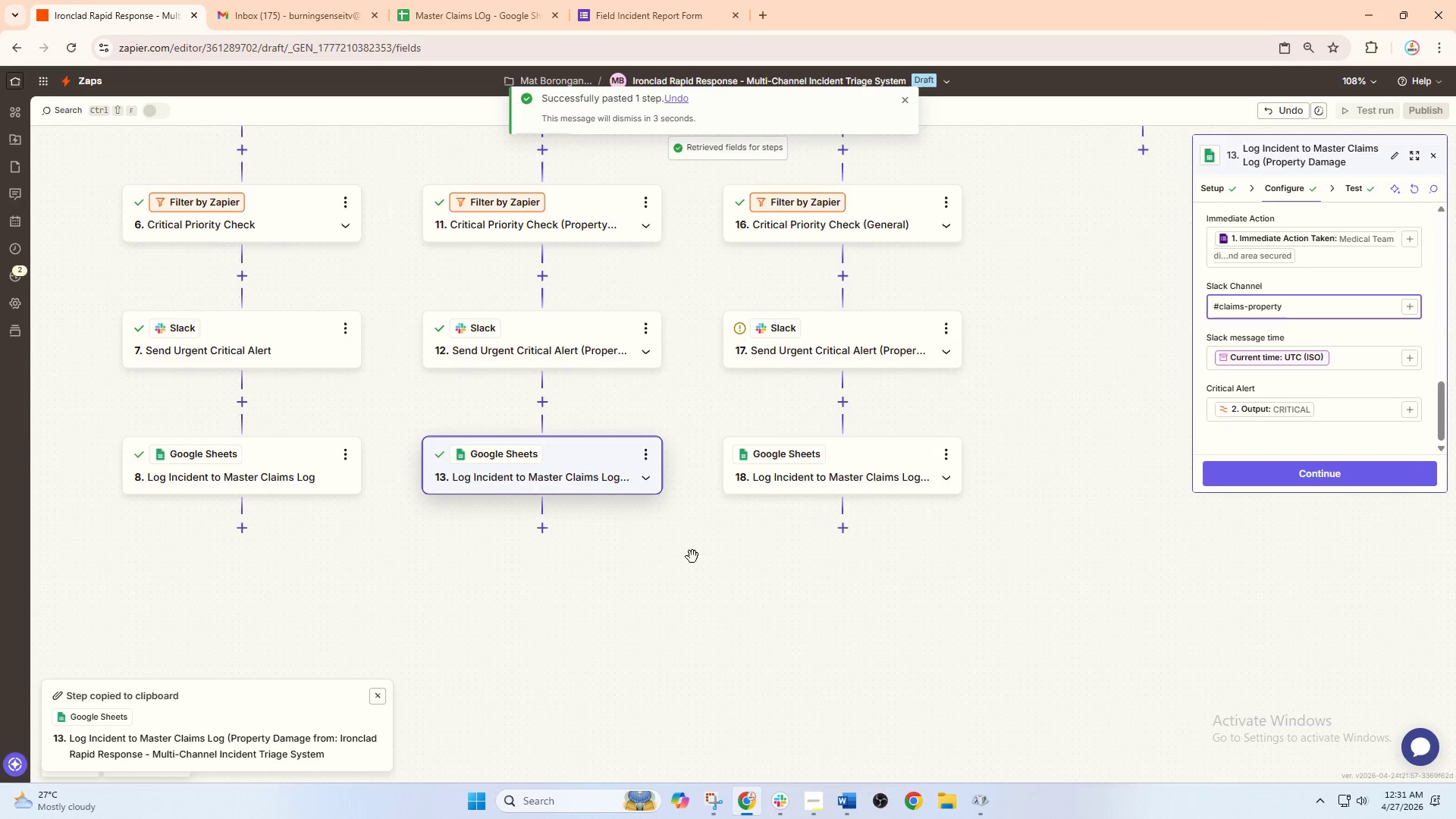 
left_click_drag(start_coordinate=[730, 570], to_coordinate=[695, 560])
 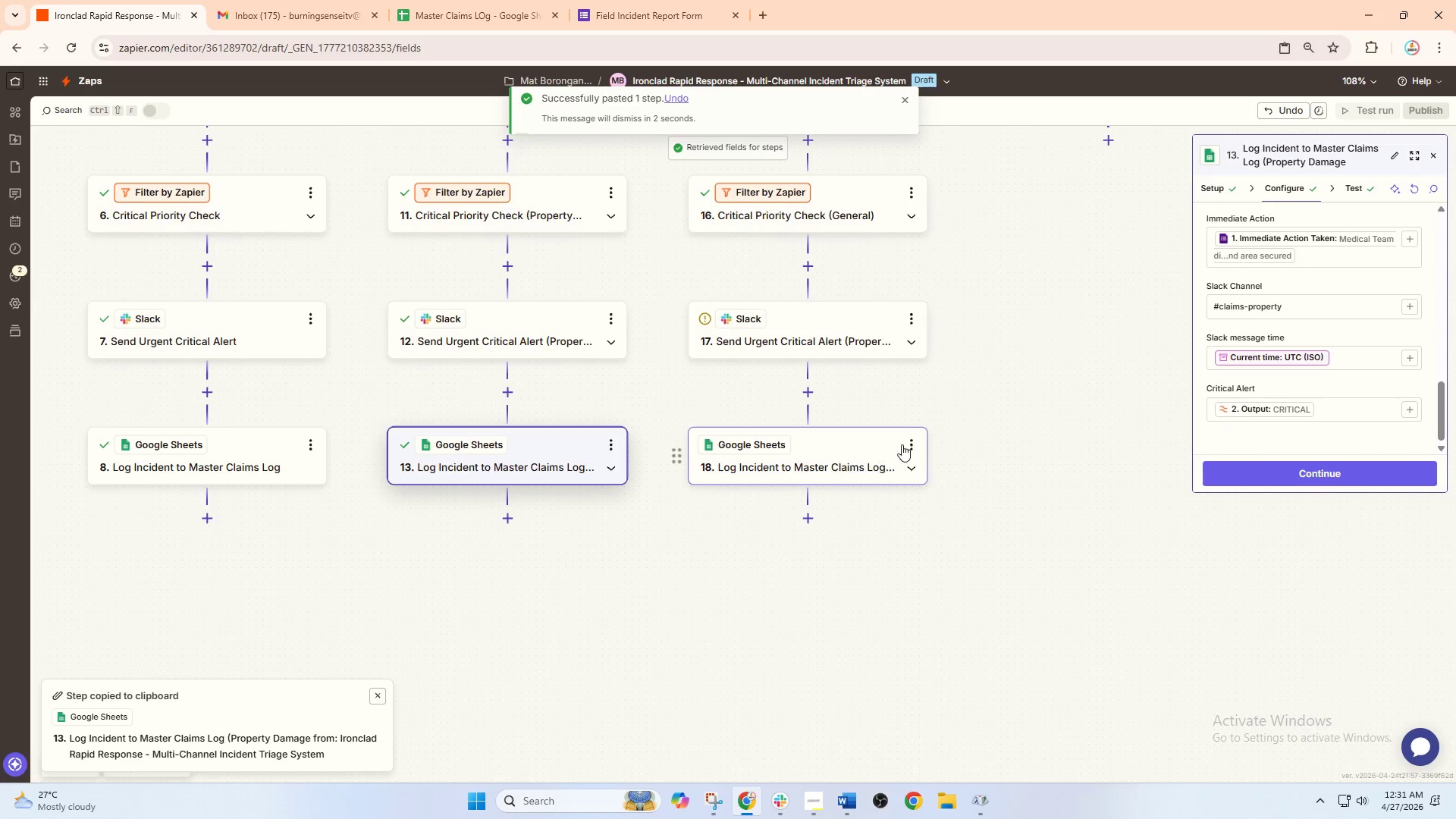 
left_click([906, 442])
 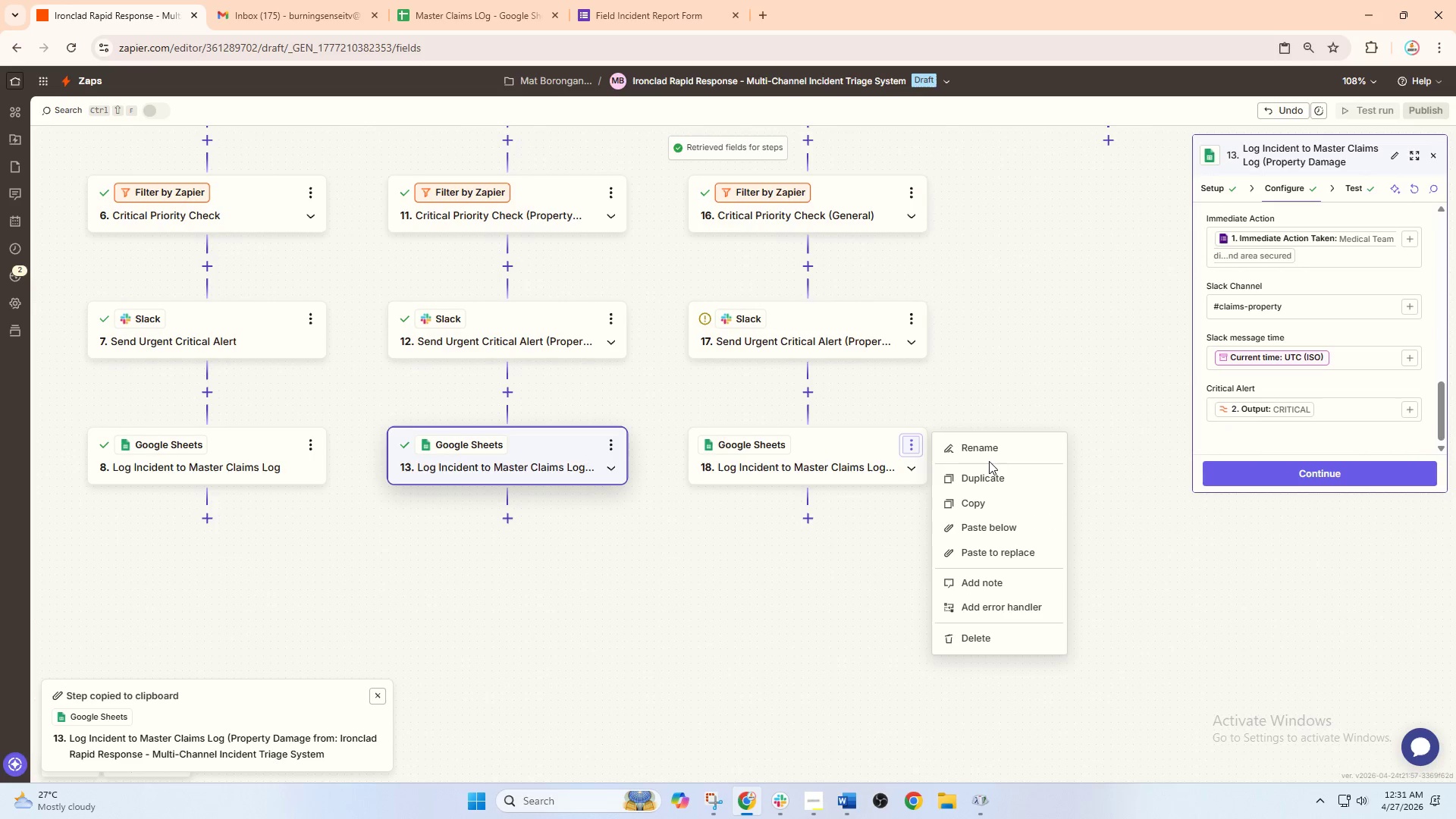 
left_click([858, 463])
 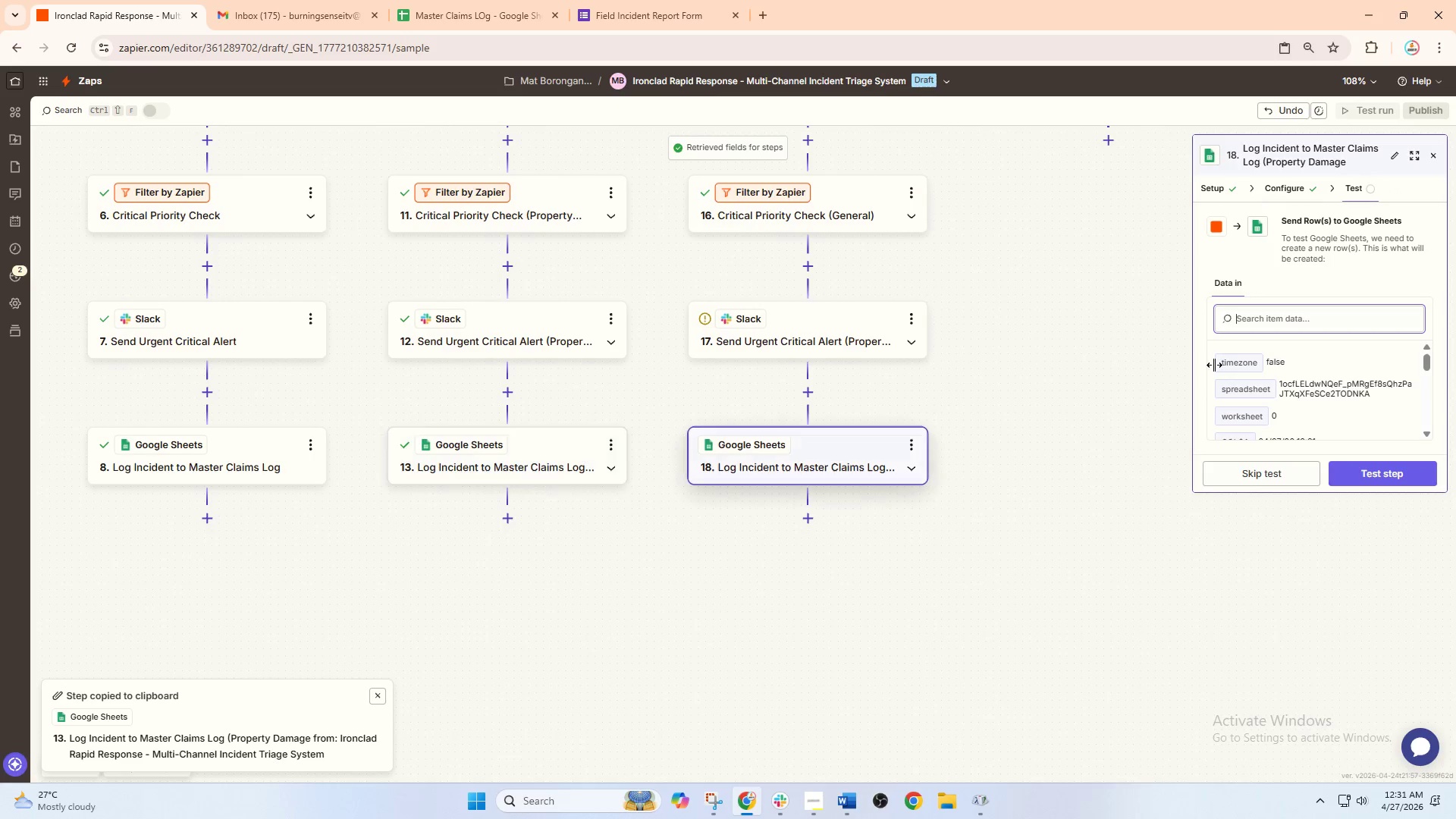 
scroll: coordinate [1312, 370], scroll_direction: down, amount: 4.0
 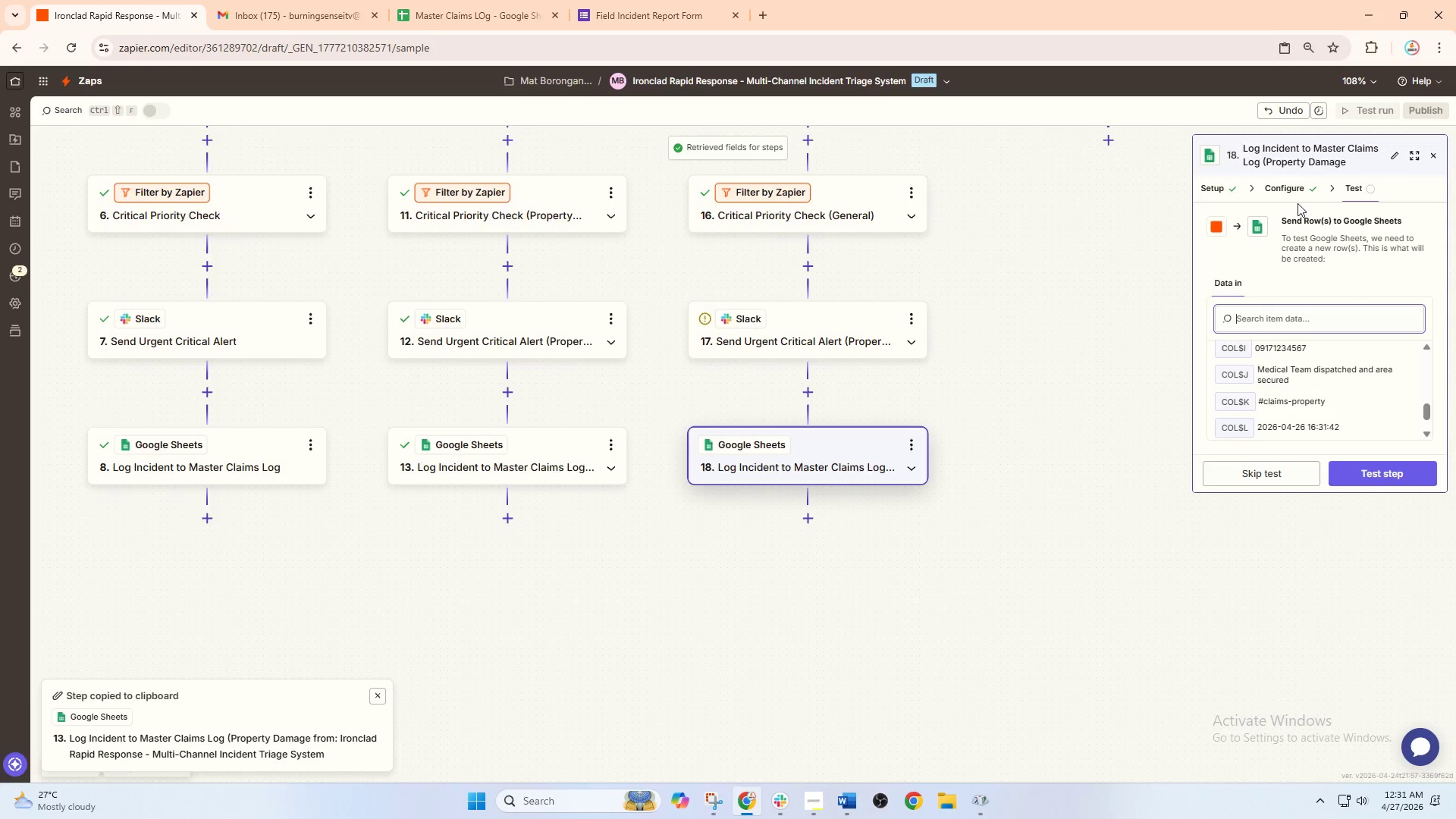 
left_click([1286, 193])
 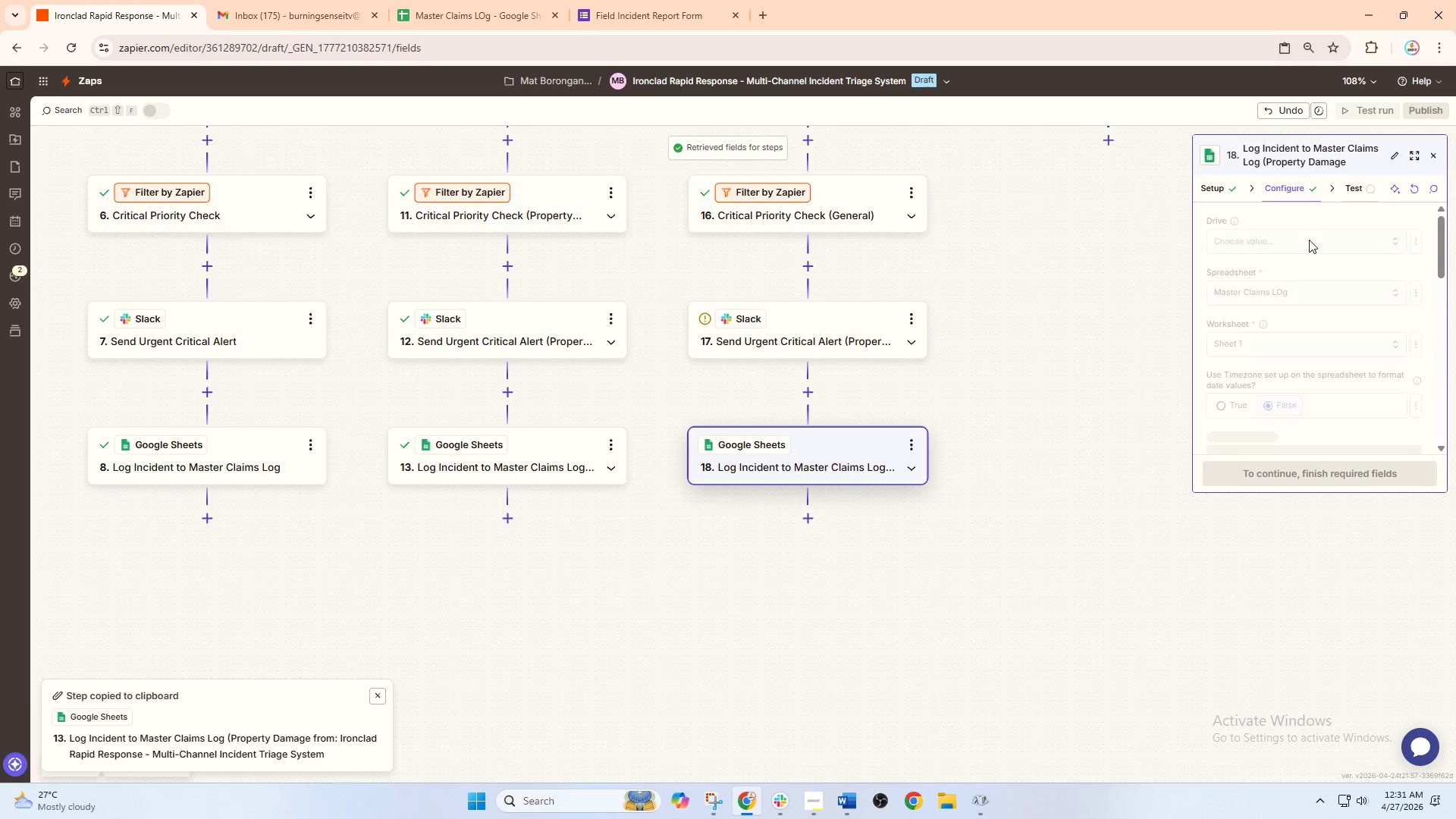 
scroll: coordinate [1330, 370], scroll_direction: down, amount: 11.0
 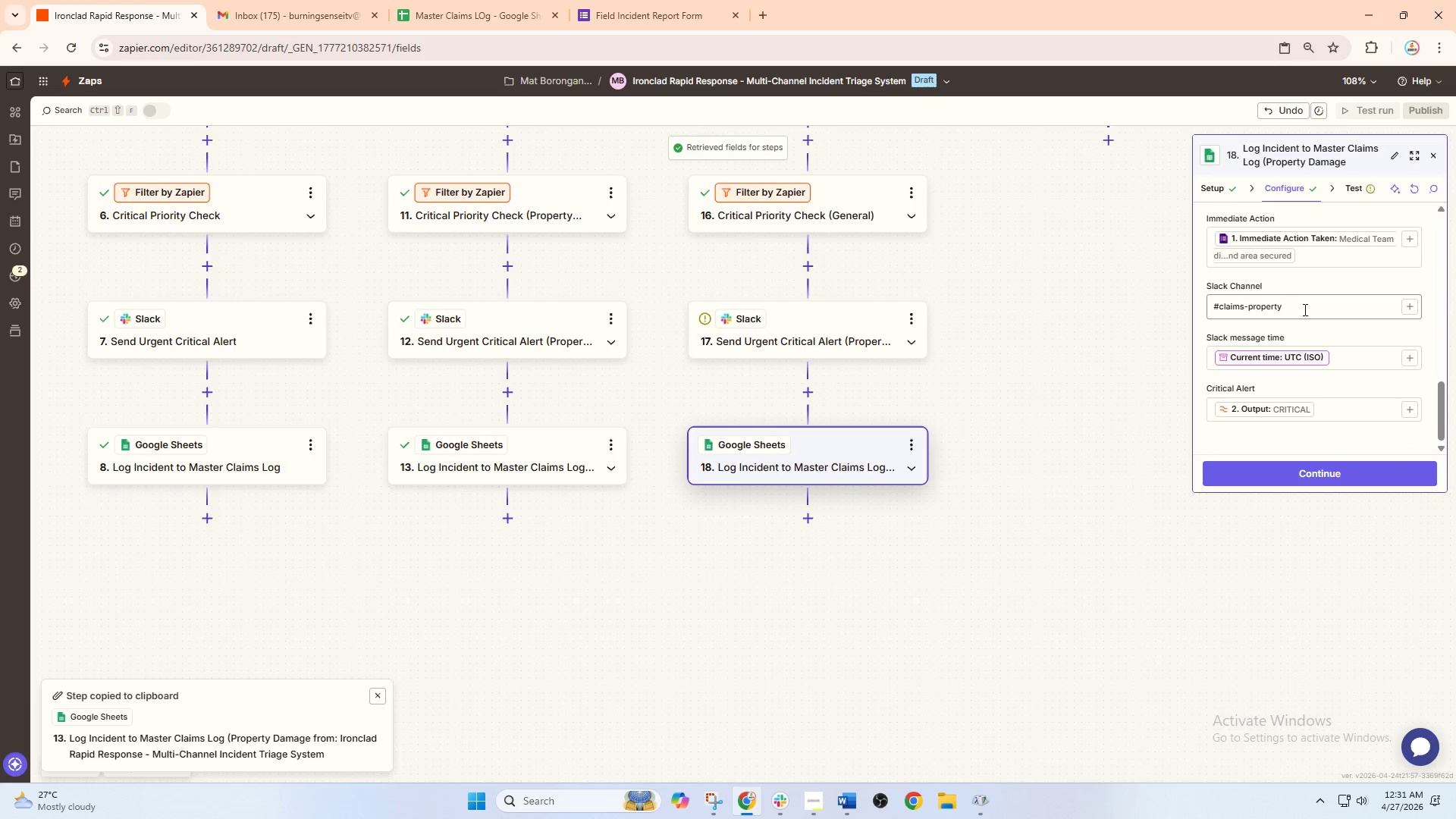 
left_click([1304, 307])
 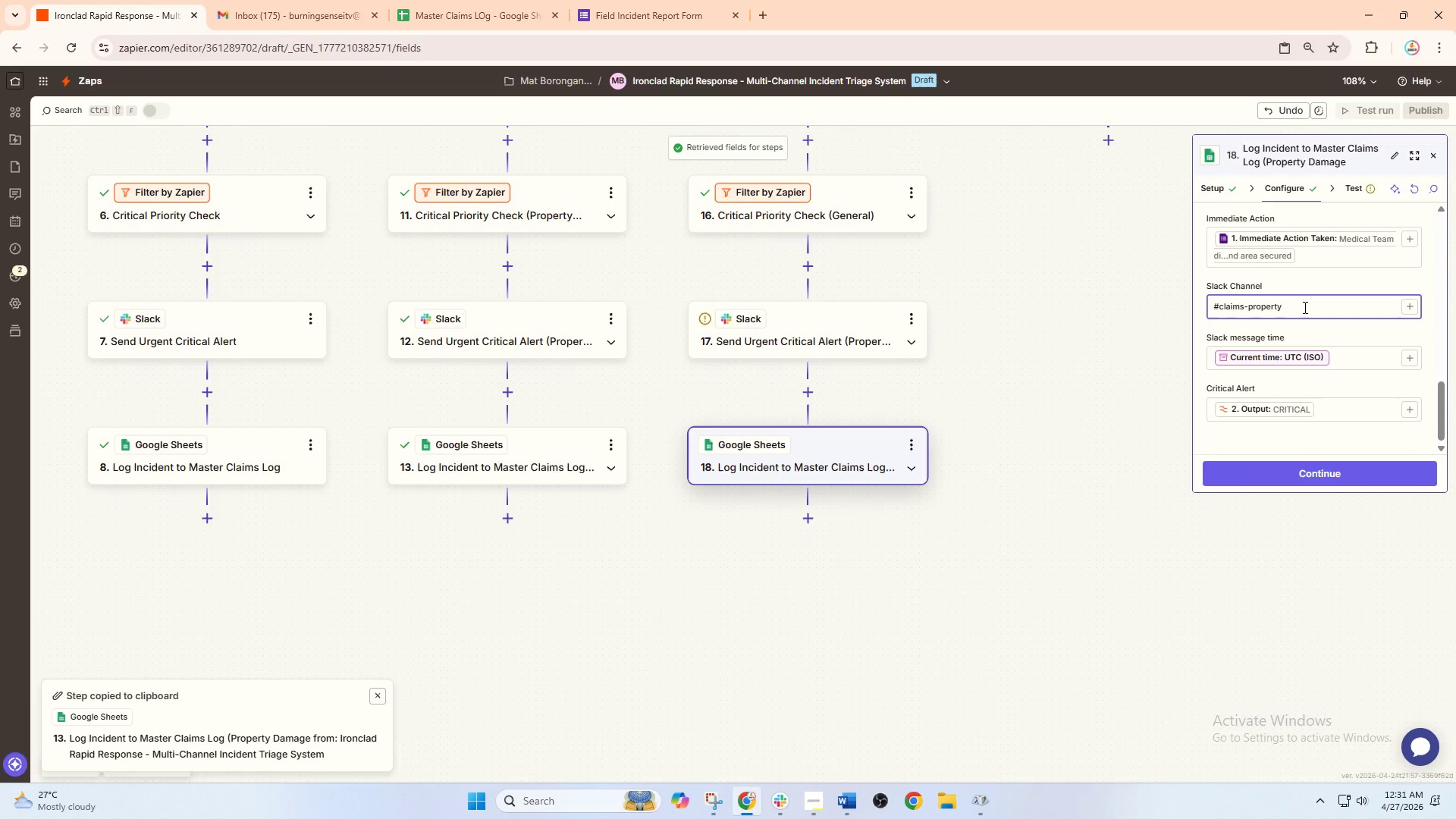 
key(Backspace)
key(Backspace)
key(Backspace)
key(Backspace)
key(Backspace)
key(Backspace)
key(Backspace)
key(Backspace)
type(GENERAL)
 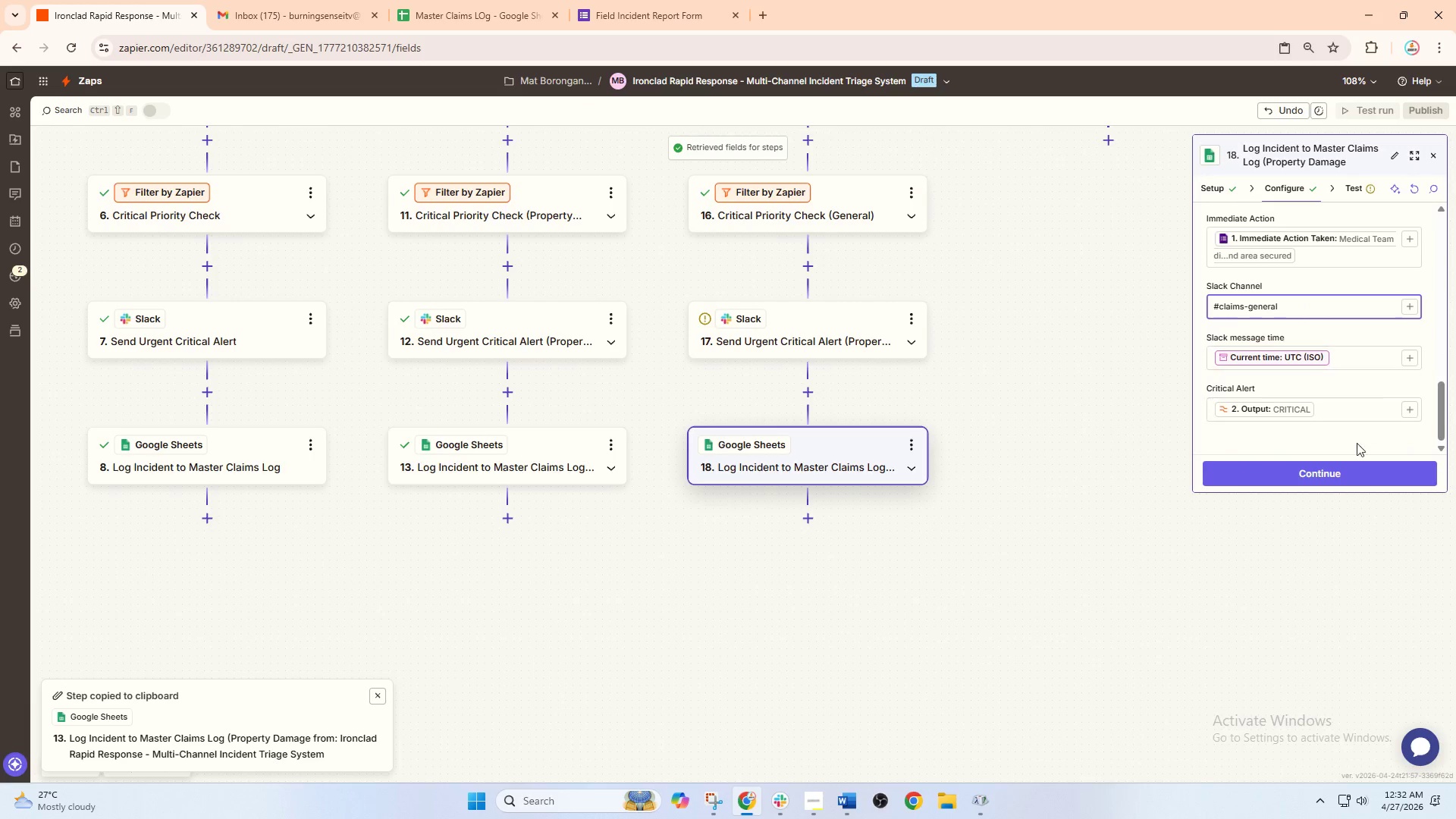 
left_click([1349, 470])
 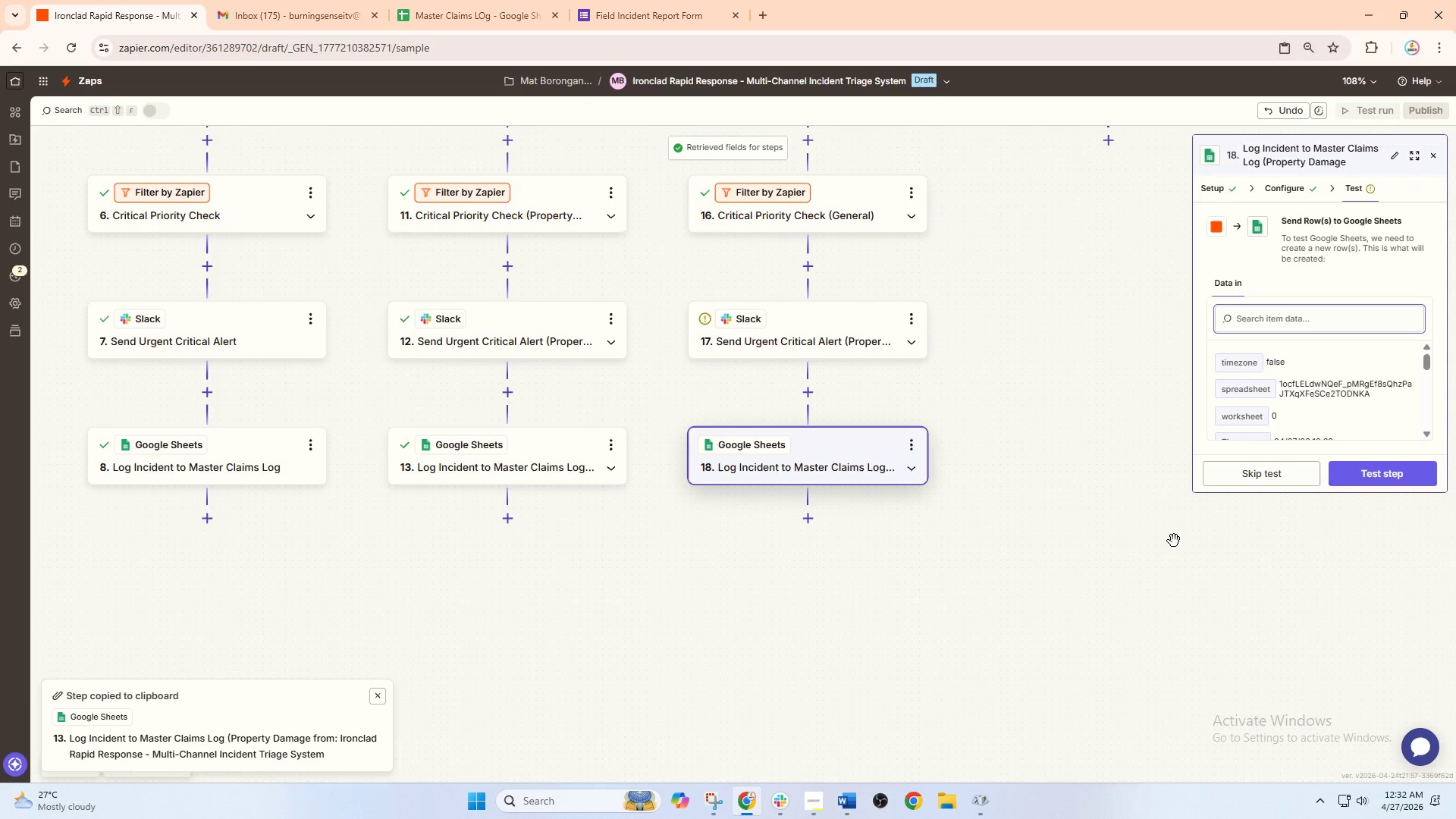 
left_click_drag(start_coordinate=[1169, 563], to_coordinate=[1110, 586])
 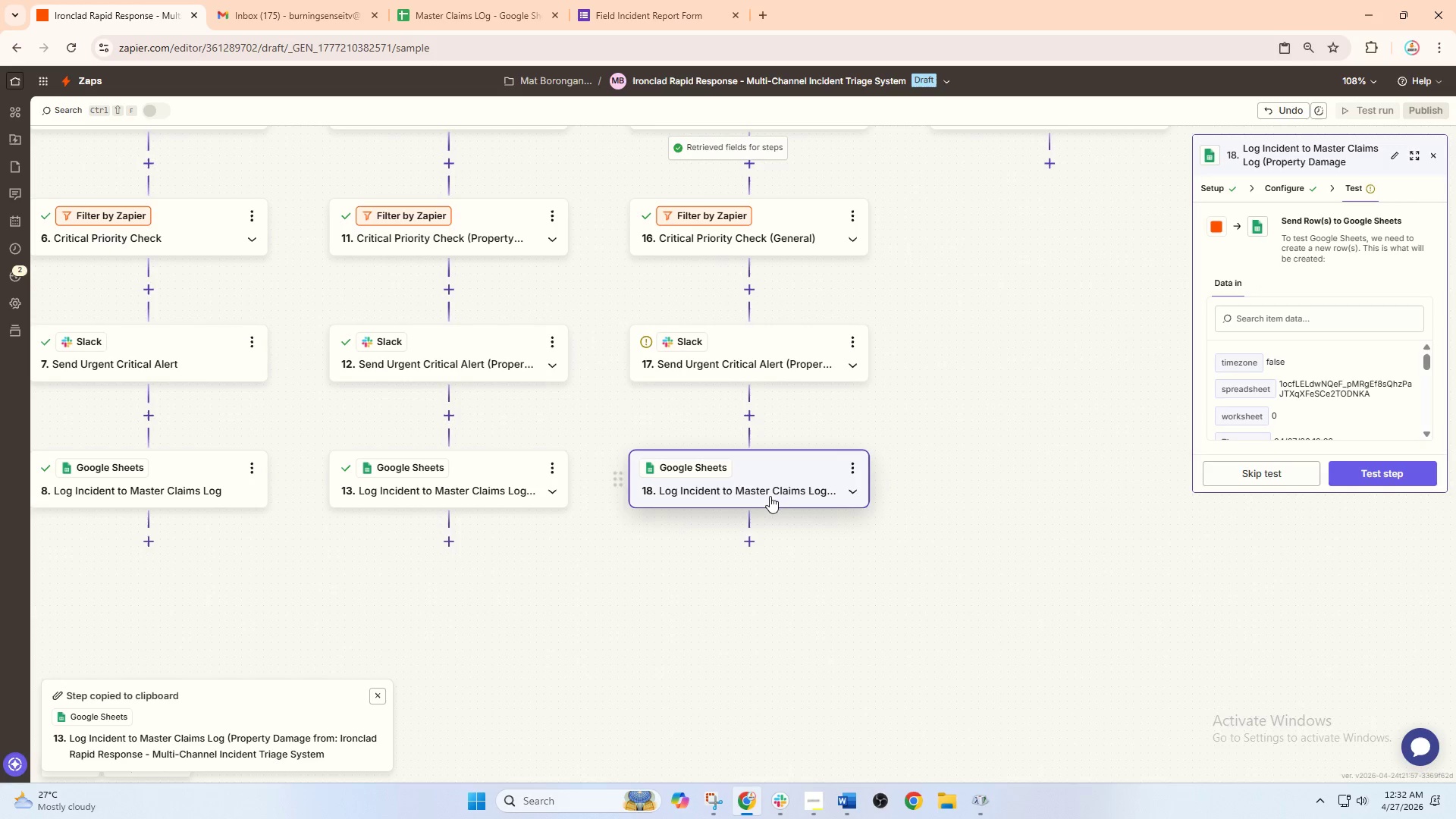 
left_click_drag(start_coordinate=[959, 529], to_coordinate=[890, 581])
 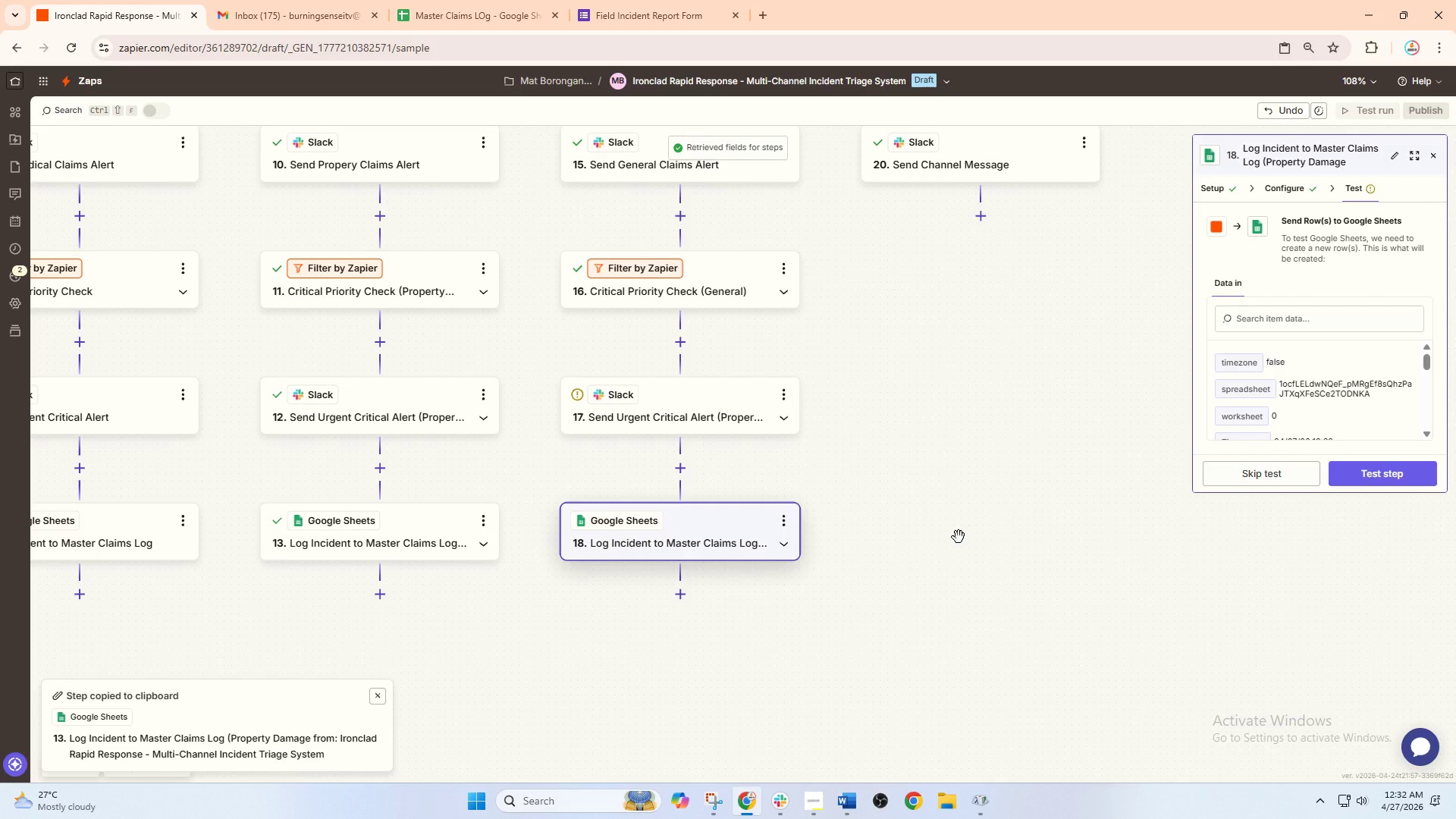 
wait(22.75)
 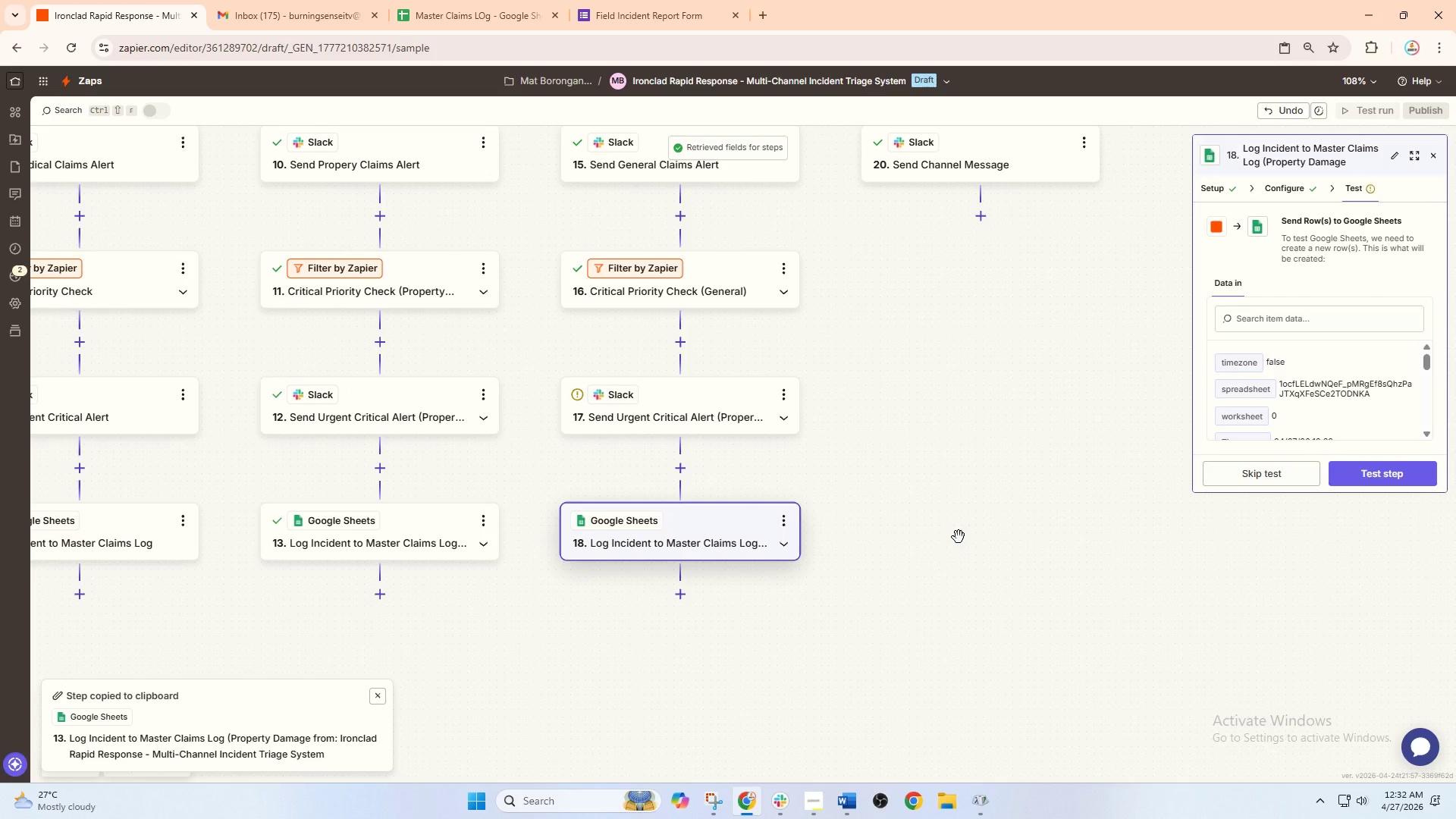 
scroll: coordinate [1006, 333], scroll_direction: up, amount: 7.0
 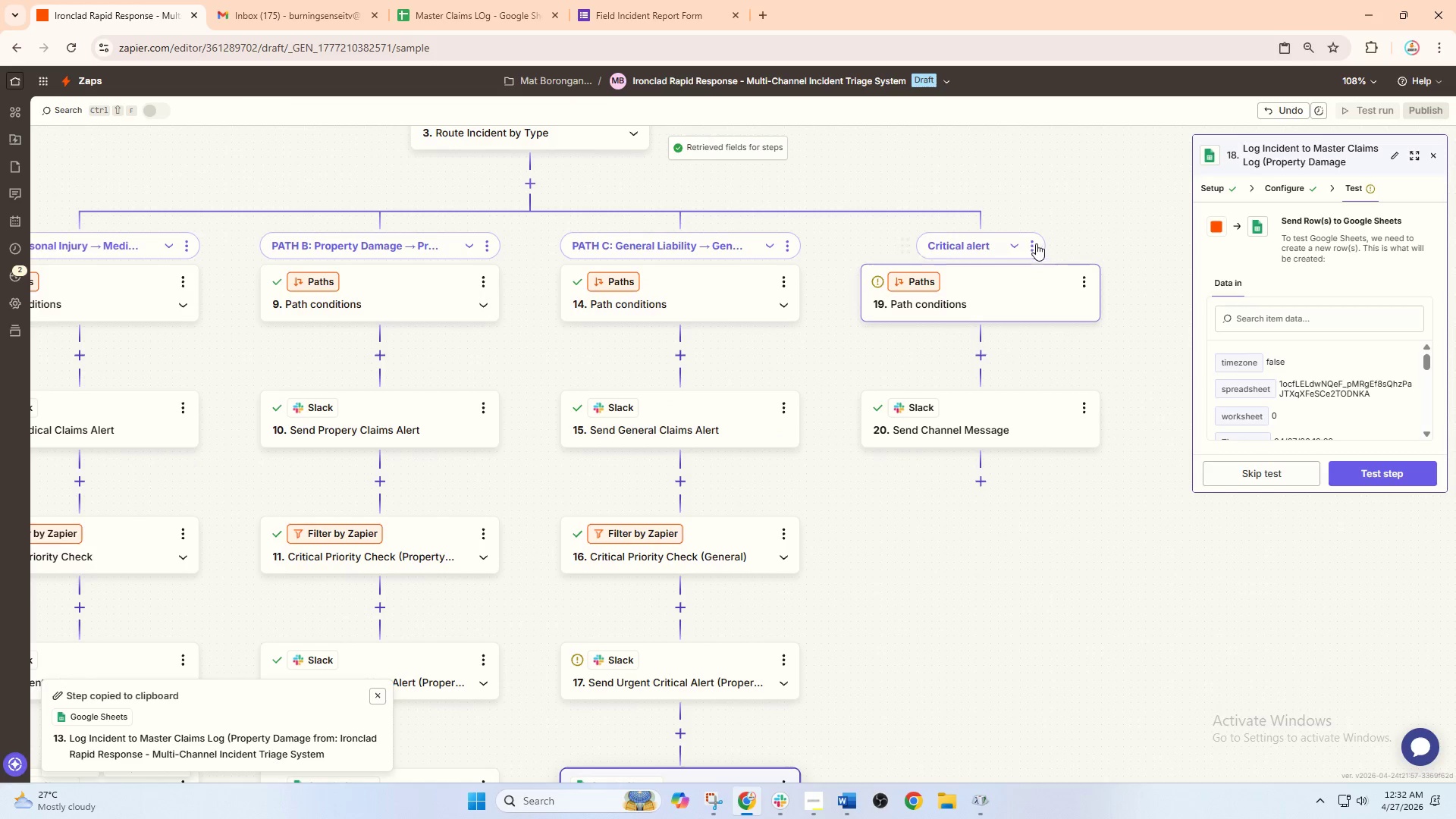 
left_click([1034, 237])
 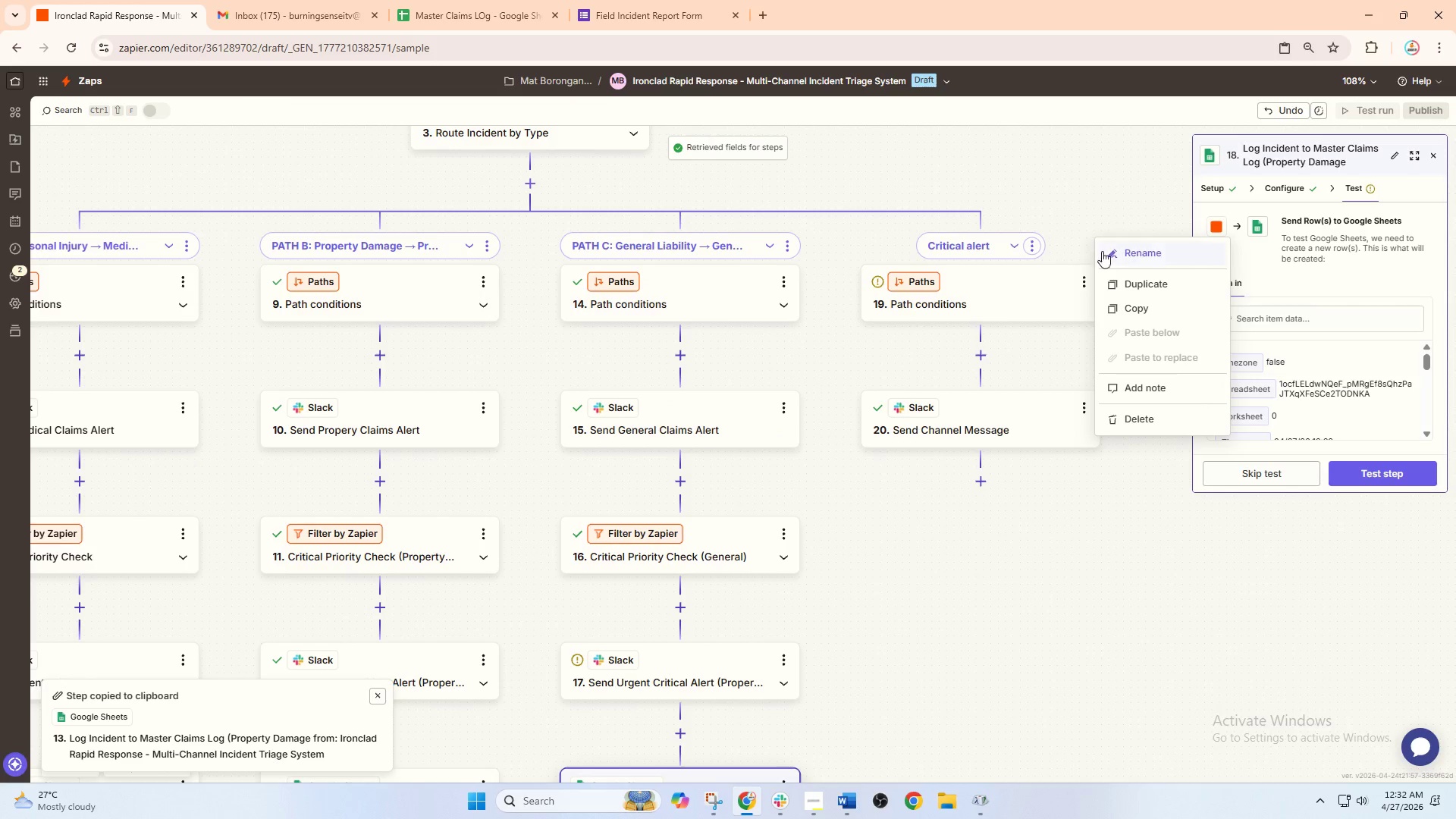 
left_click([1146, 249])
 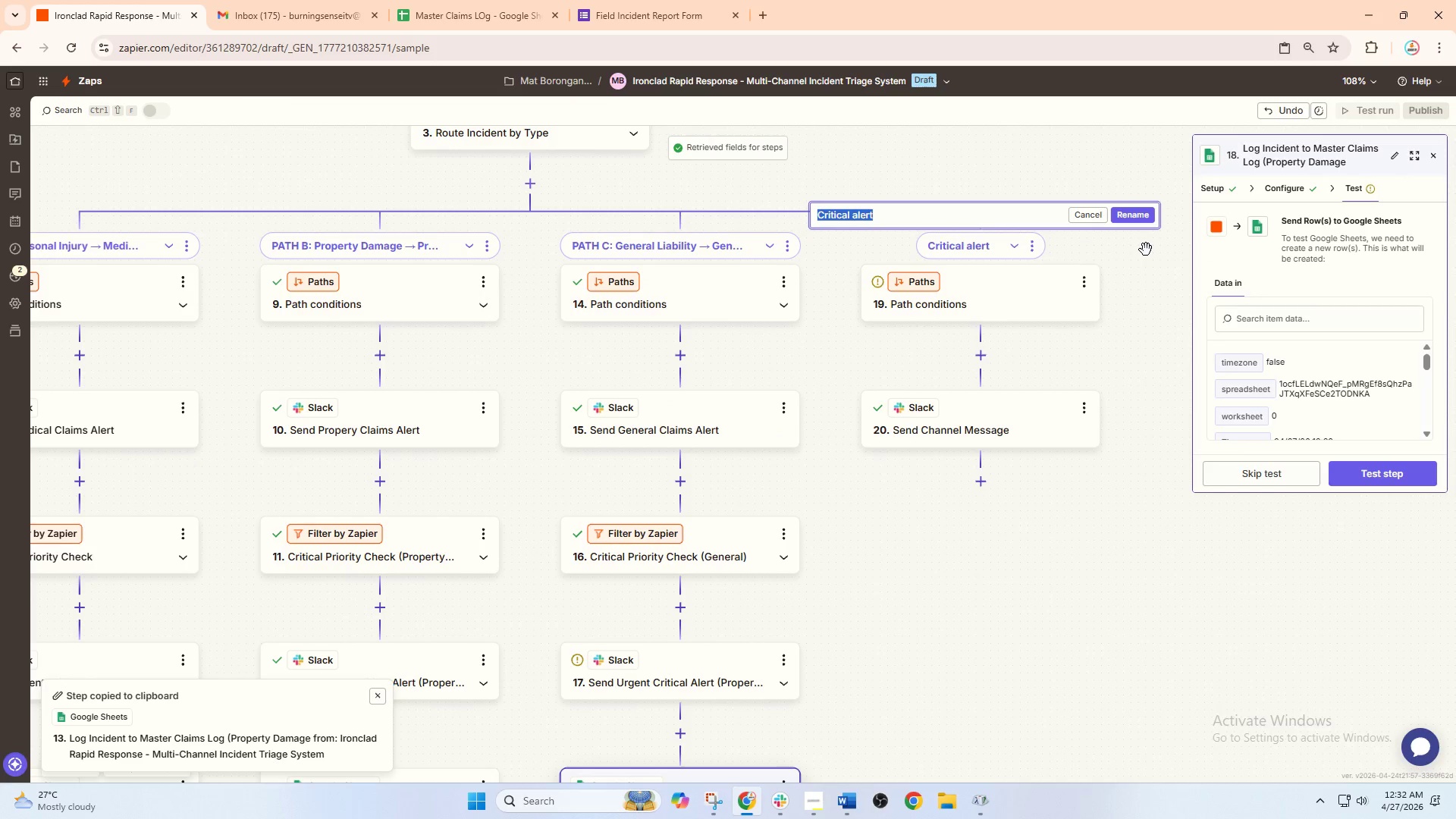 
type(Unc)
key(Backspace)
key(Backspace)
type(NCLEAR INDIC)
key(Backspace)
key(Backspace)
type(CI)
key(Backspace)
key(Backspace)
key(Backspace)
type(CIDENT - maN)
key(Backspace)
key(Backspace)
key(Backspace)
type(mAN)
key(Backspace)
key(Backspace)
key(Backspace)
type(<Mam)
key(Backspace)
key(Backspace)
key(Backspace)
key(Backspace)
type(<)
key(Backspace)
type(Manualk)
key(Backspace)
key(Backspace)
type(l Review te)
key(Backspace)
key(Backspace)
type(Team)
 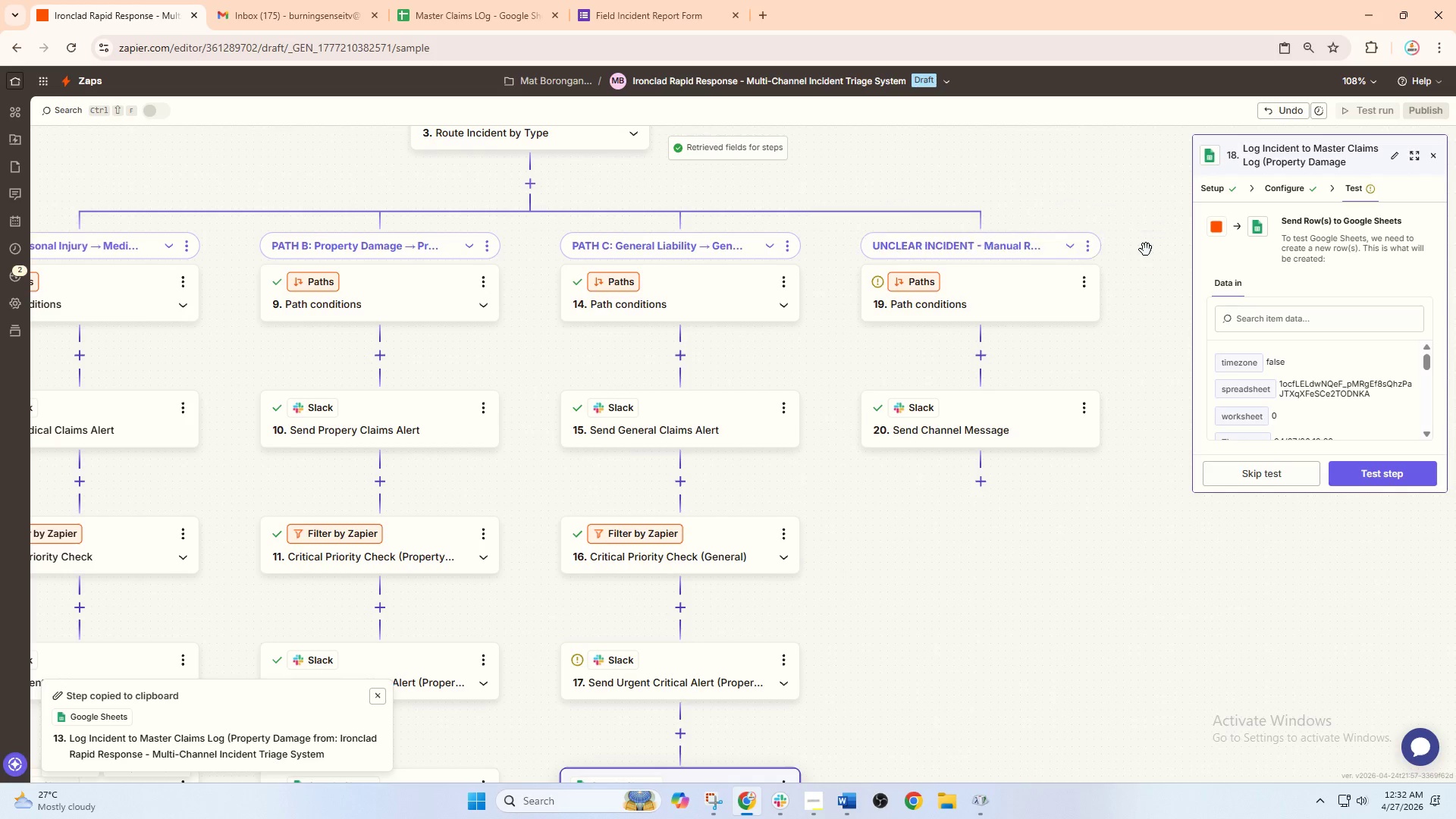 
 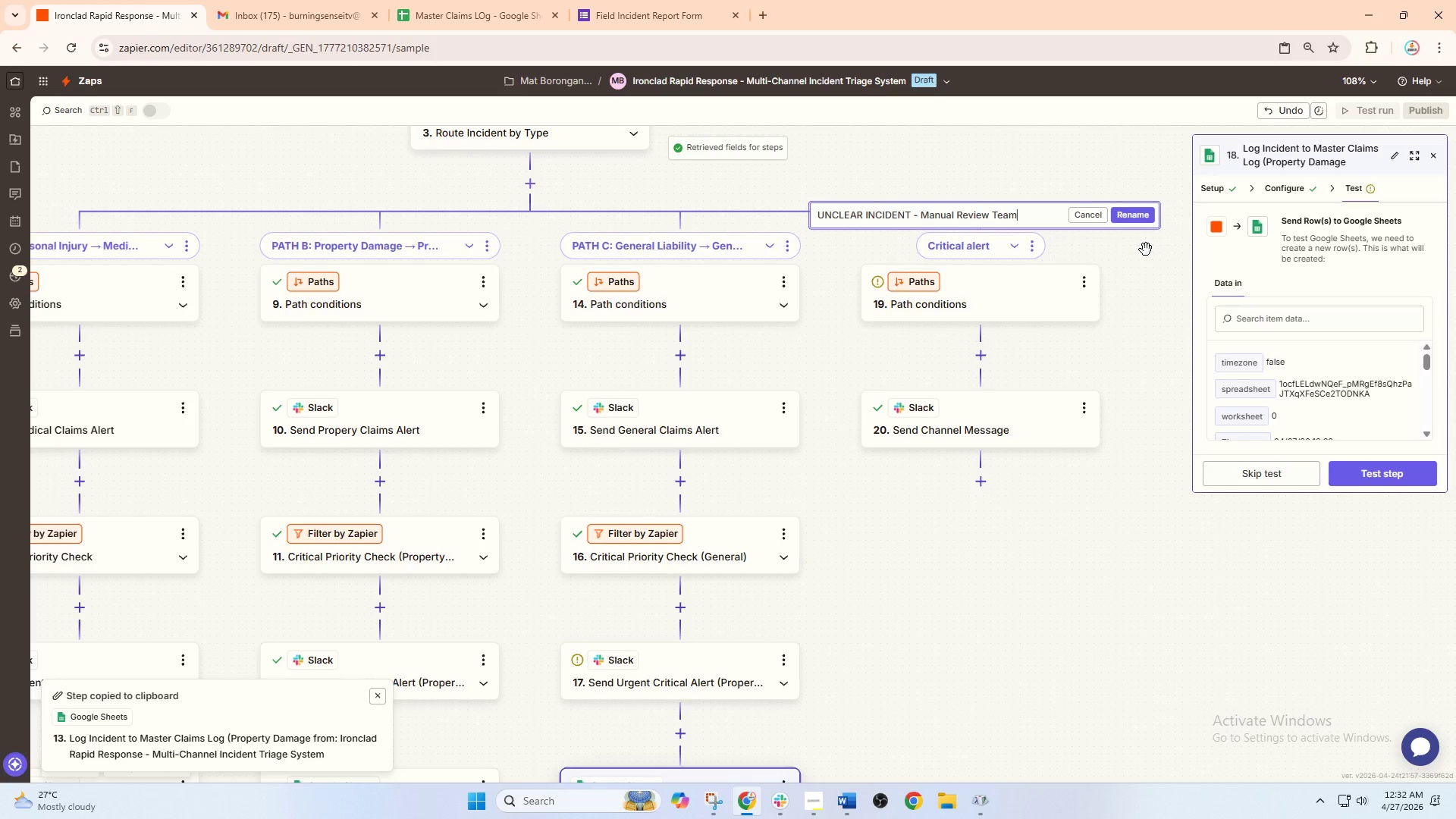 
key(Enter)
 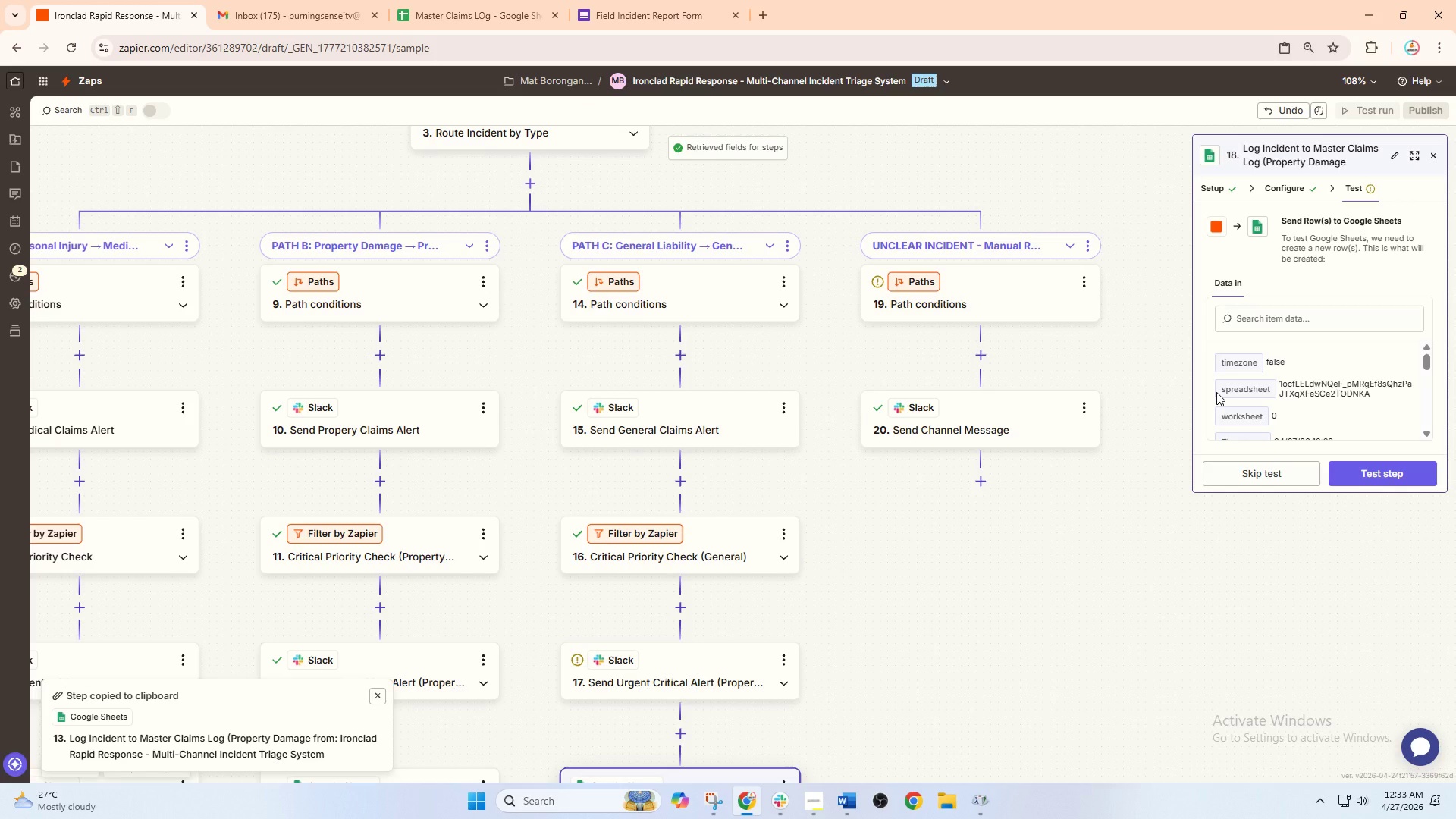 
wait(17.56)
 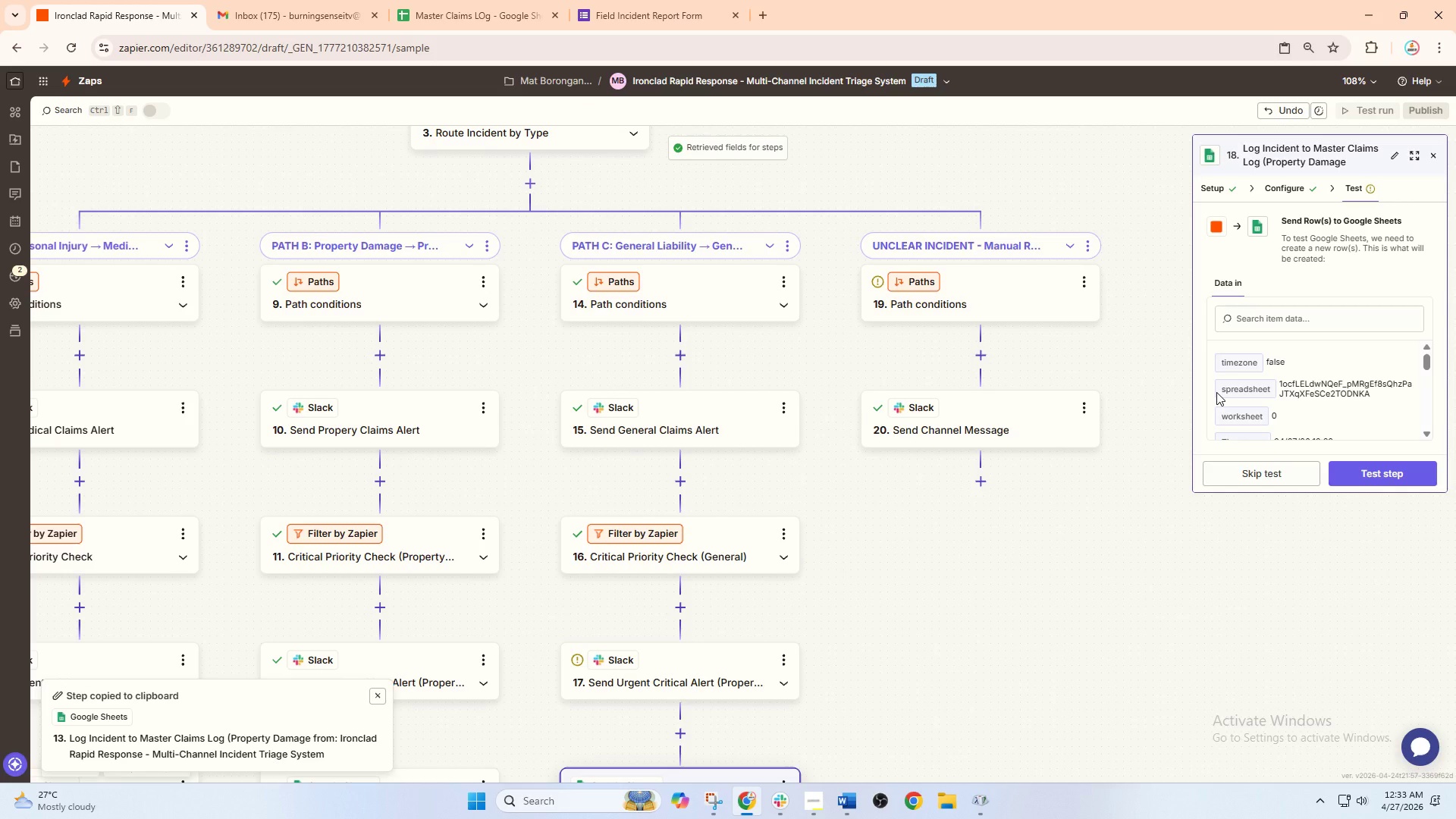 
left_click_drag(start_coordinate=[1093, 547], to_coordinate=[1036, 492])
 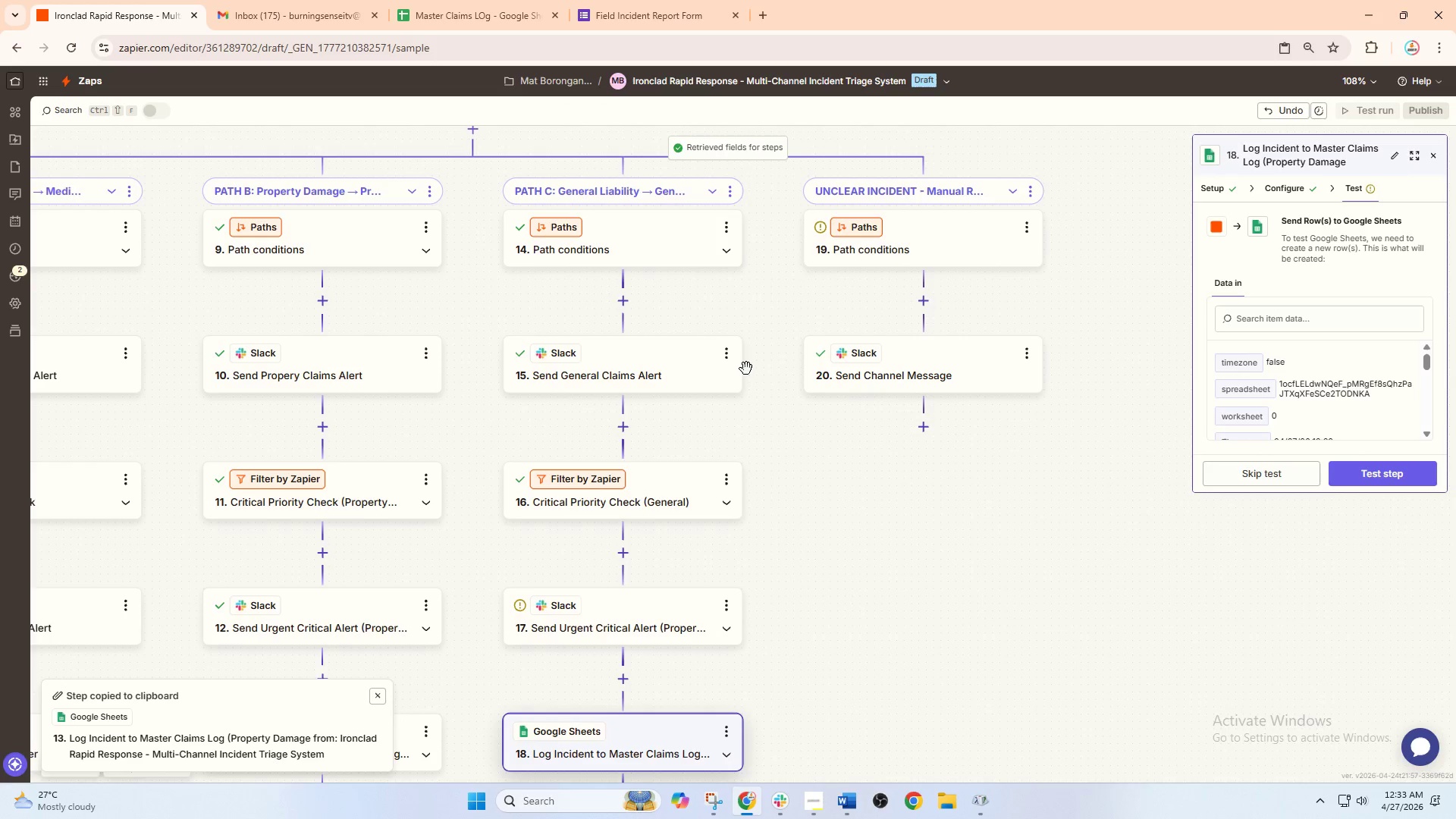 
left_click([721, 351])
 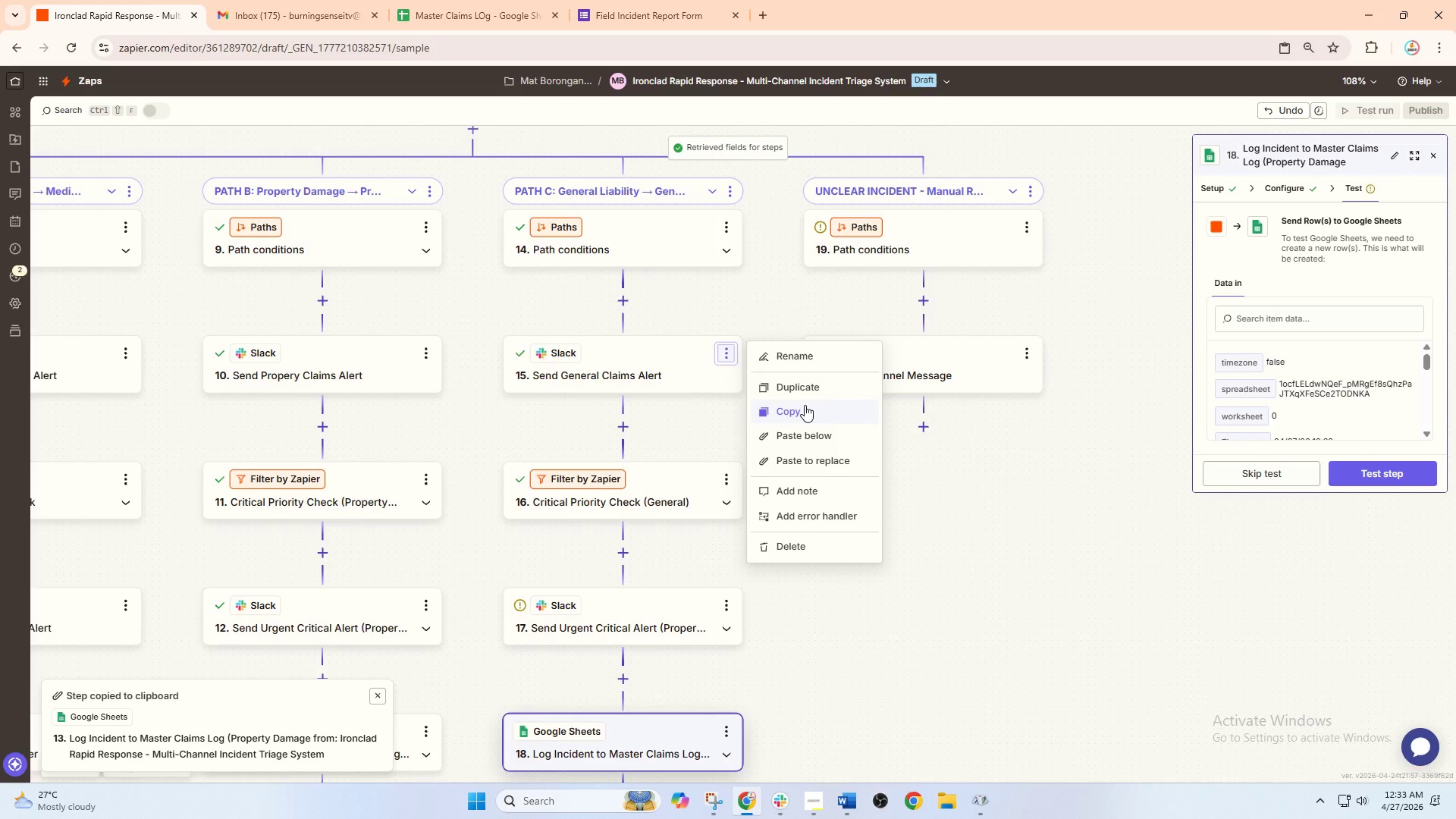 
left_click([805, 405])
 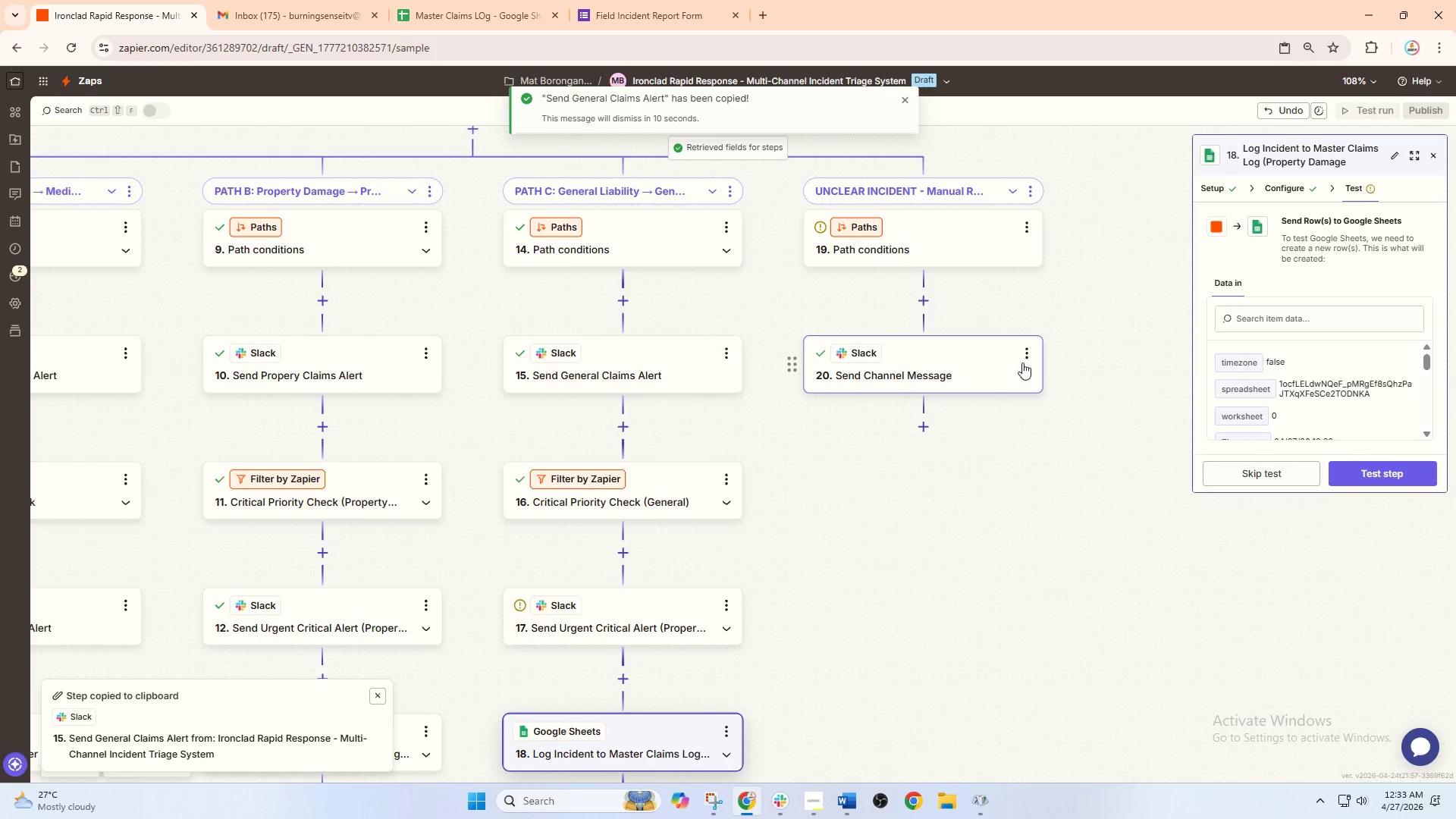 
left_click([946, 378])
 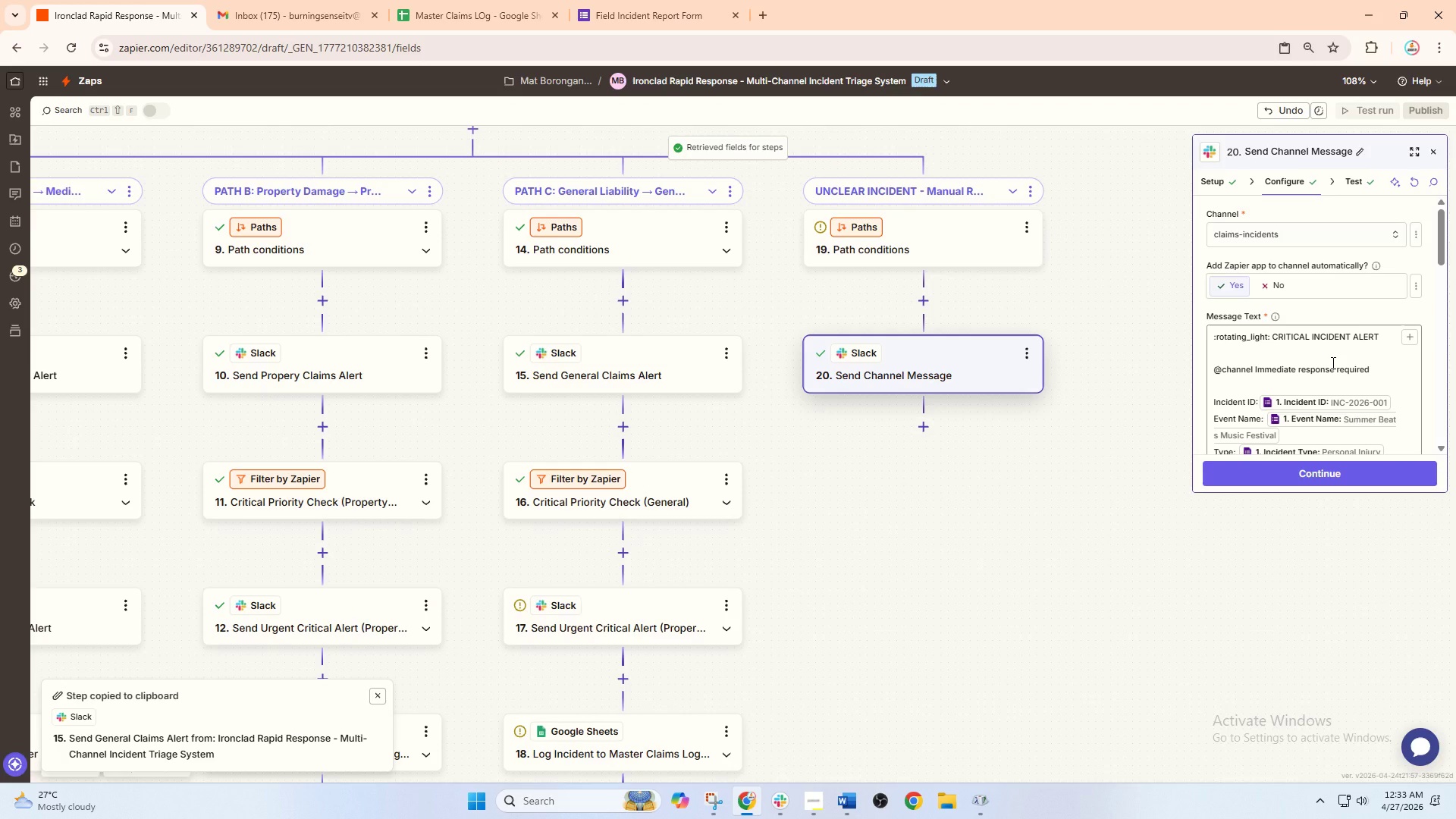 
wait(16.17)
 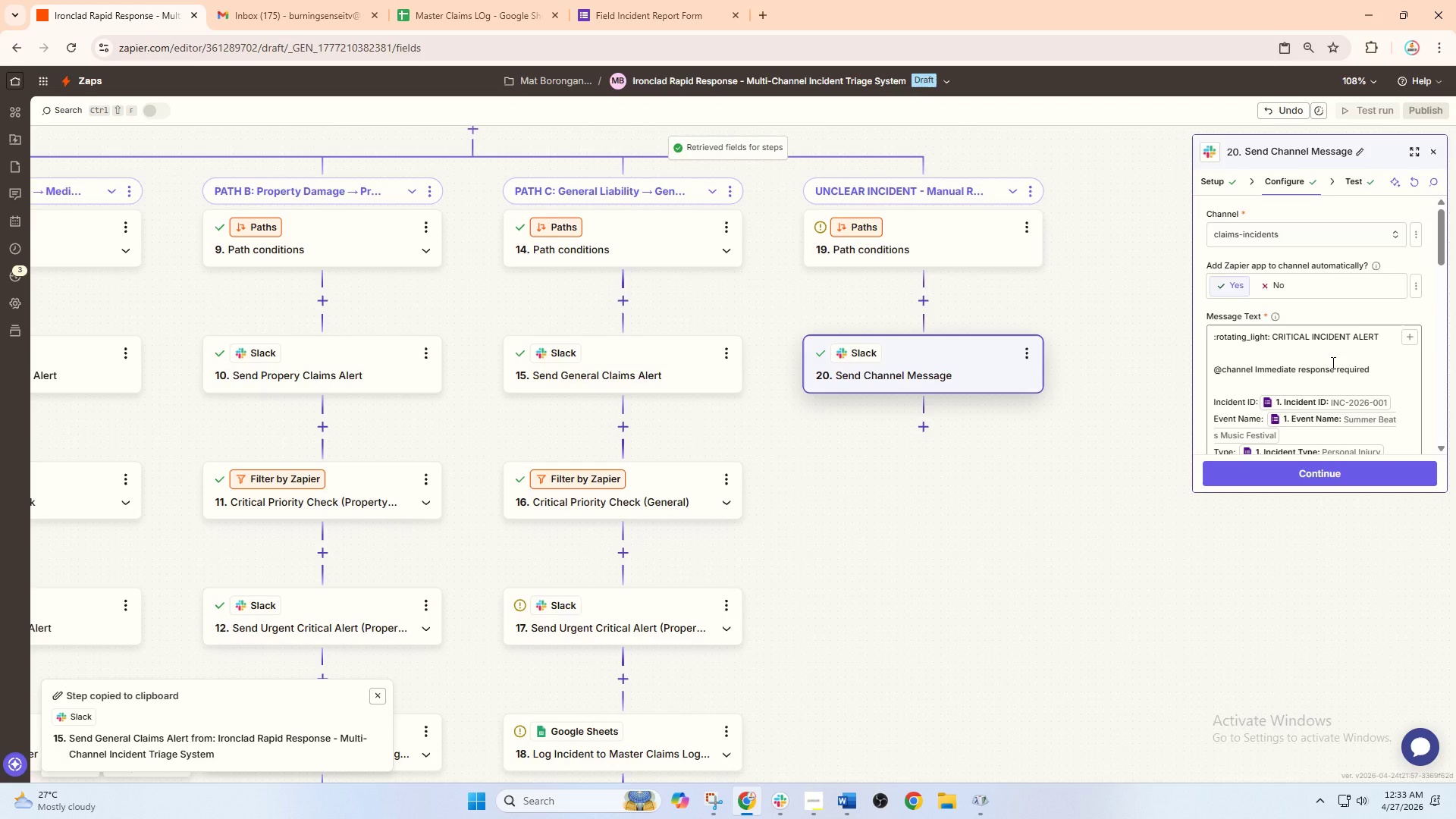 
scroll: coordinate [1375, 384], scroll_direction: up, amount: 1.0
 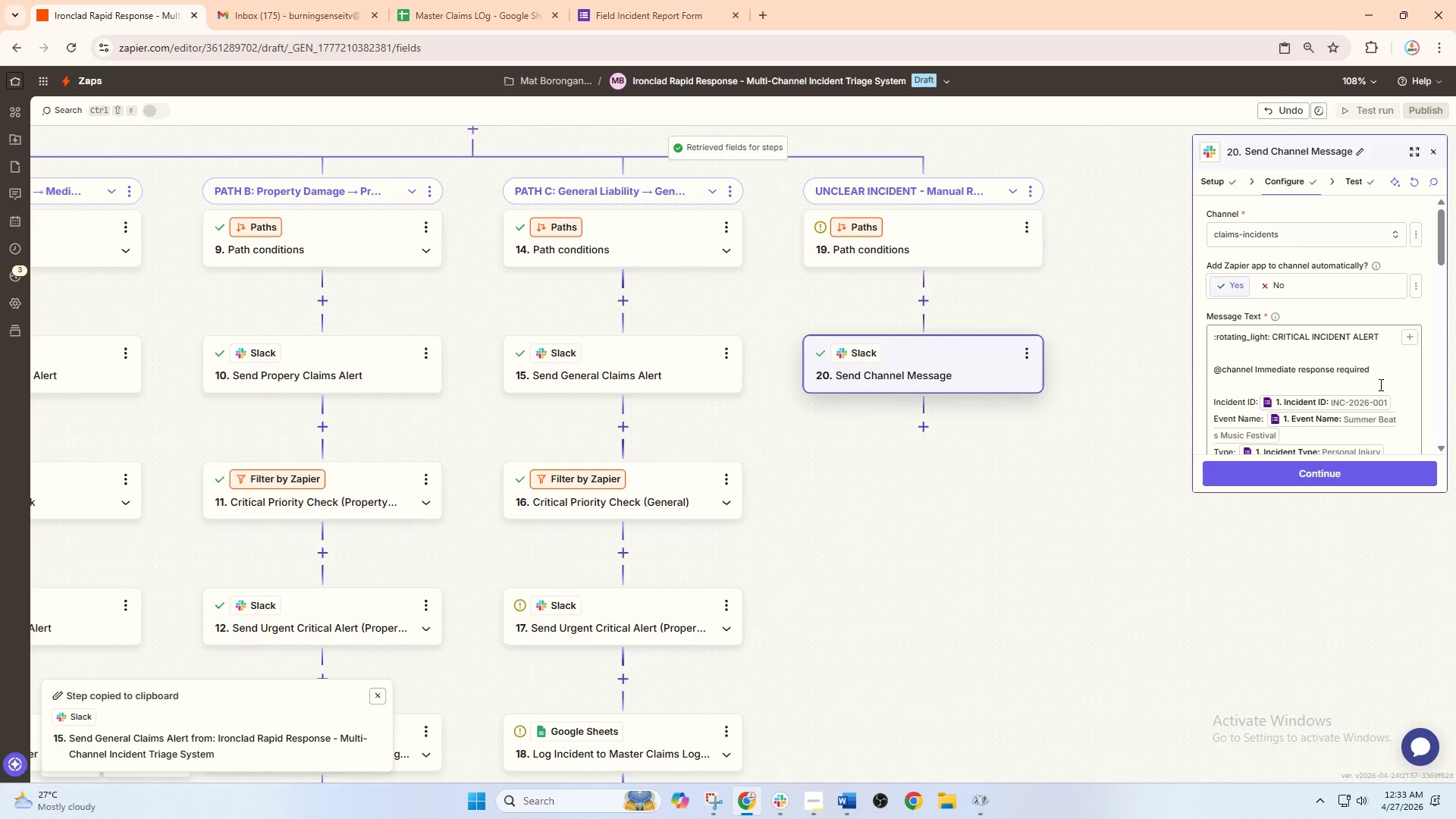 
left_click_drag(start_coordinate=[1377, 378], to_coordinate=[1274, 337])
 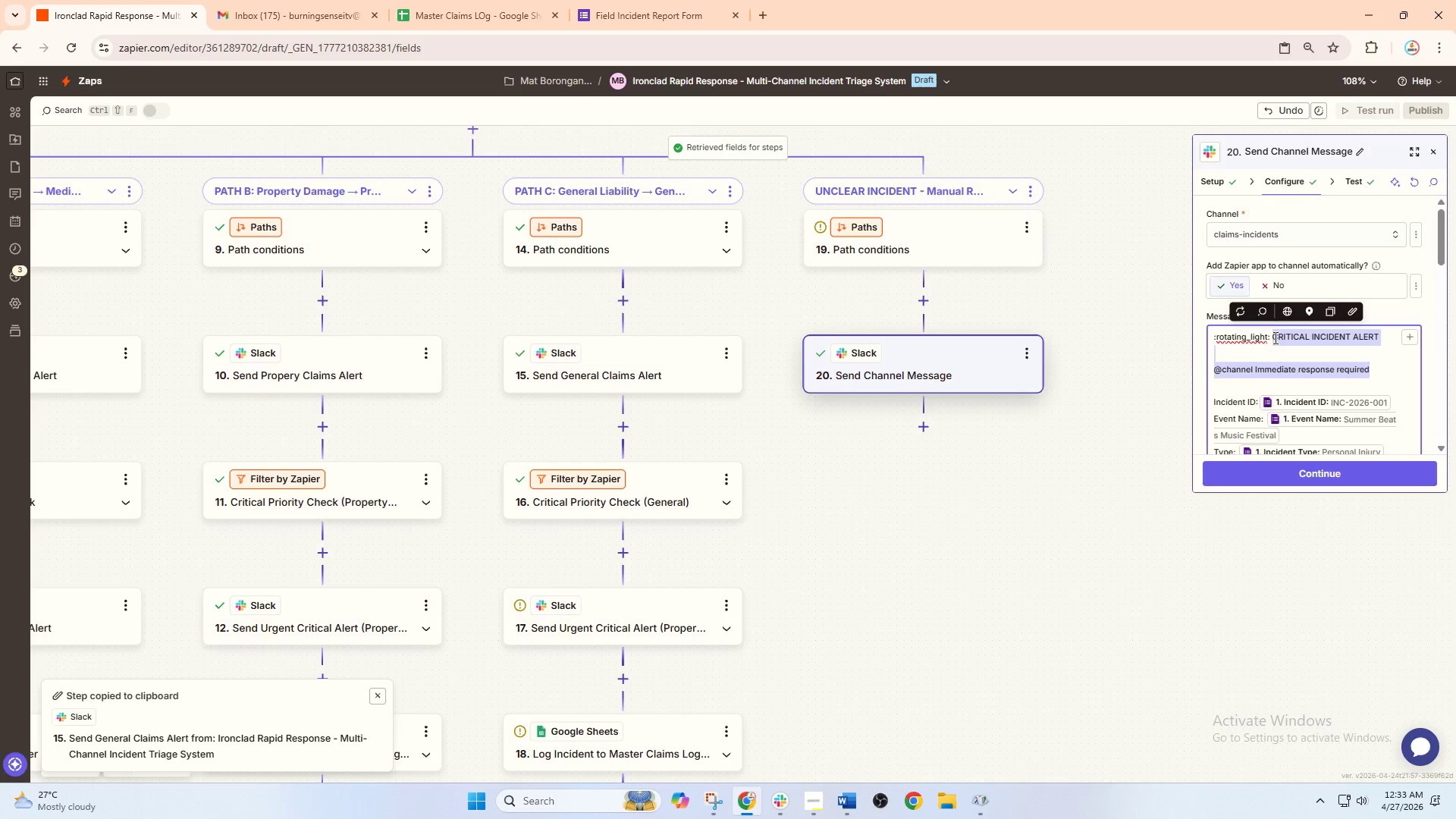 
key(Backspace)
key(Backspace)
type( INCIDENT NEEDS MANUAL REVIEW)
 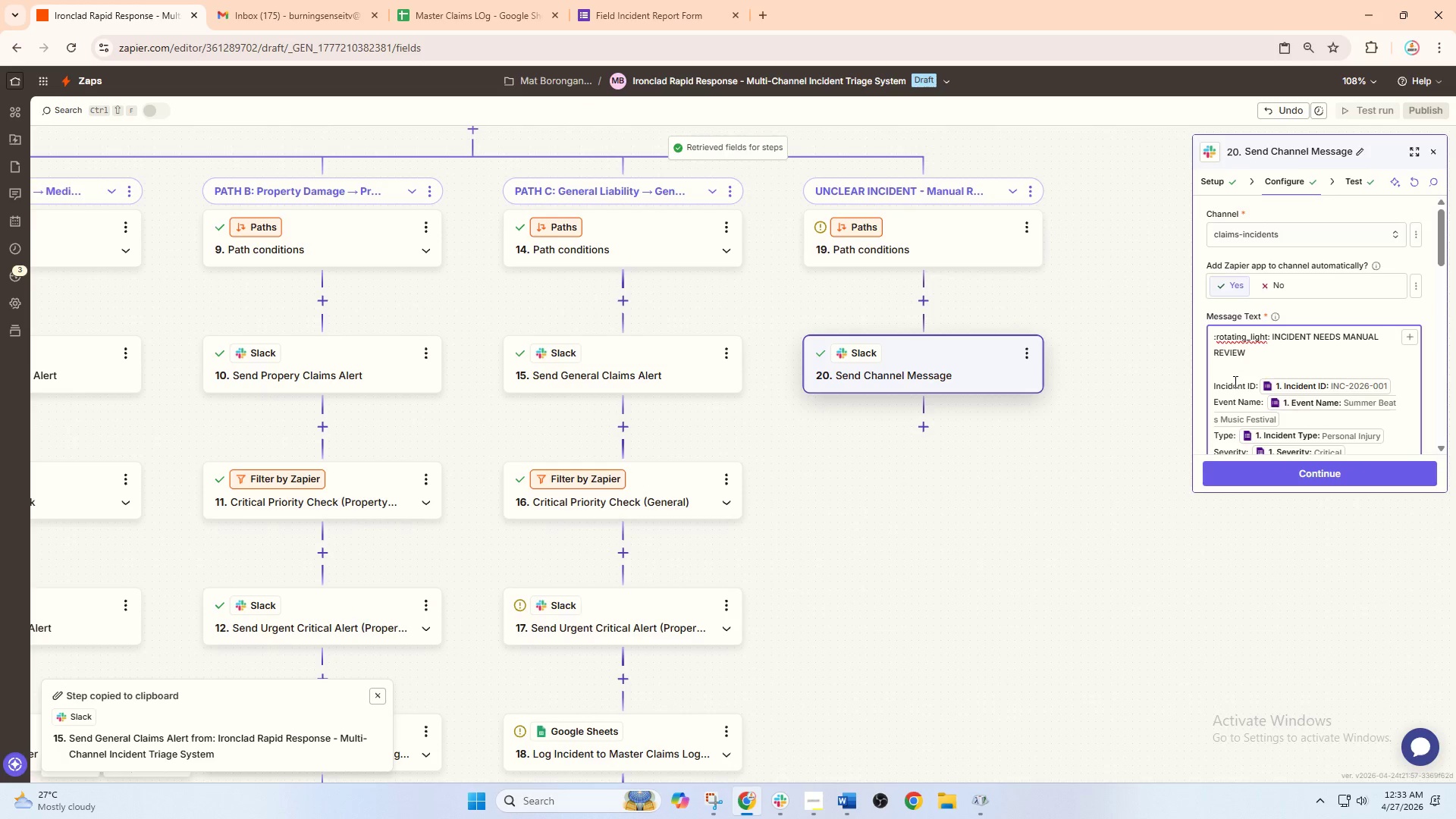 
scroll: coordinate [1302, 425], scroll_direction: down, amount: 5.0
 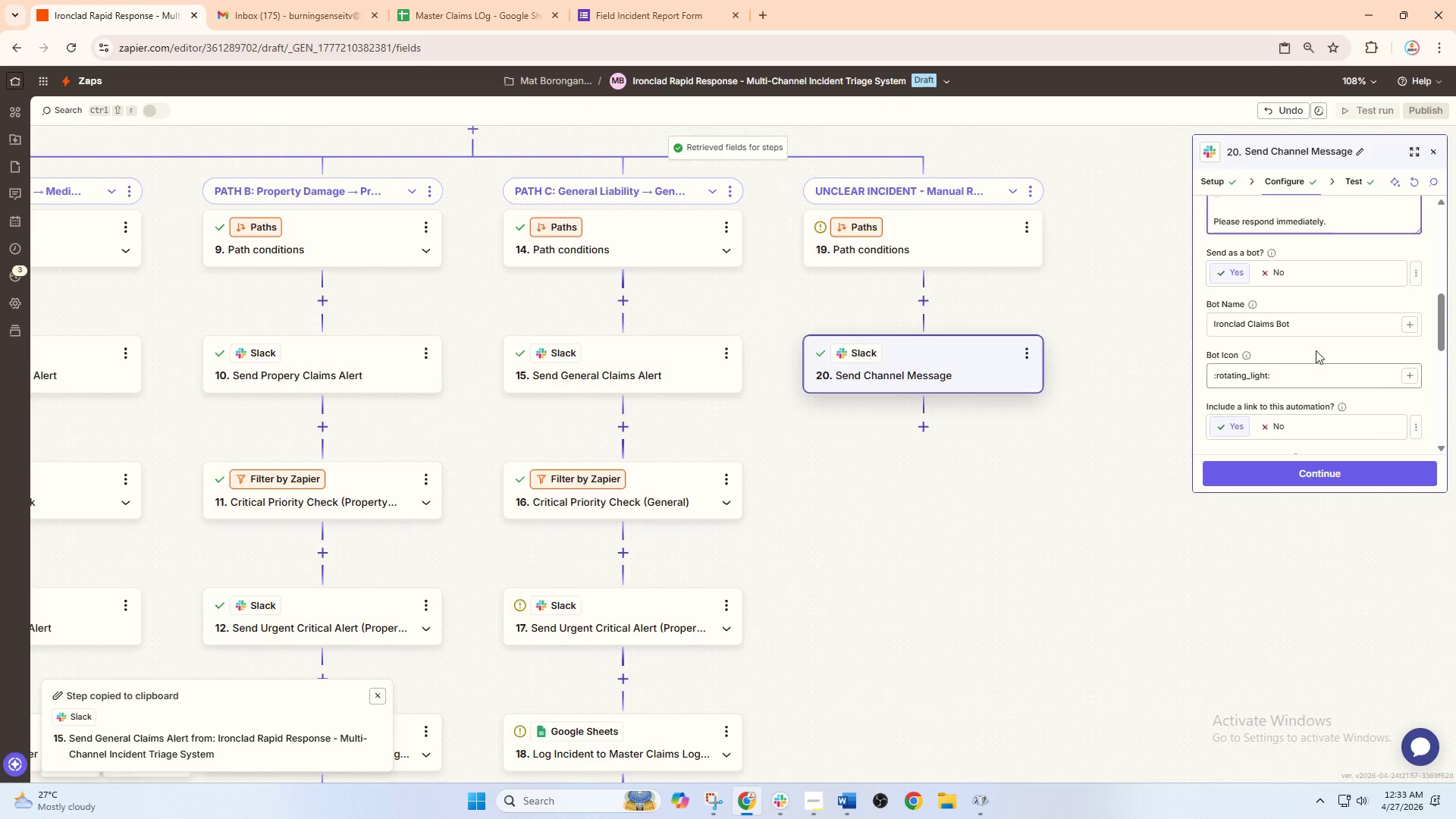 
scroll: coordinate [1311, 328], scroll_direction: up, amount: 1.0
 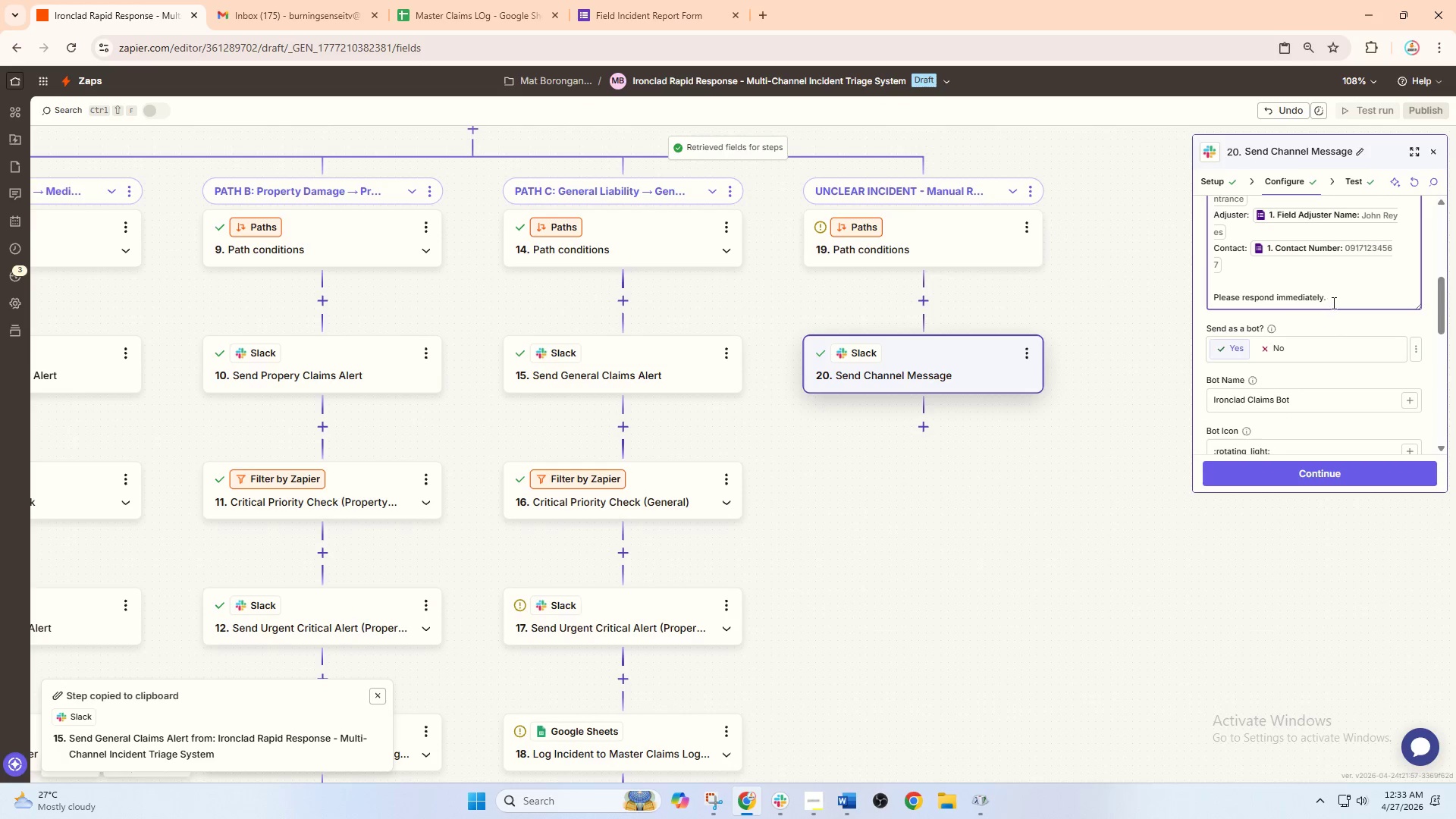 
left_click_drag(start_coordinate=[1336, 300], to_coordinate=[1281, 299])
 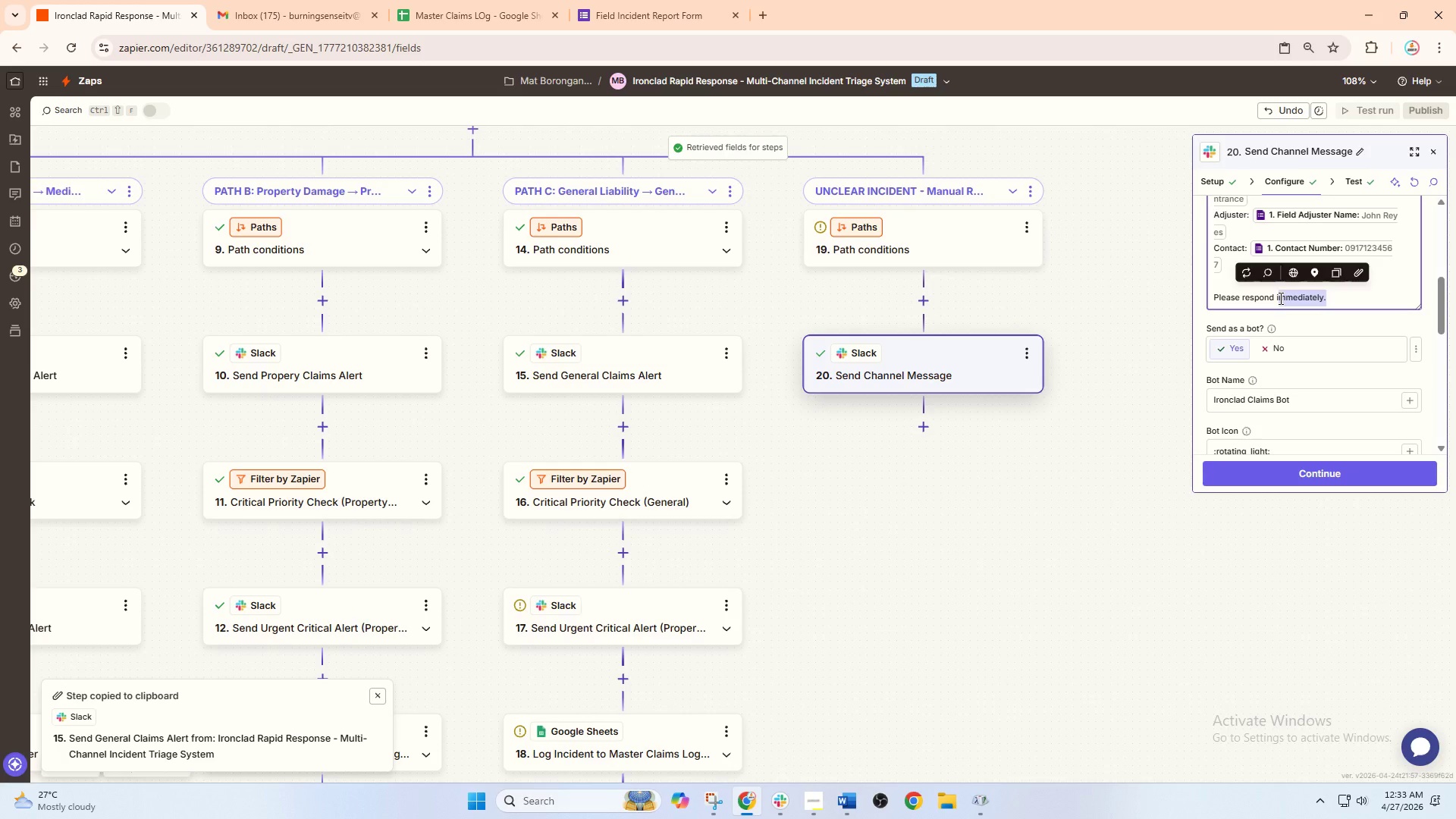 
key(Backspace)
key(Backspace)
key(Backspace)
key(Backspace)
key(Backspace)
key(Backspace)
key(Backspace)
key(Backspace)
type(vuew i)
key(Backspace)
key(Backspace)
key(Backspace)
key(Backspace)
key(Backspace)
type(iew immediately.)
 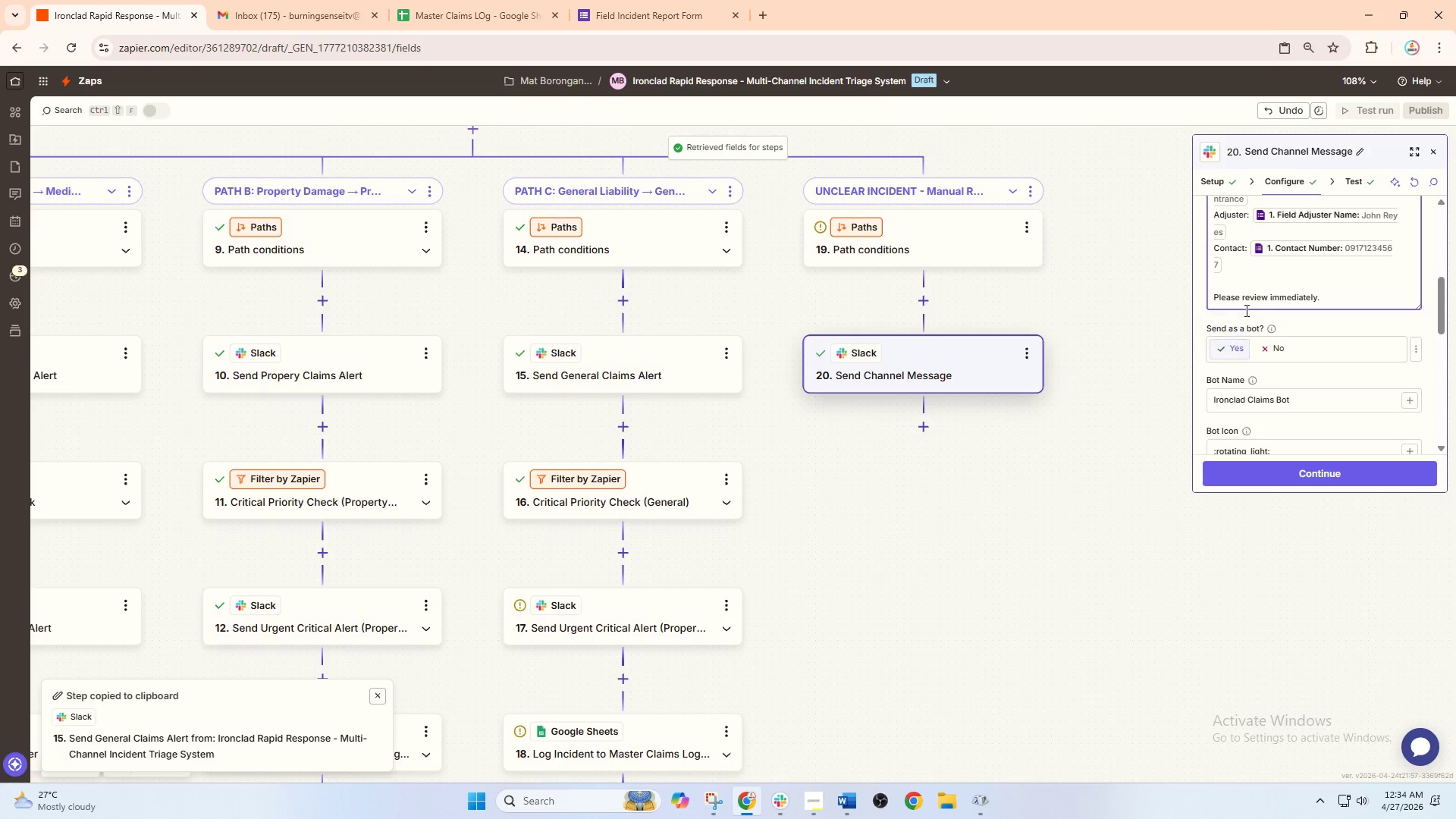 
left_click_drag(start_coordinate=[1252, 299], to_coordinate=[1252, 293])
 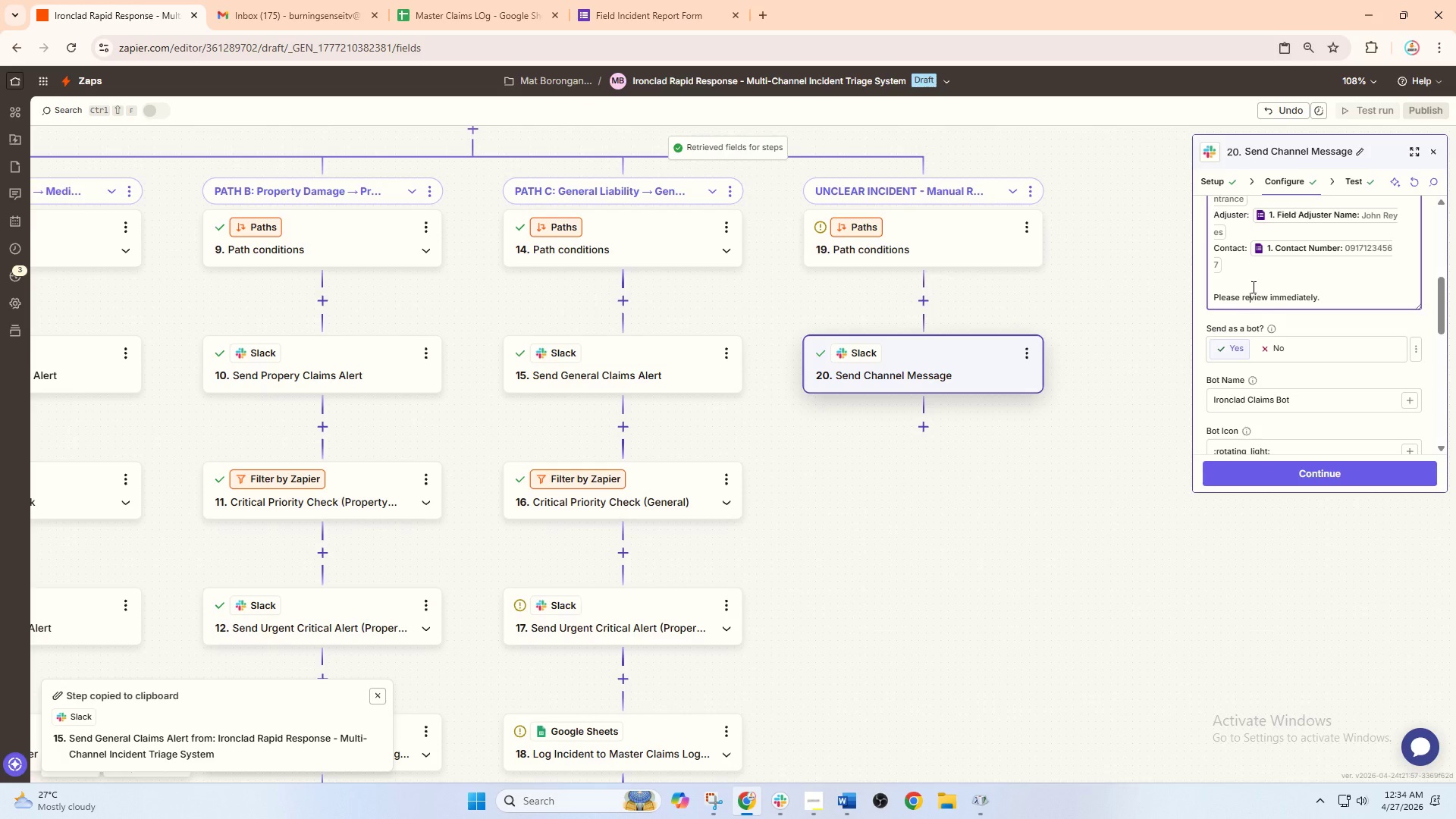 
left_click([1252, 287])
 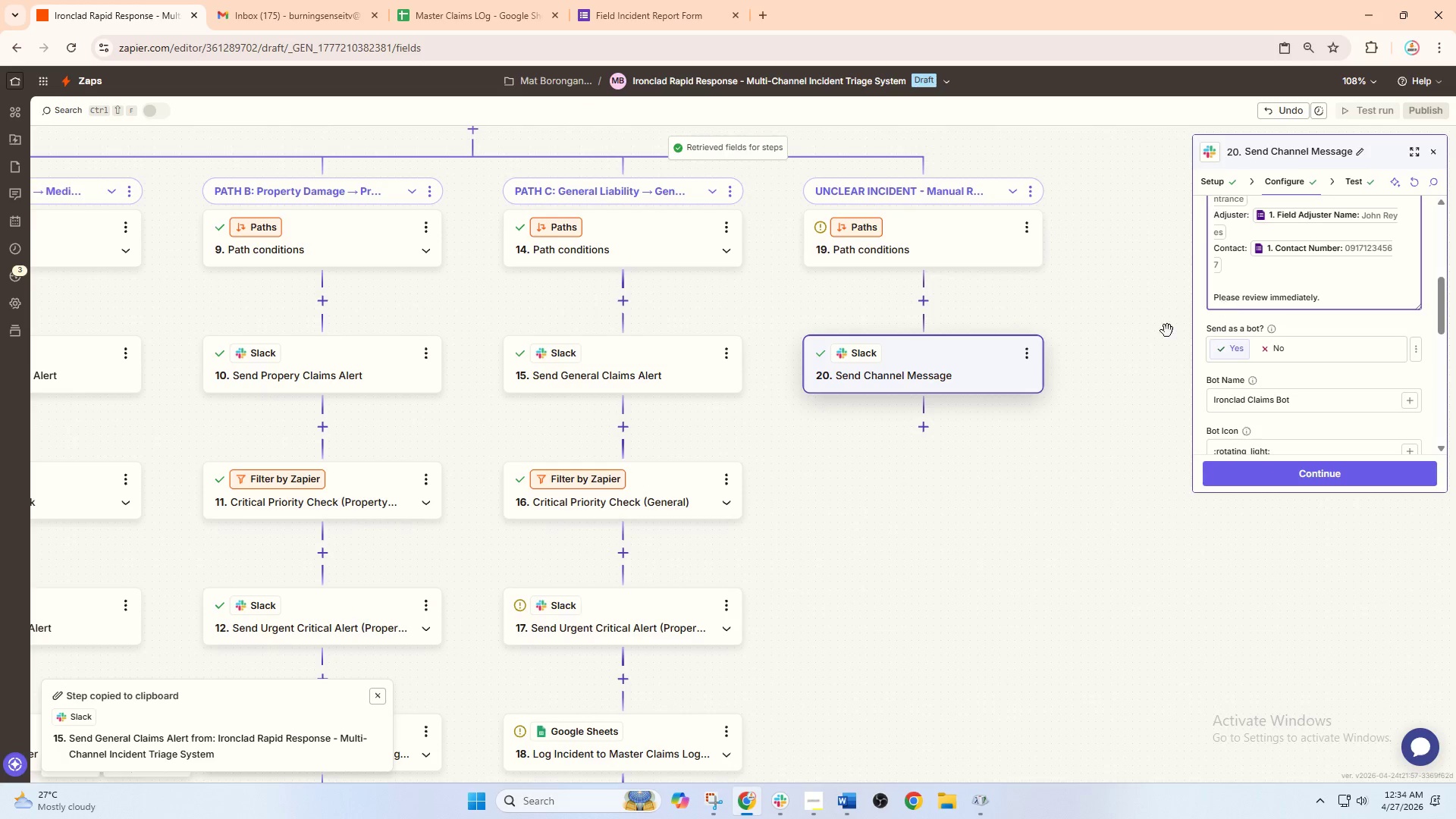 
scroll: coordinate [1302, 310], scroll_direction: up, amount: 8.0
 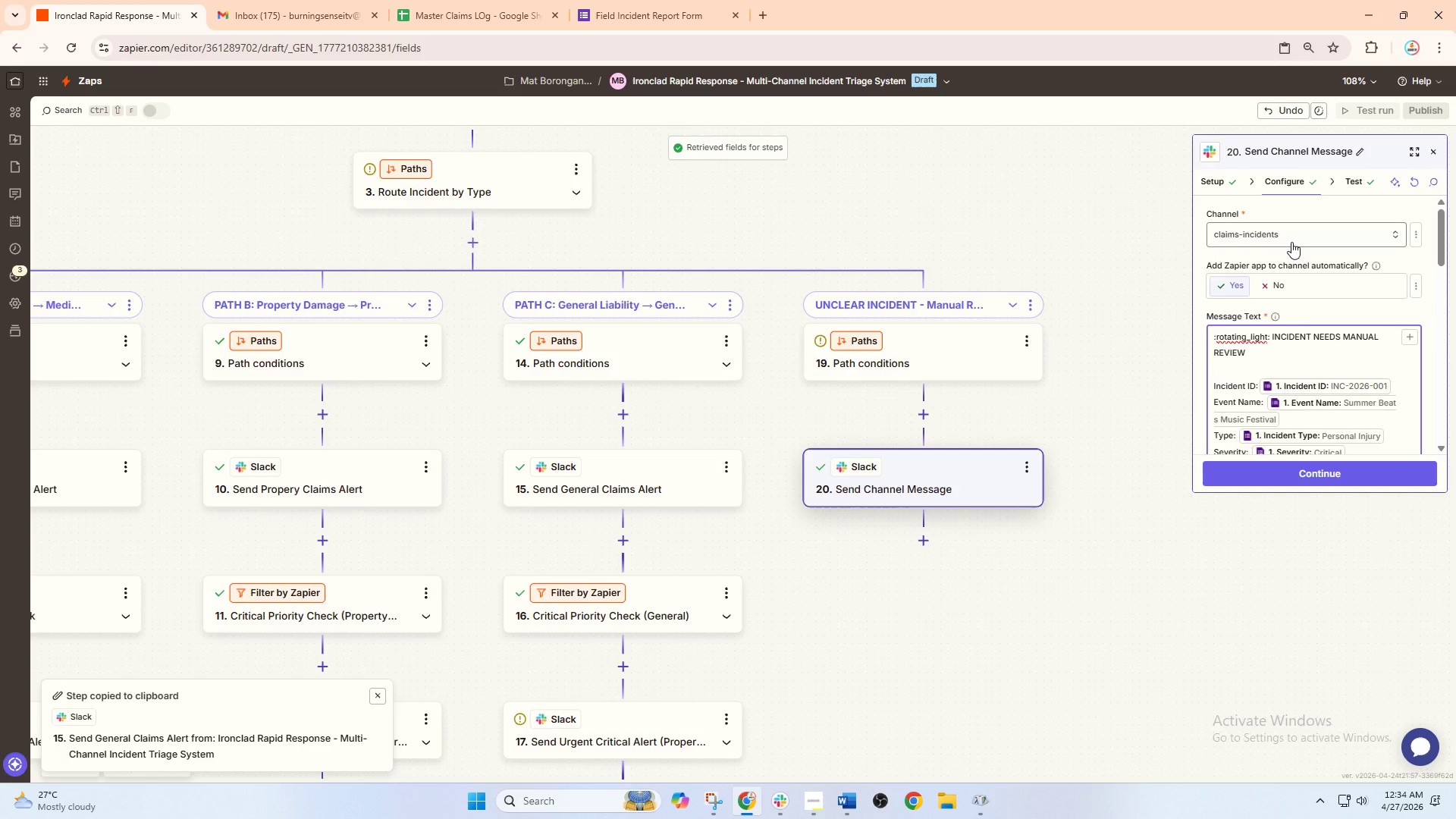 
left_click([1291, 242])
 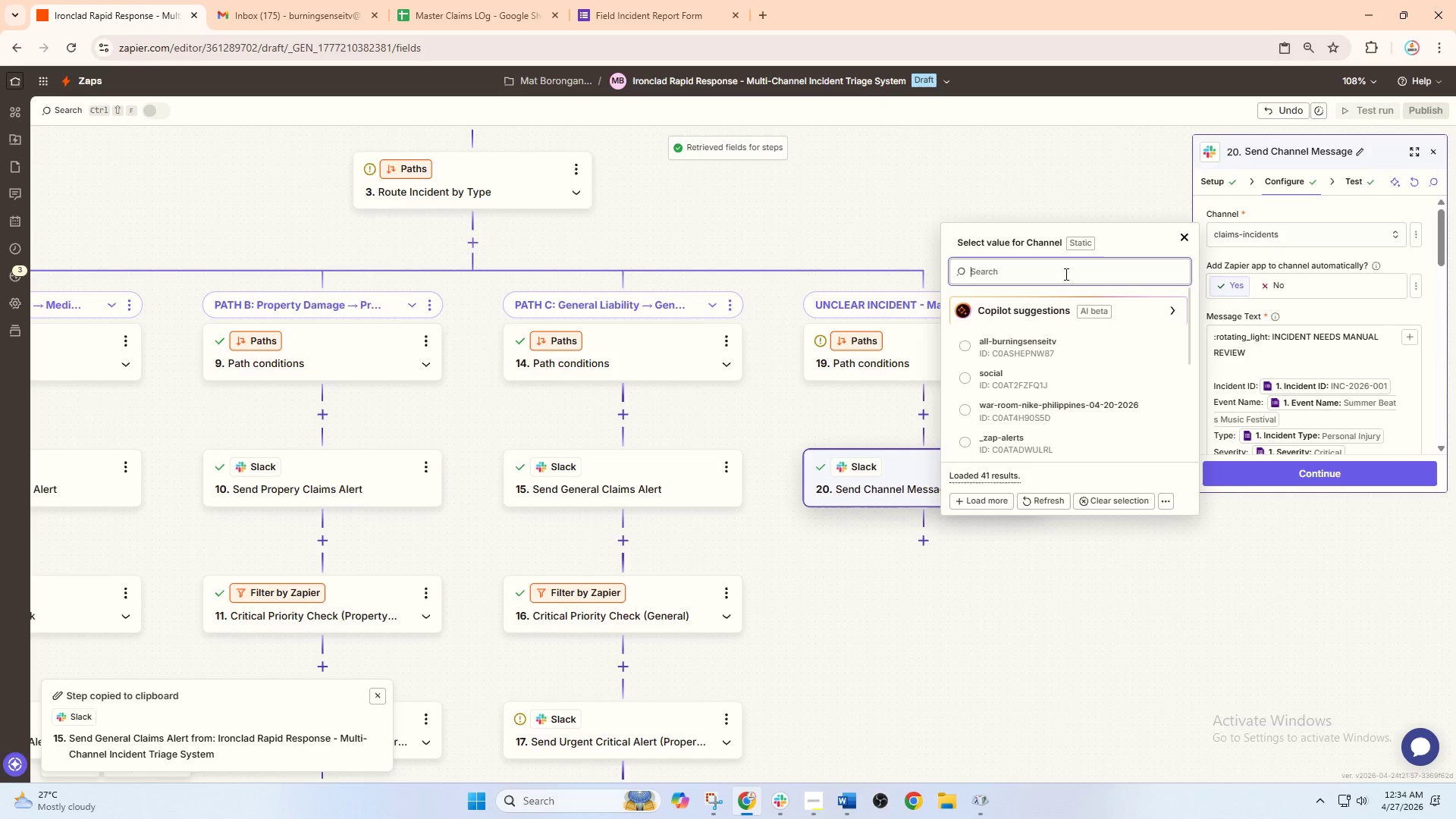 
type(manua)
 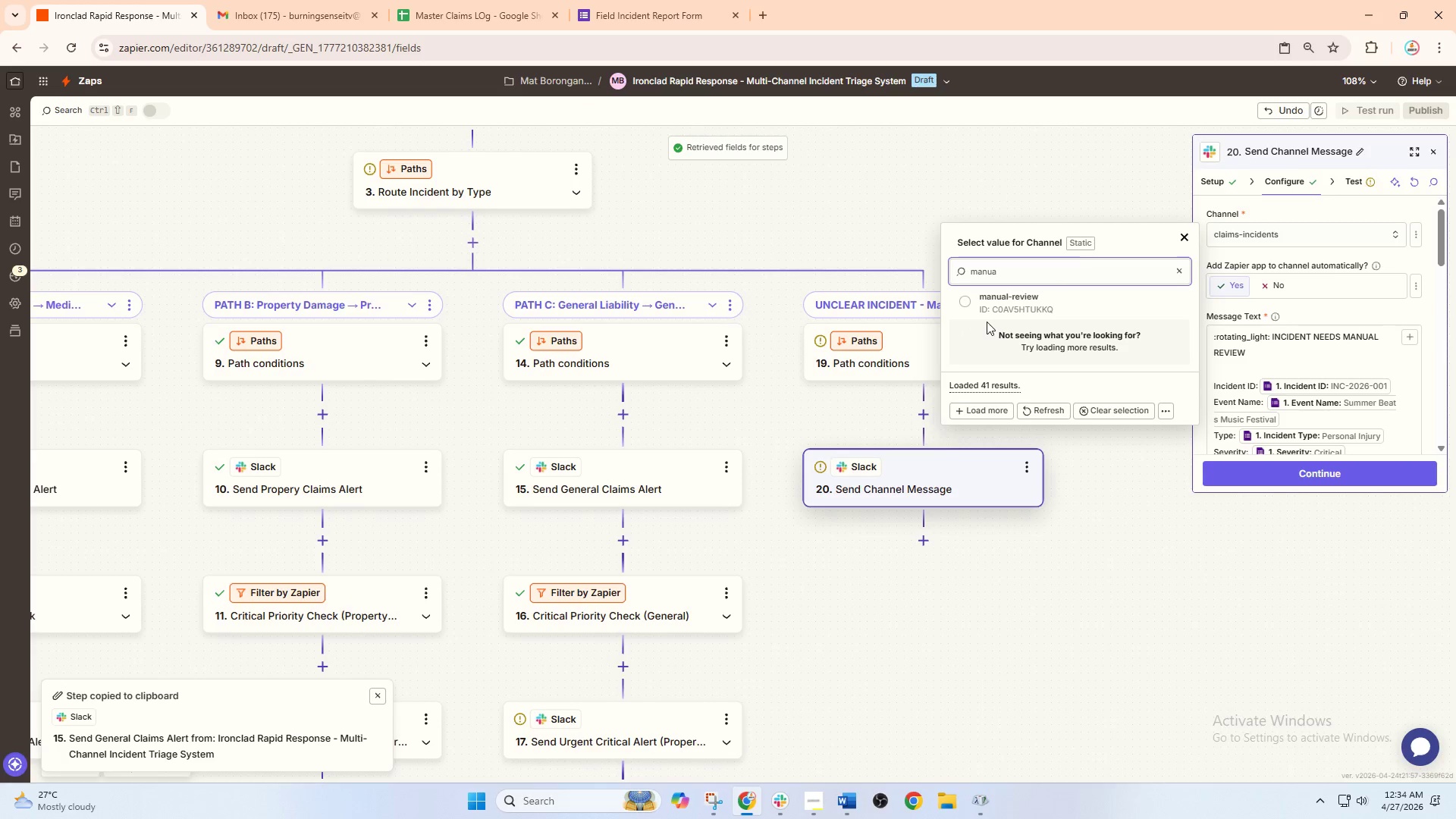 
wait(6.51)
 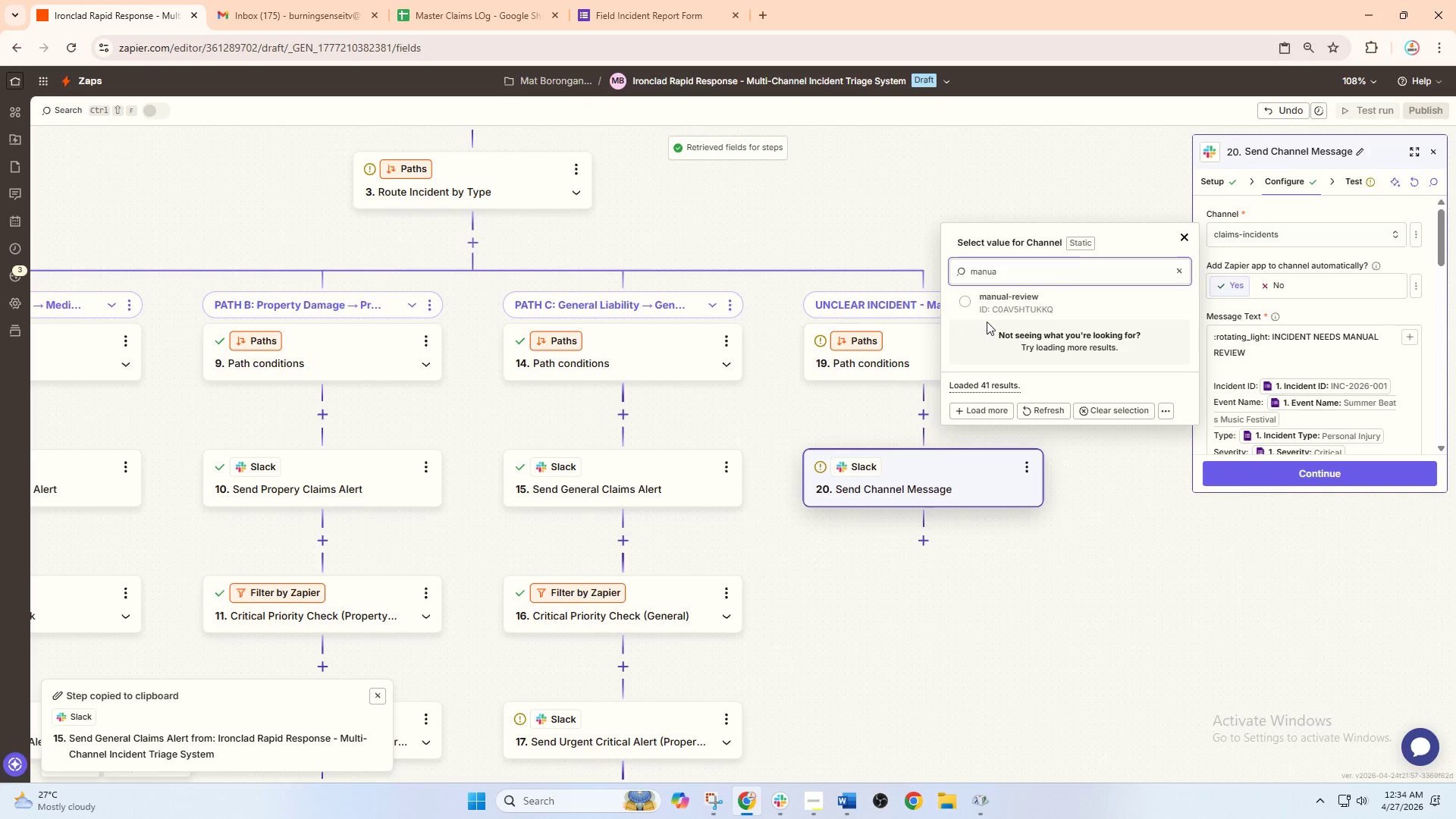 
left_click_drag(start_coordinate=[1018, 271], to_coordinate=[890, 271])
 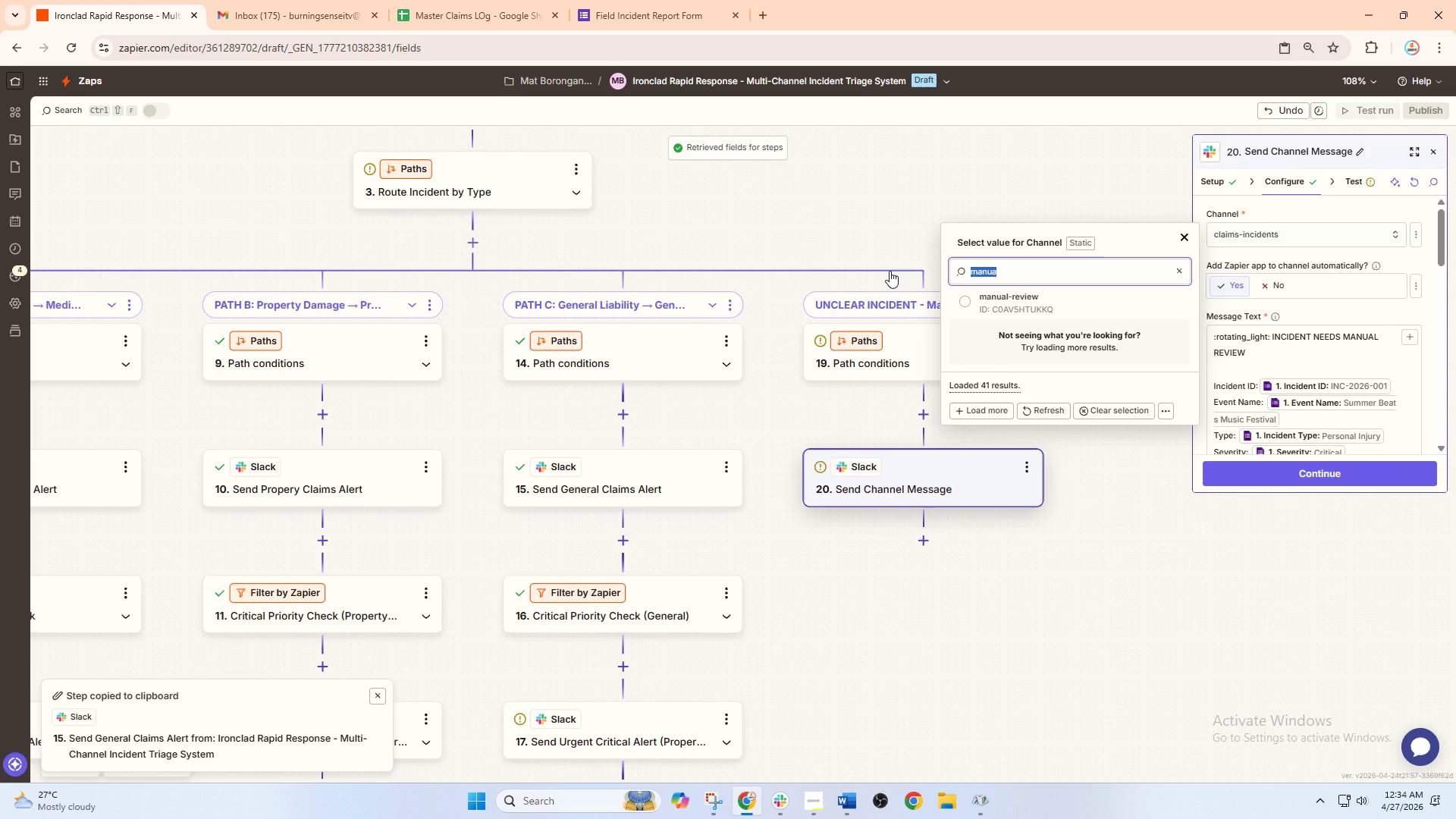 
type(urgen)
 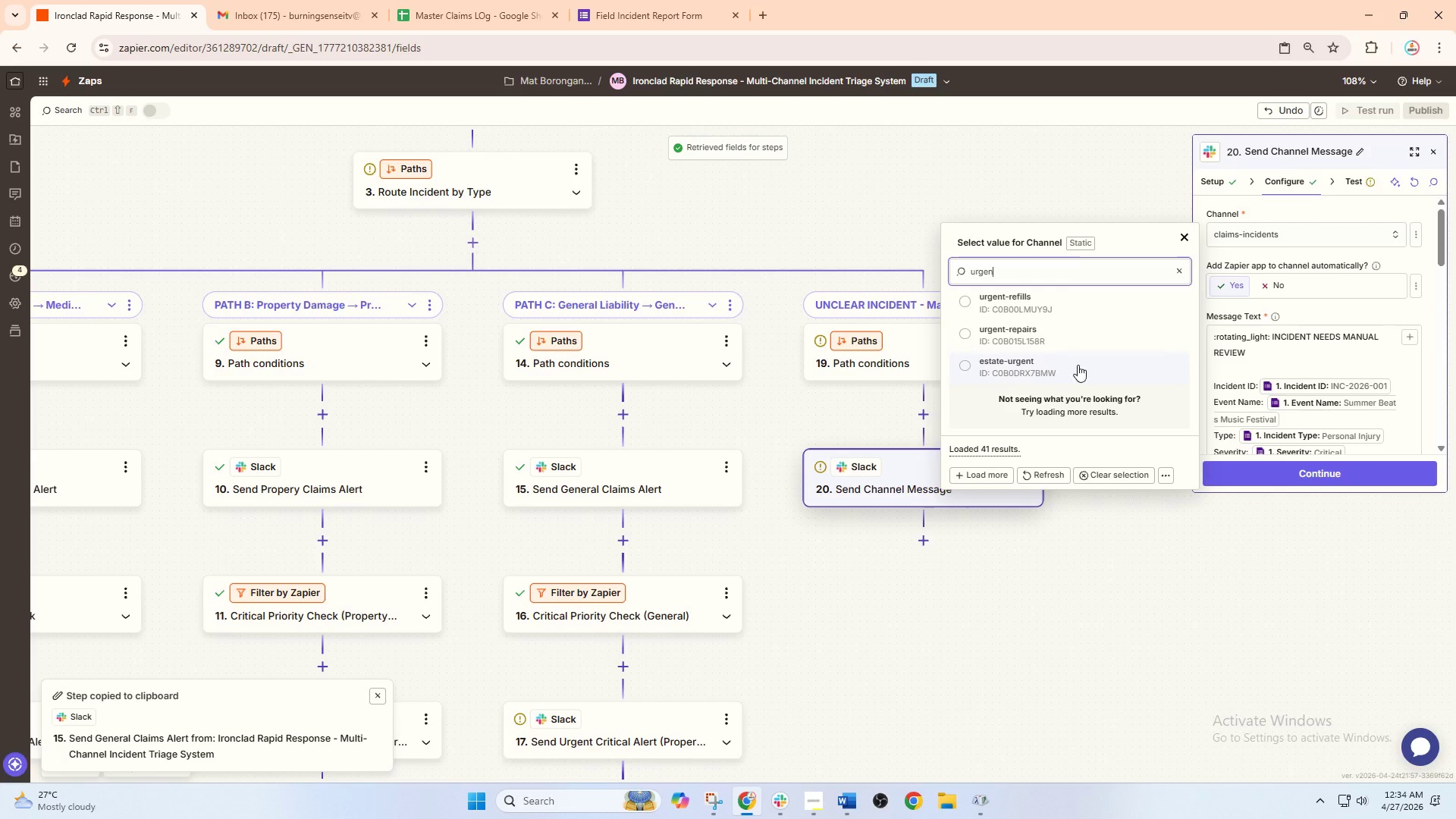 
wait(8.47)
 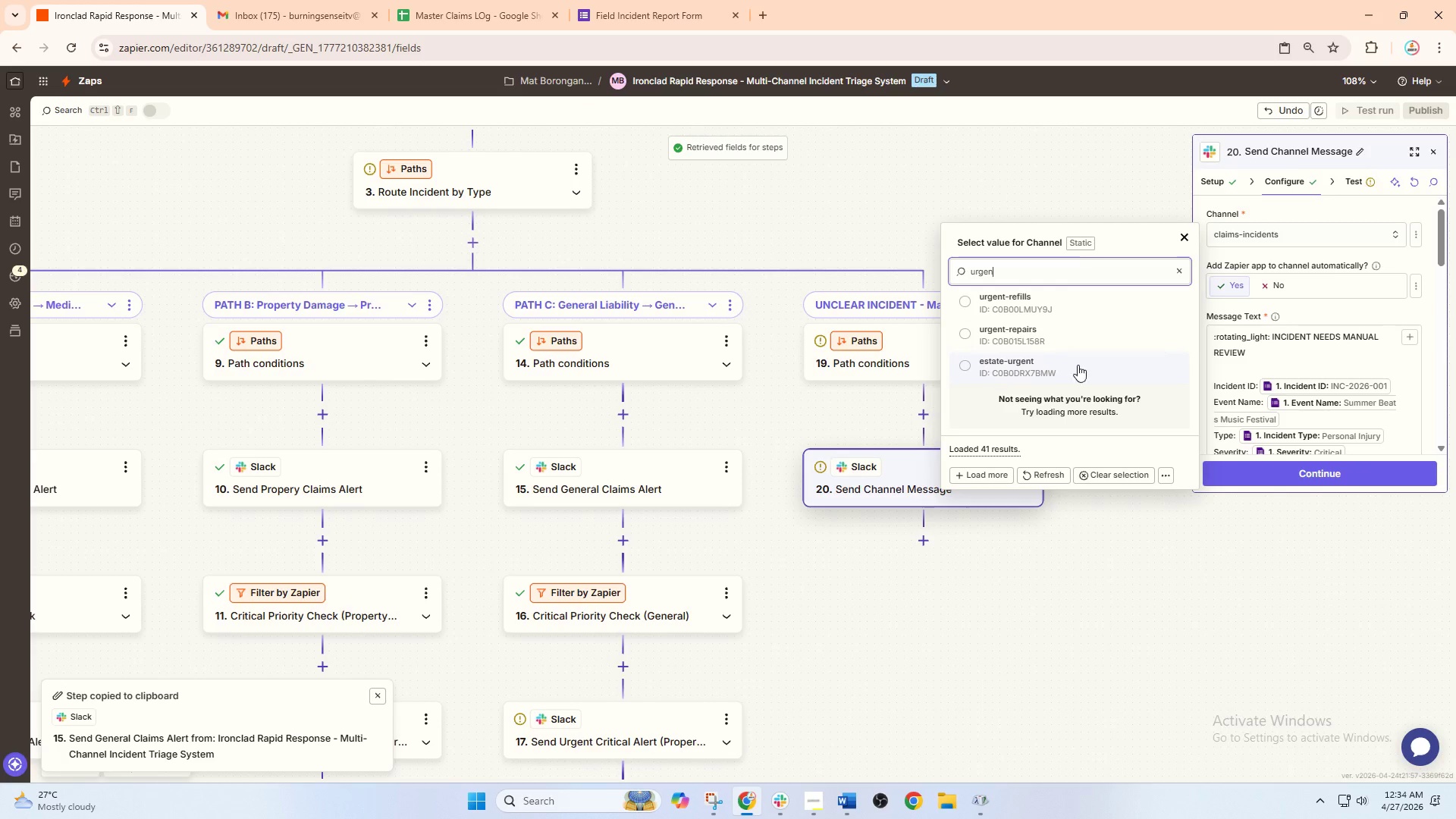 
left_click_drag(start_coordinate=[1018, 275], to_coordinate=[911, 274])
 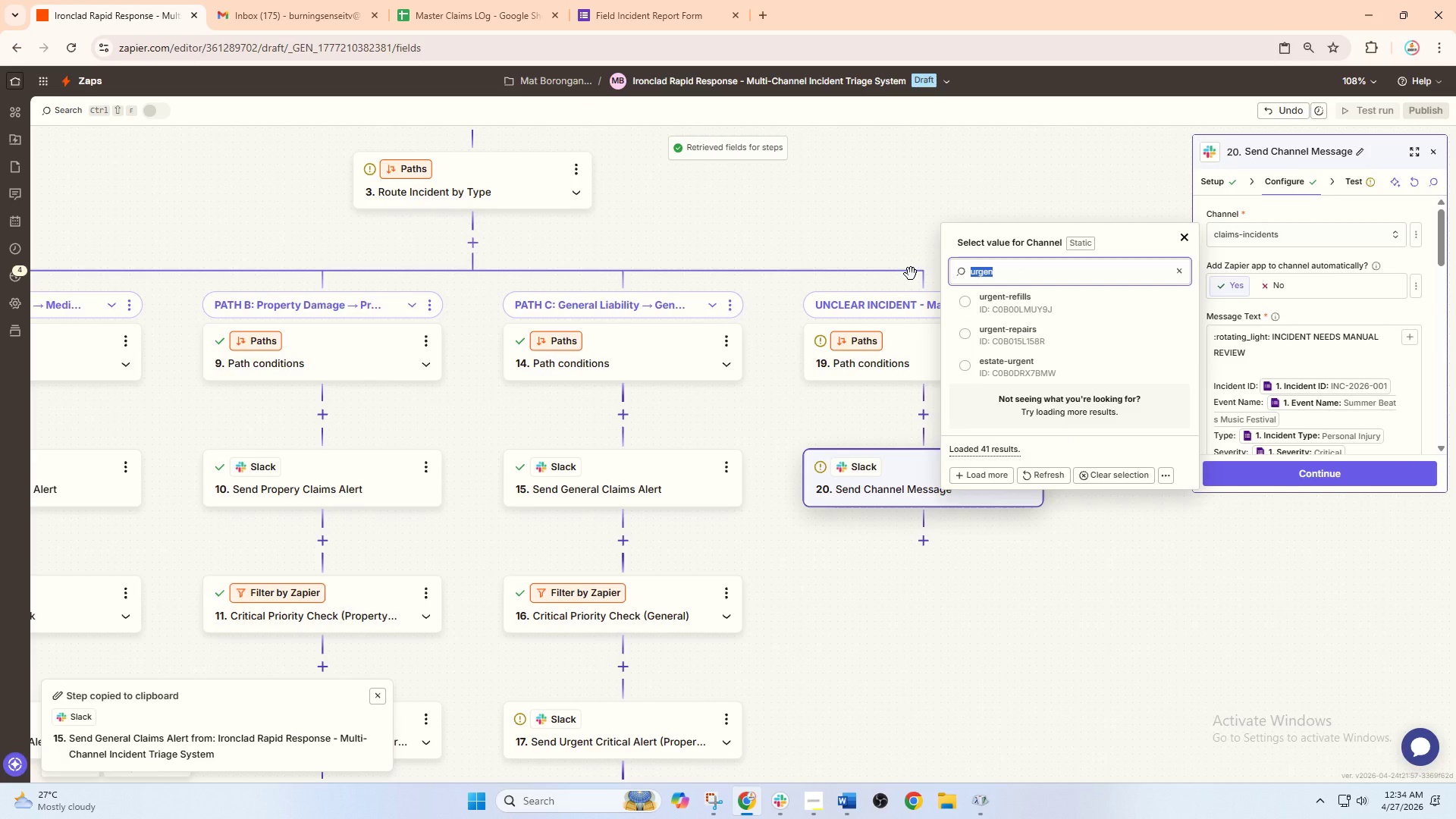 
type(claim)
 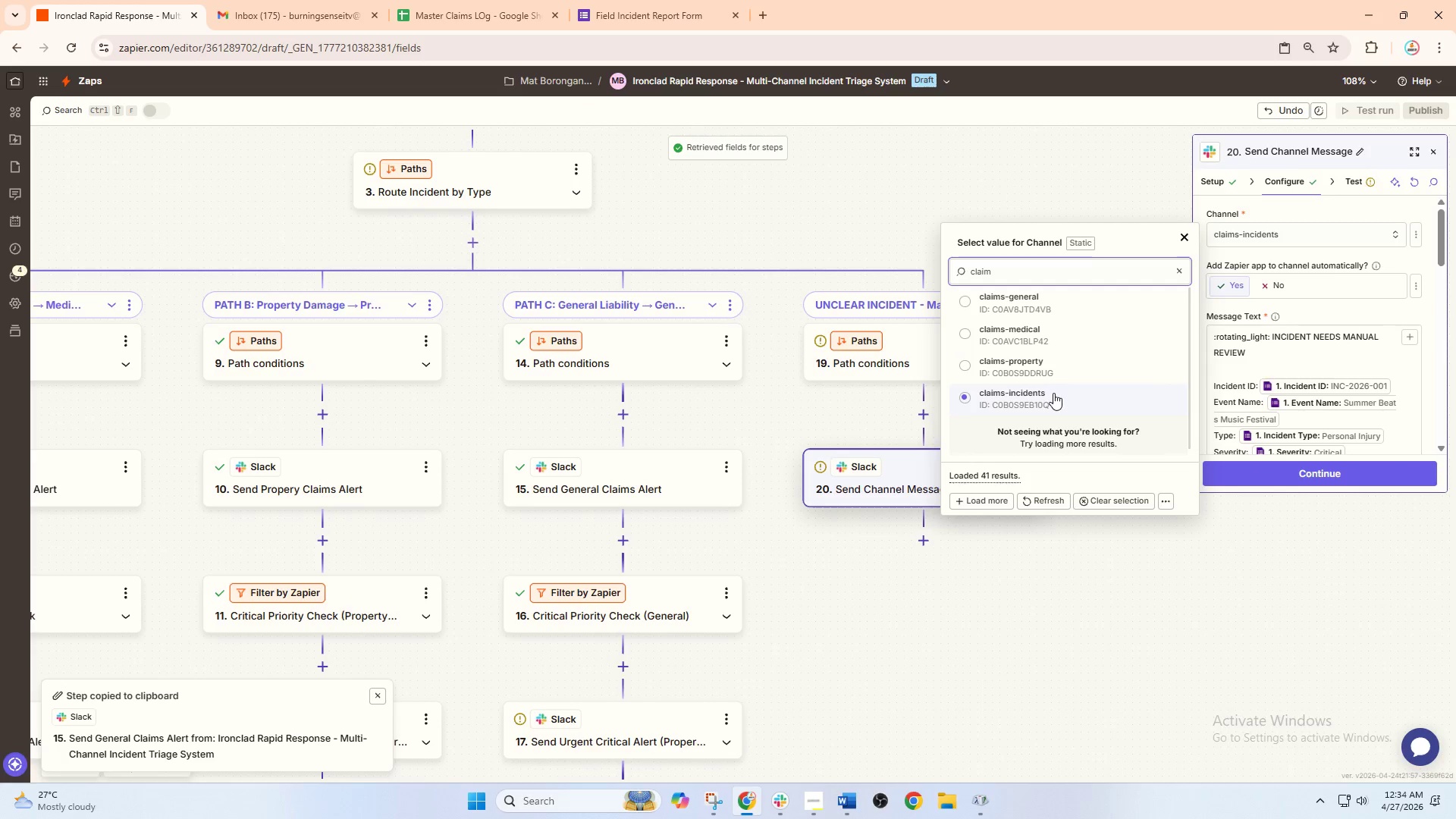 
wait(6.5)
 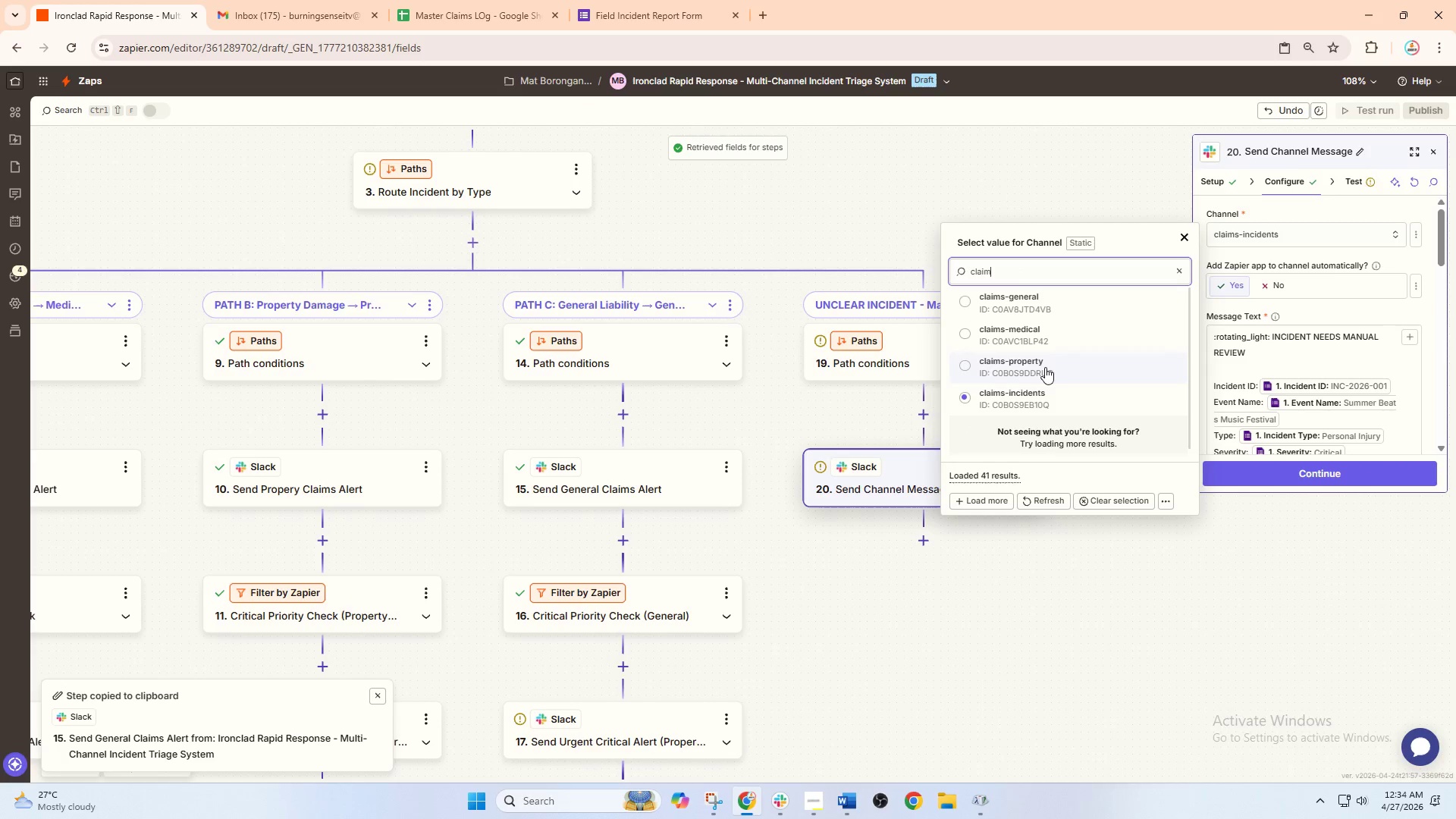 
left_click([1043, 403])
 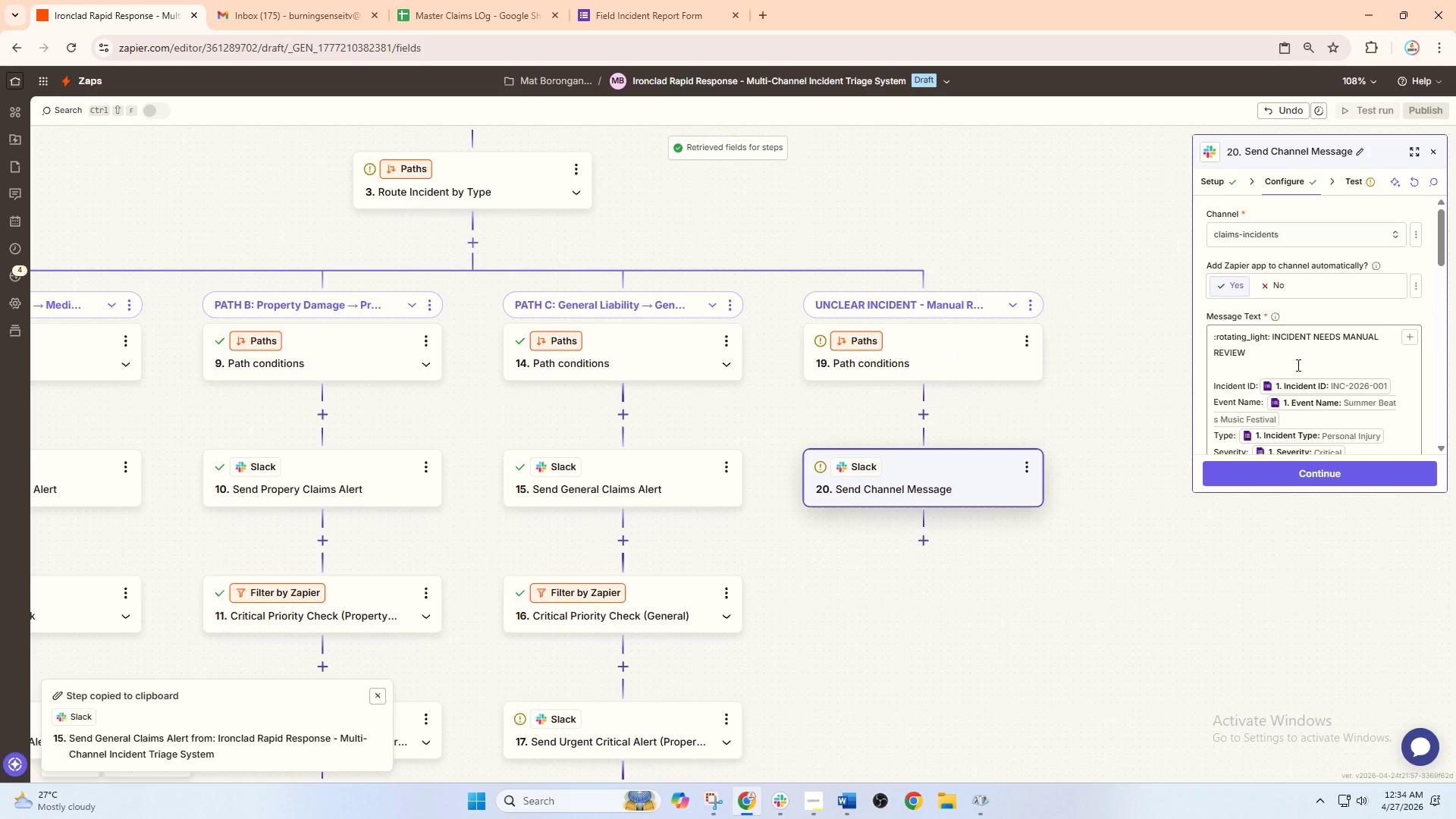 
scroll: coordinate [1301, 366], scroll_direction: down, amount: 9.0
 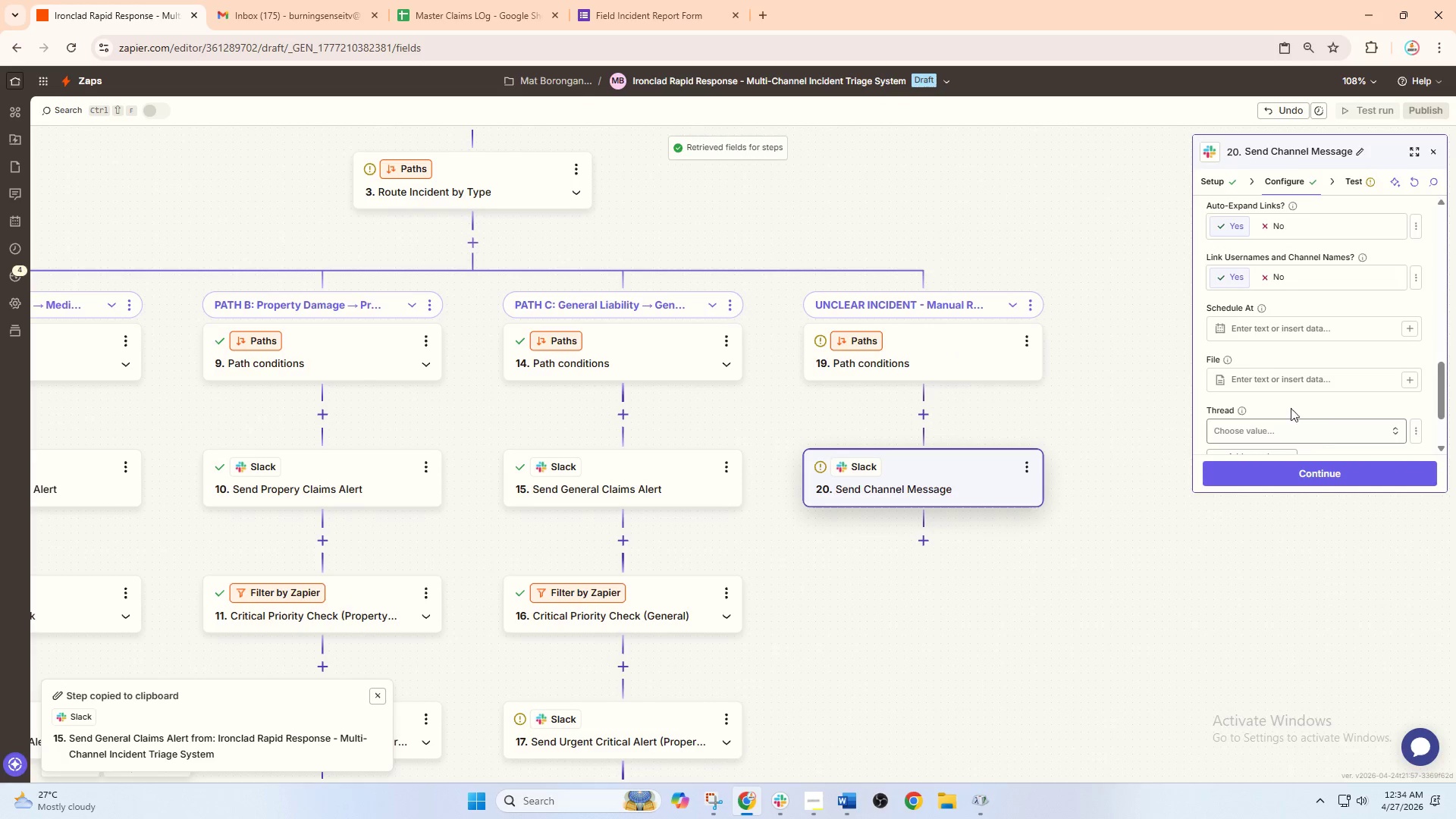 
scroll: coordinate [1286, 378], scroll_direction: up, amount: 3.0
 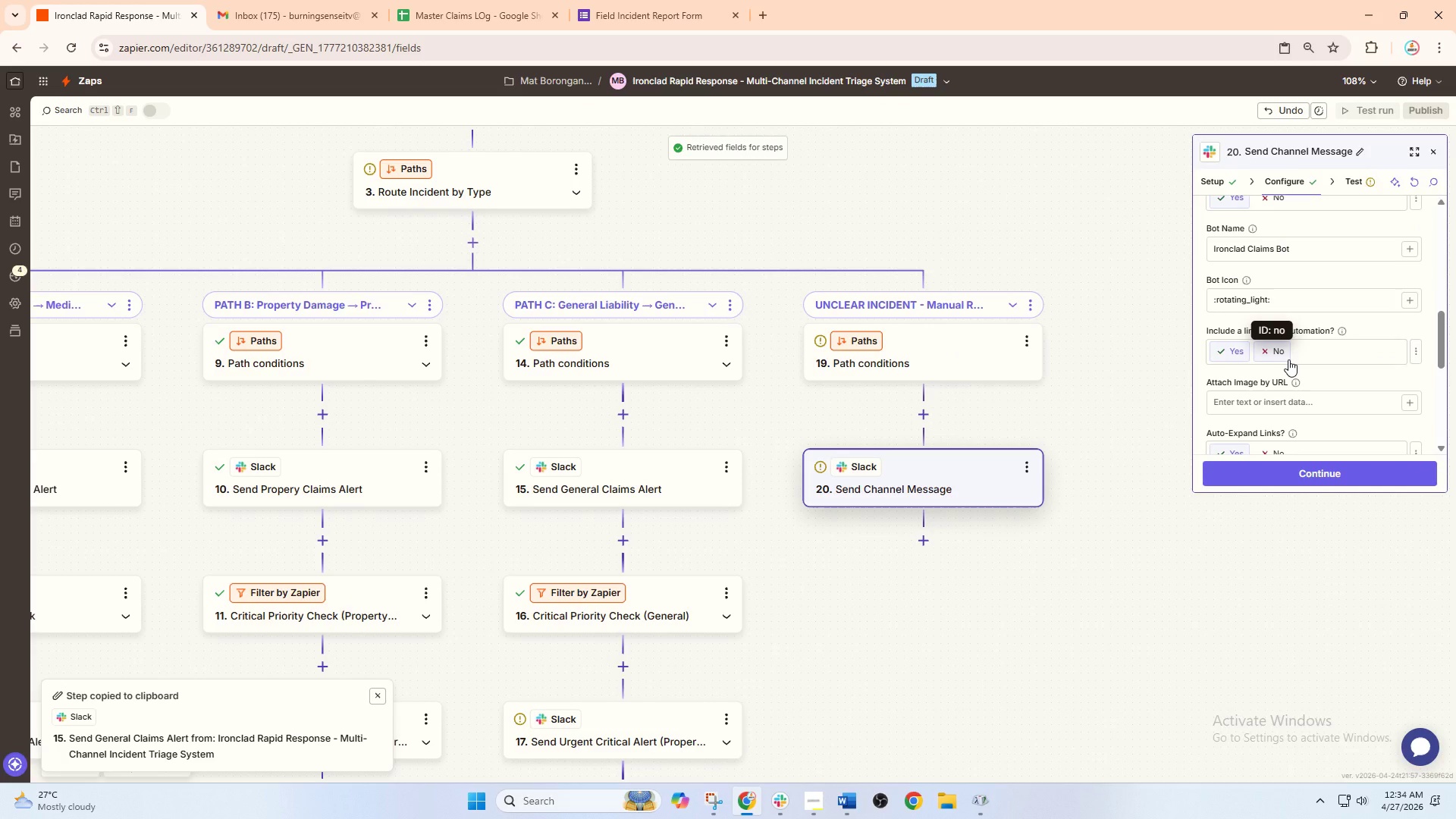 
scroll: coordinate [1291, 384], scroll_direction: down, amount: 3.0
 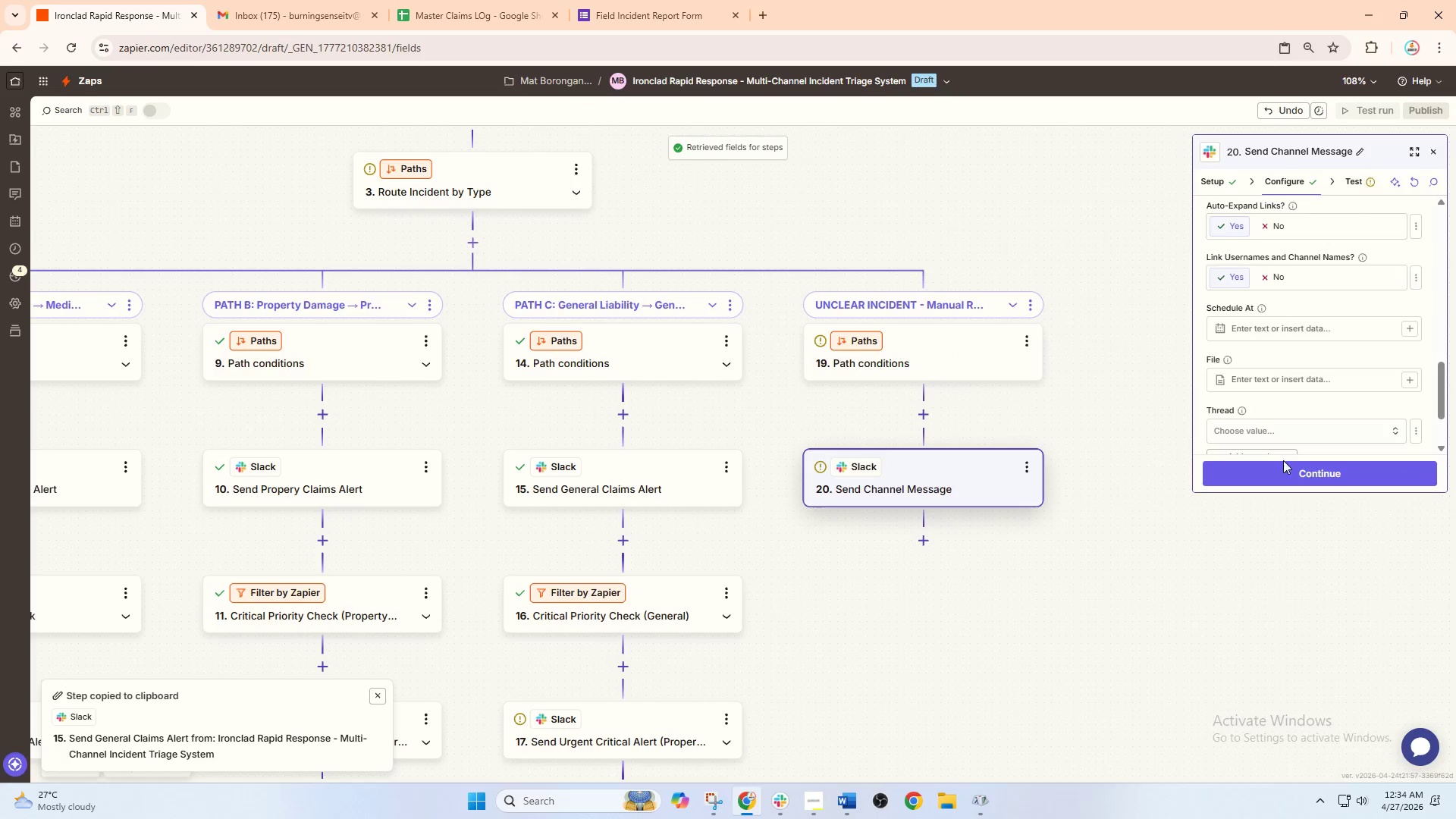 
left_click([1283, 461])
 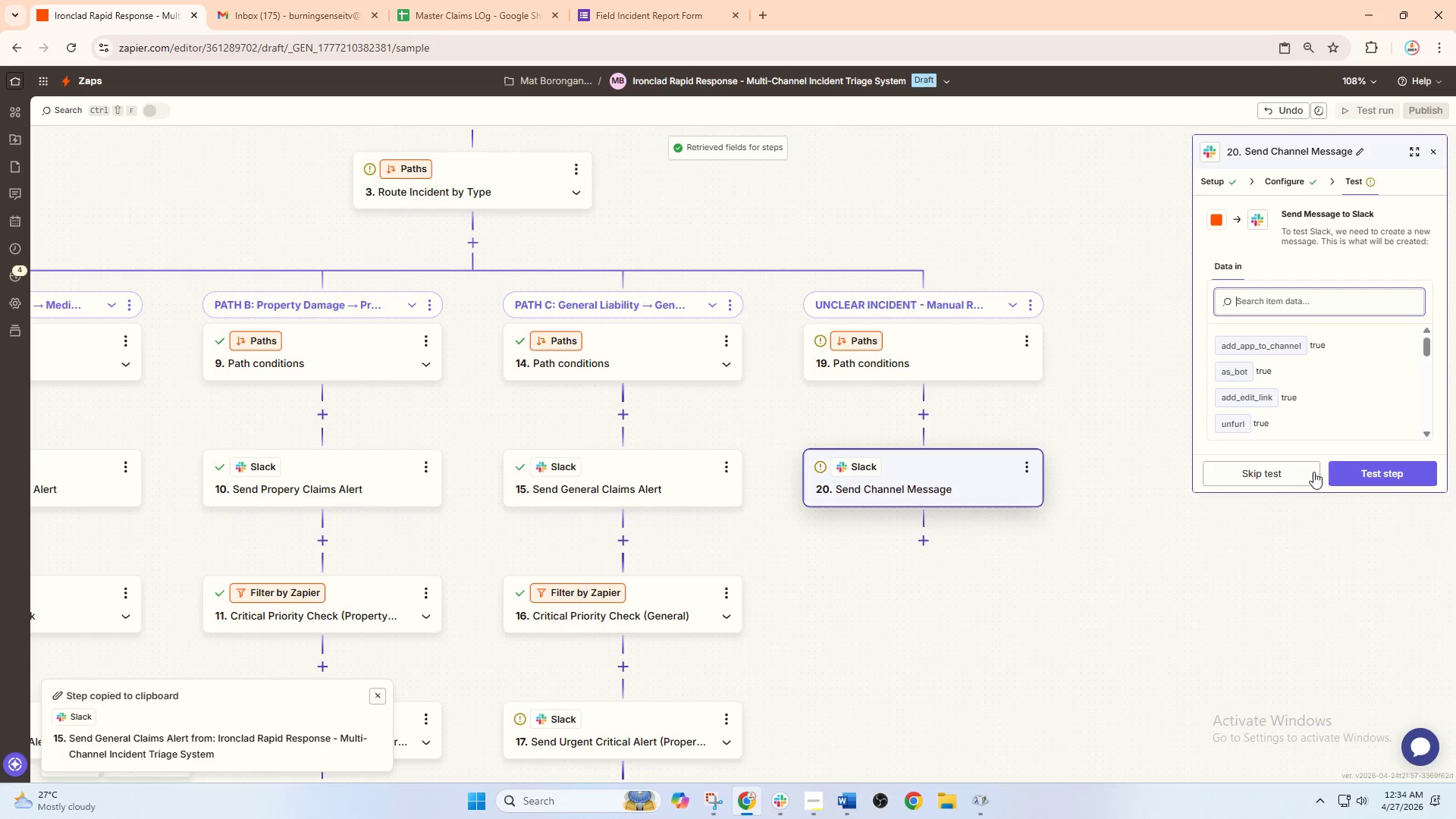 
left_click([1354, 469])
 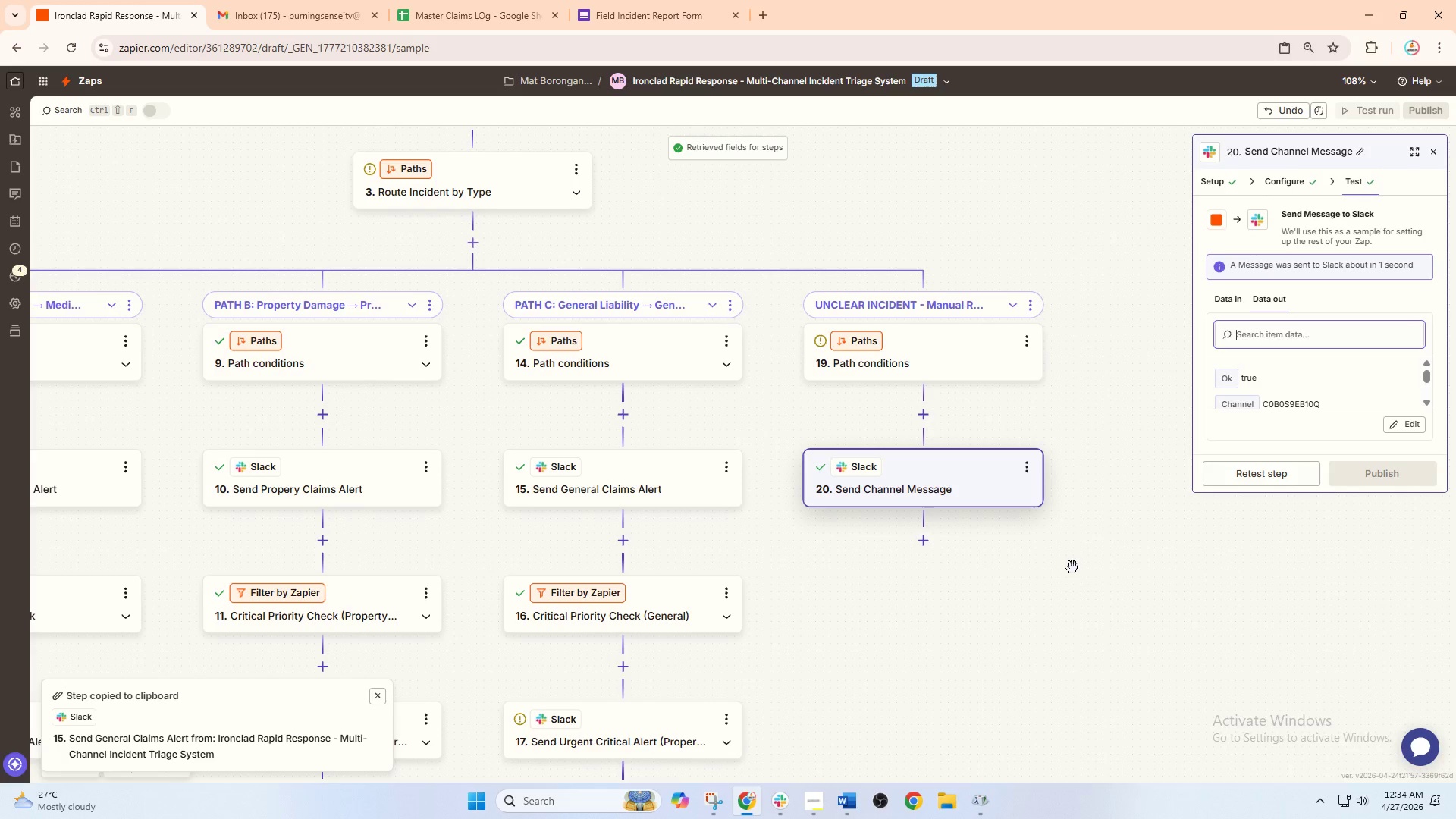 
wait(7.33)
 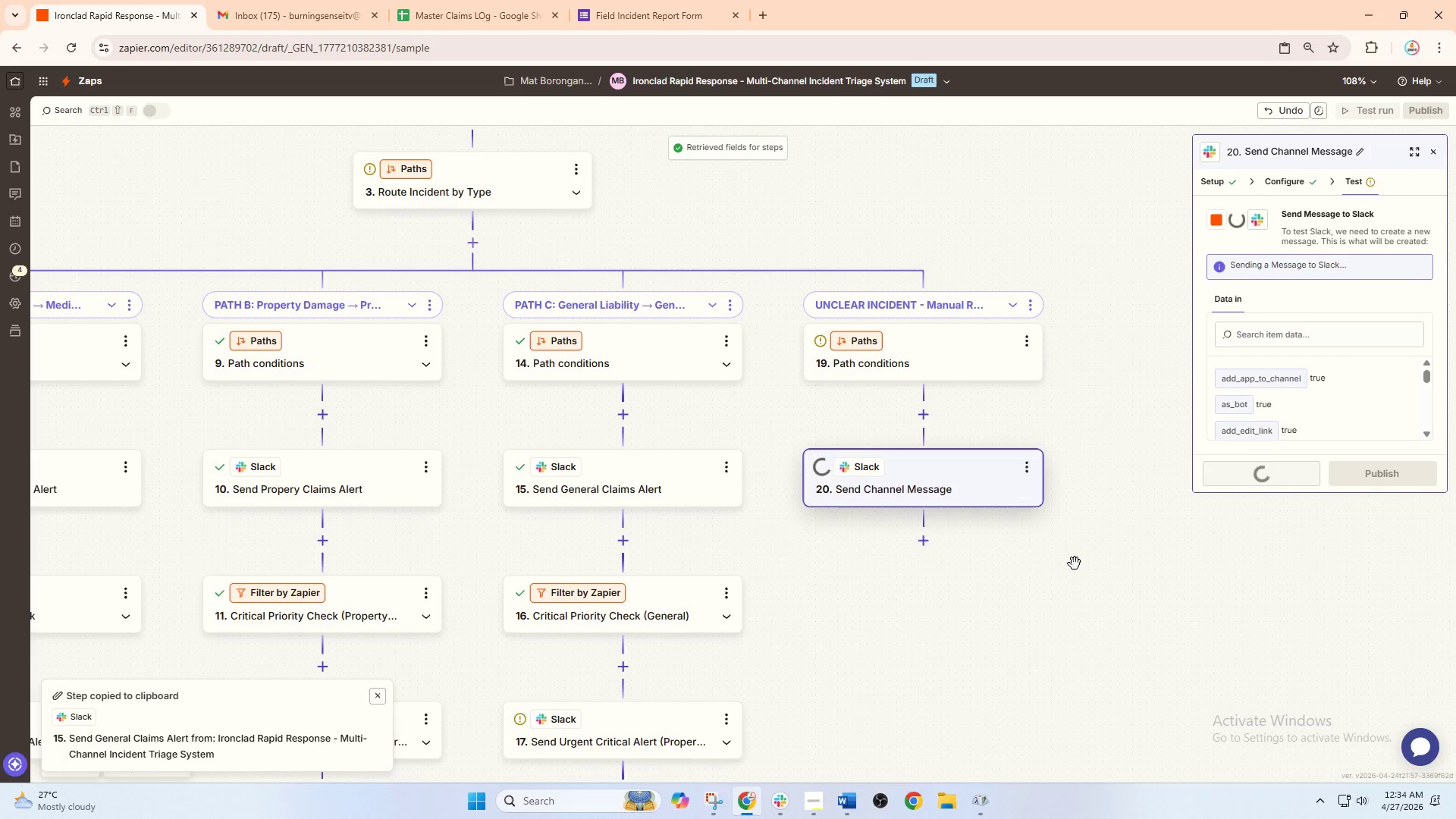 
scroll: coordinate [599, 596], scroll_direction: down, amount: 6.0
 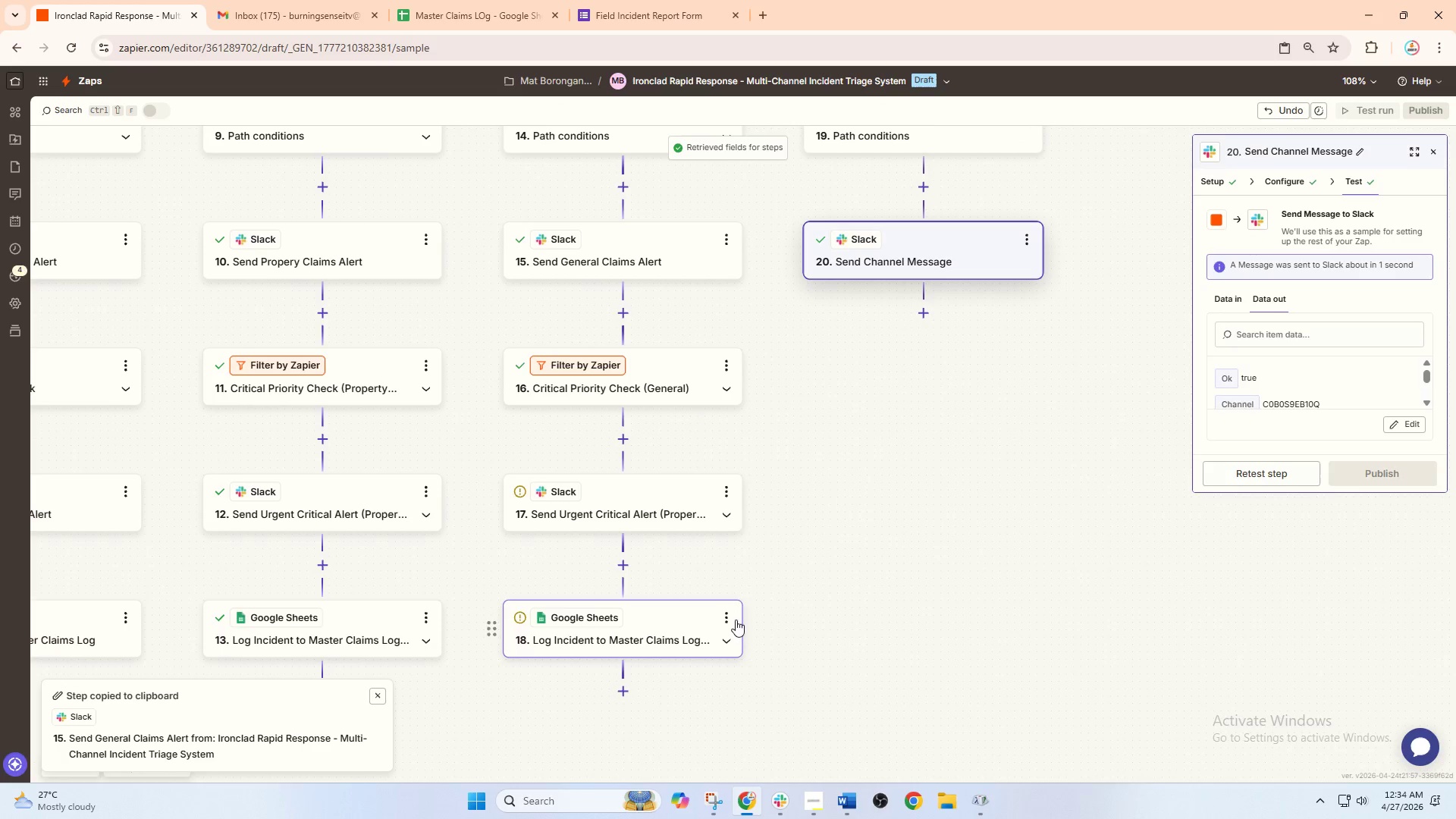 
double_click([733, 617])
 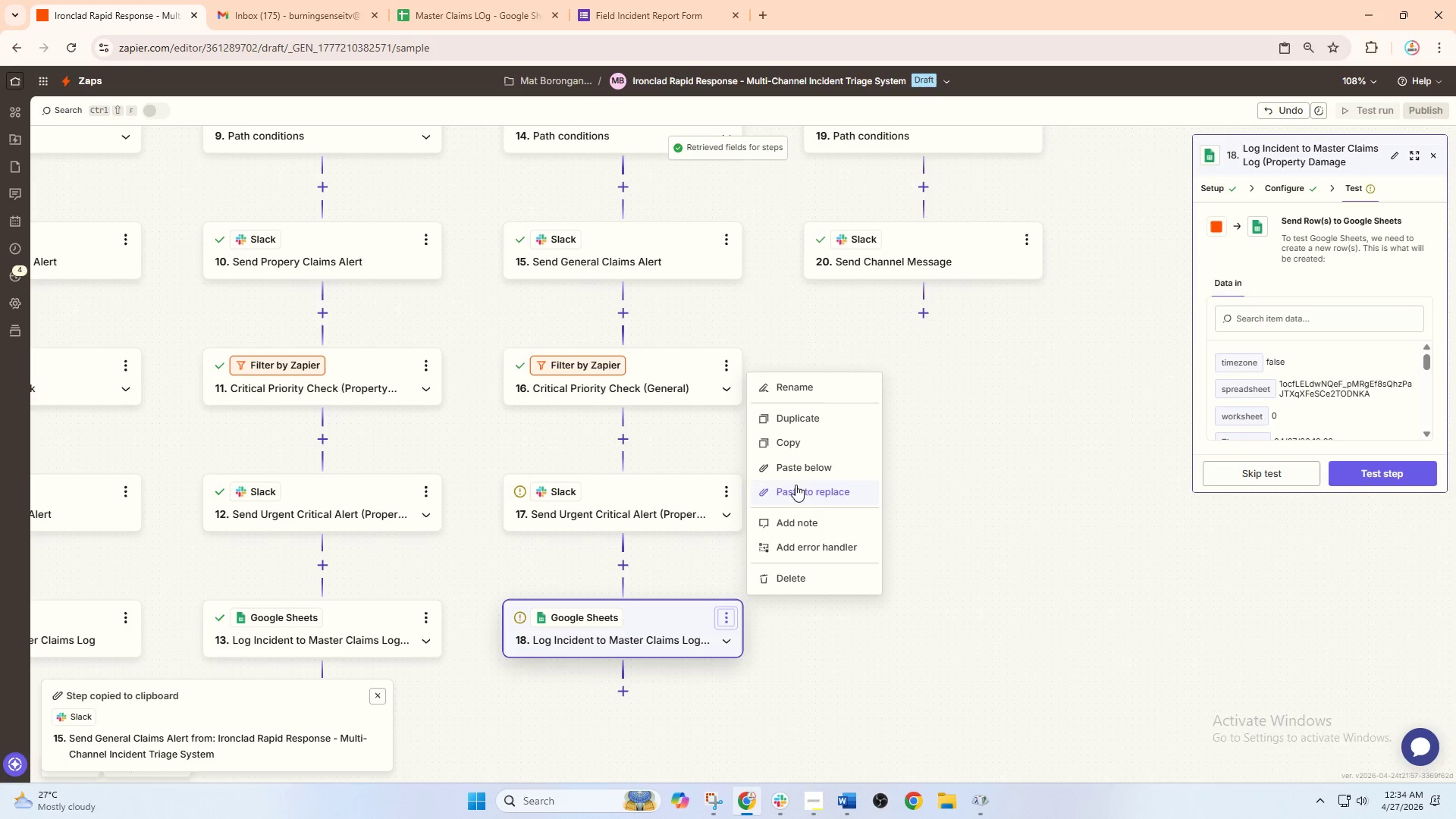 
left_click([802, 446])
 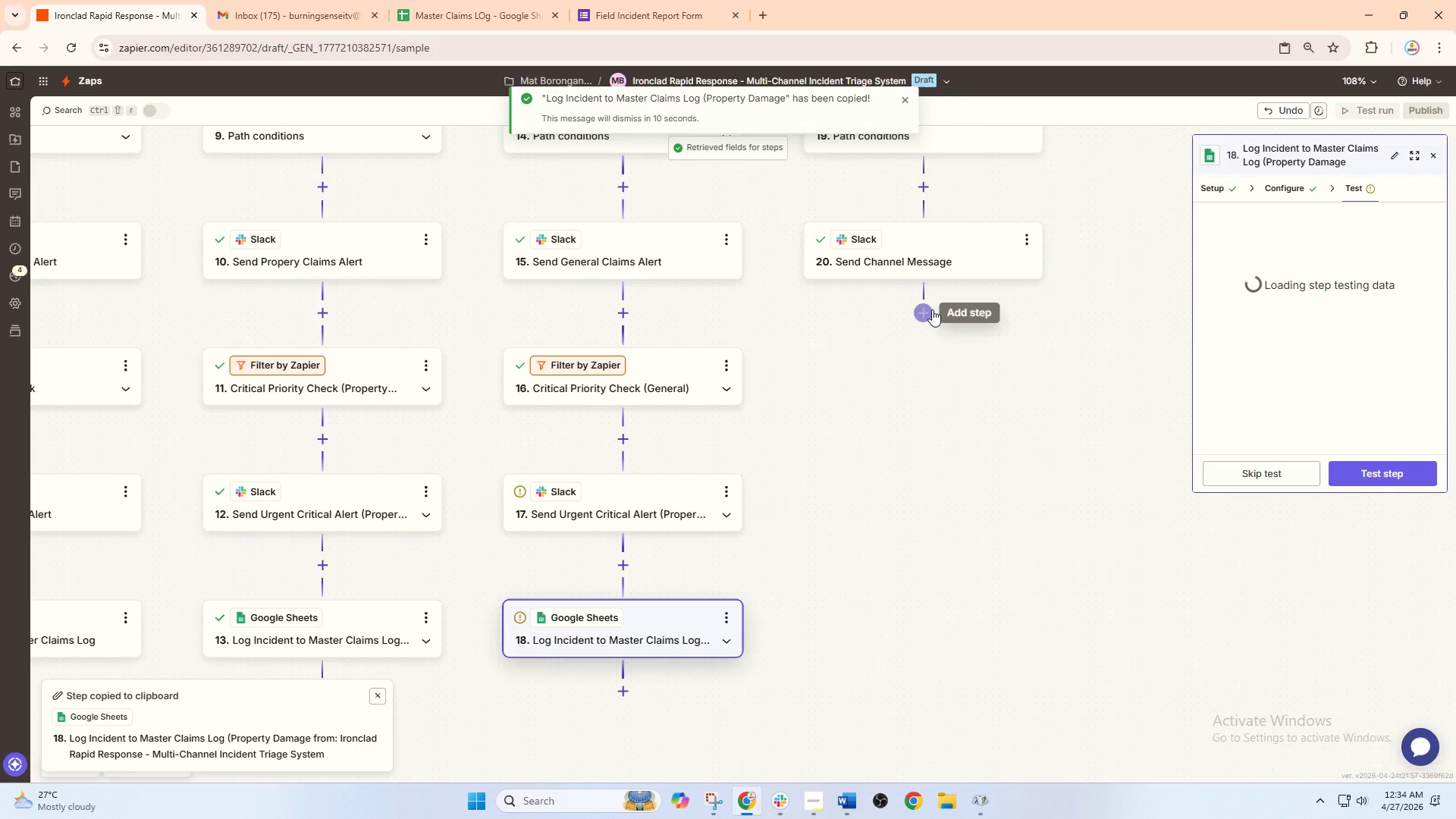 
left_click([931, 308])
 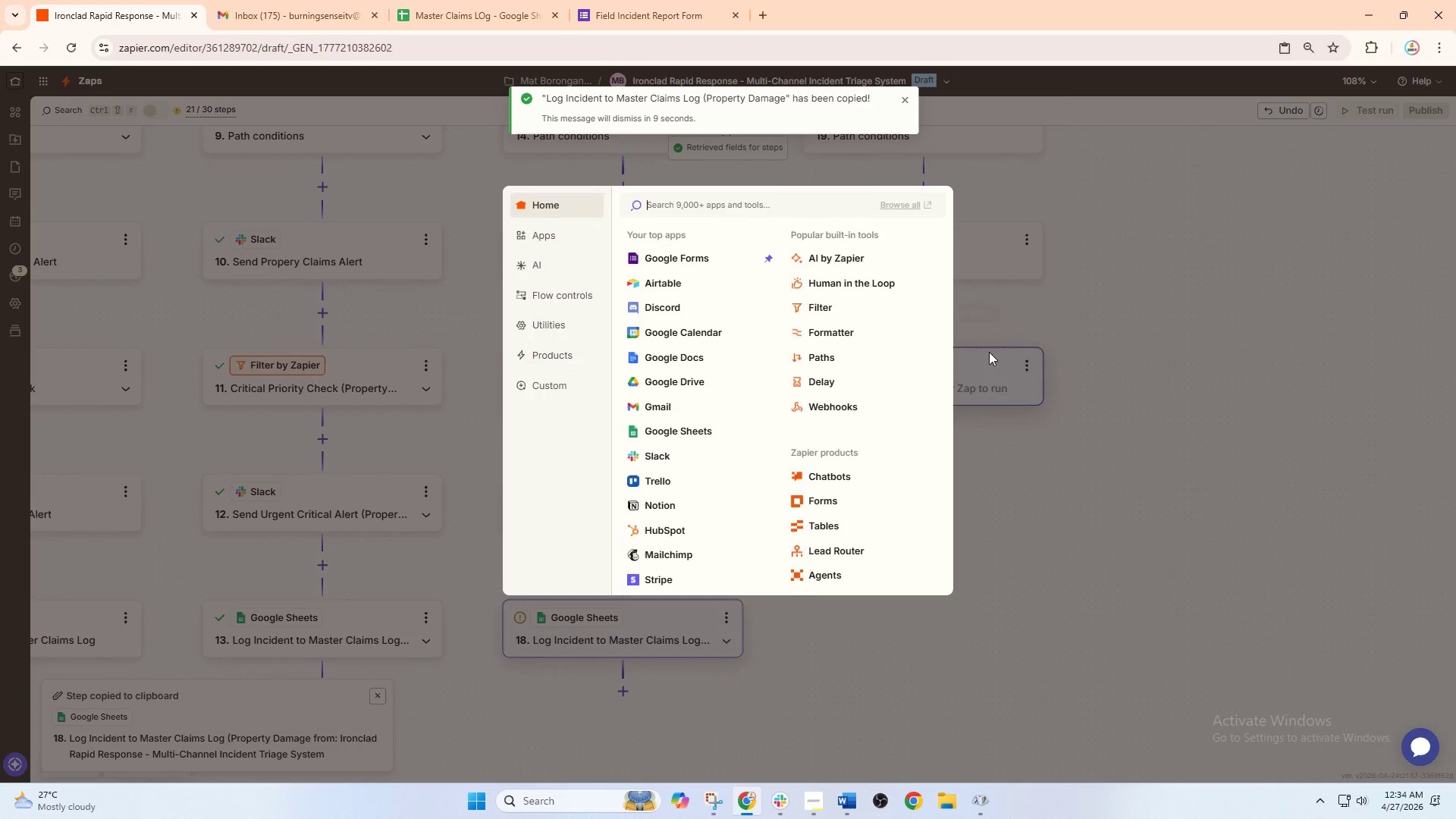 
left_click([1082, 385])
 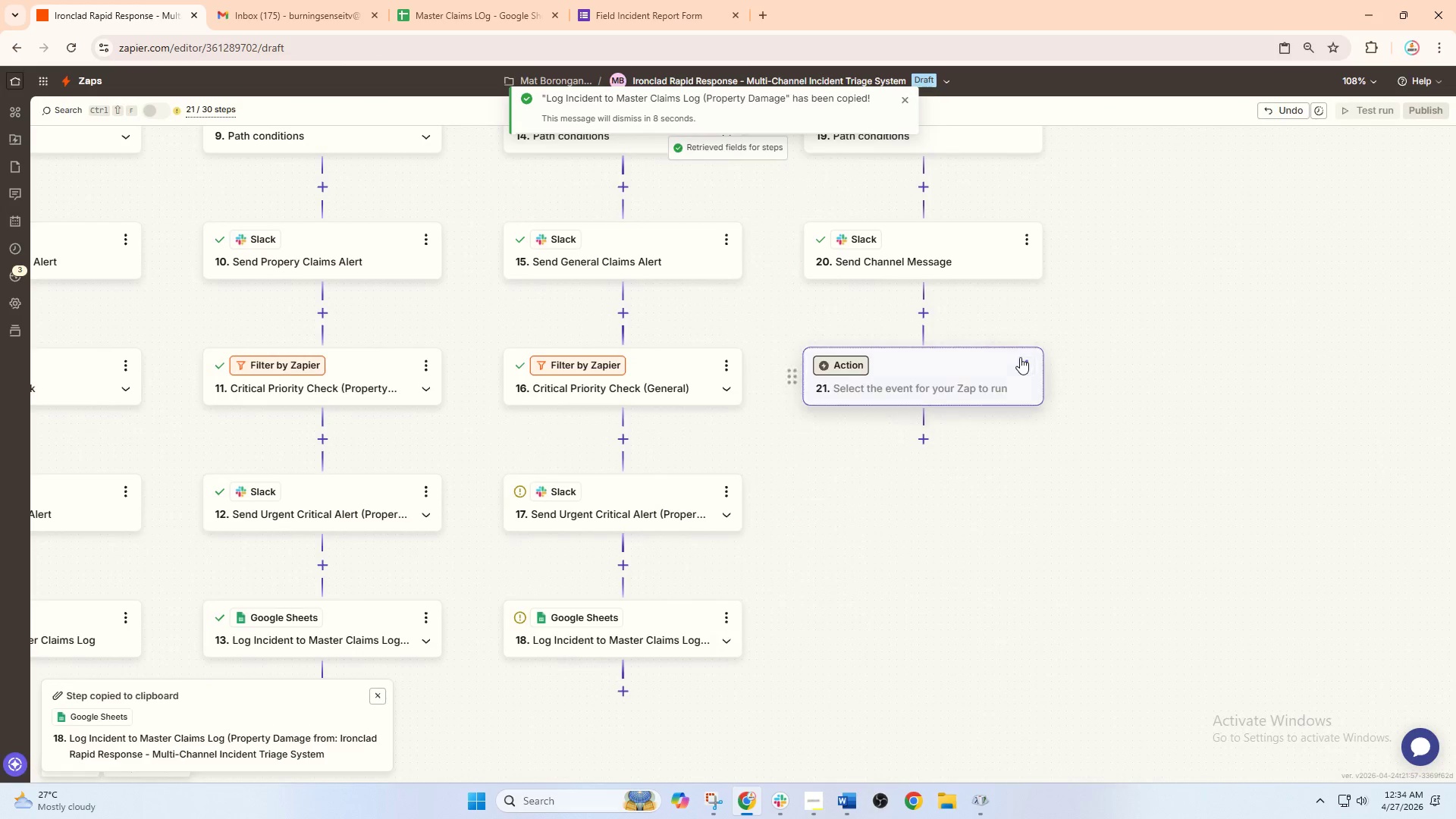 
left_click([1029, 361])
 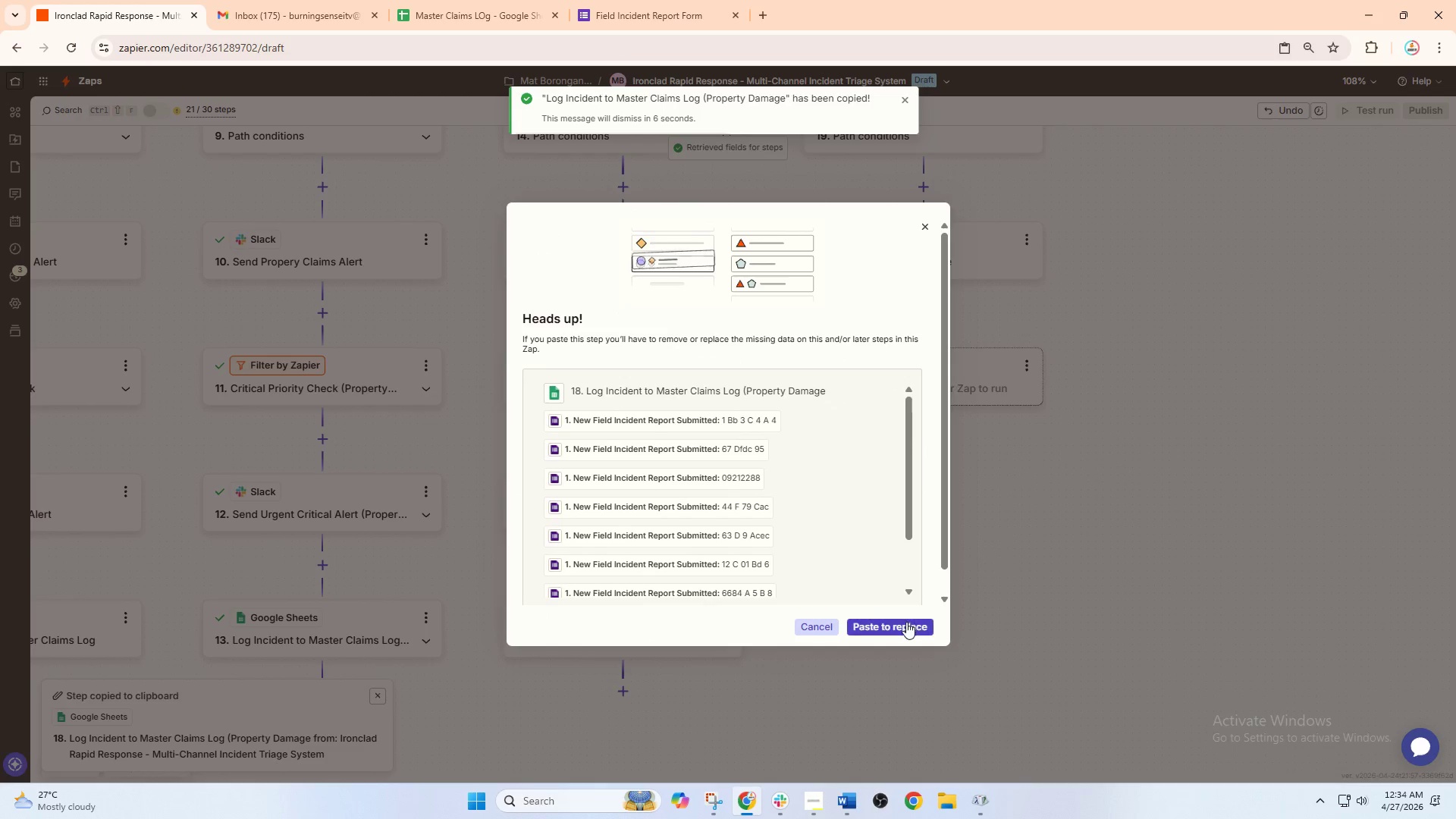 
left_click_drag(start_coordinate=[1050, 476], to_coordinate=[999, 516])
 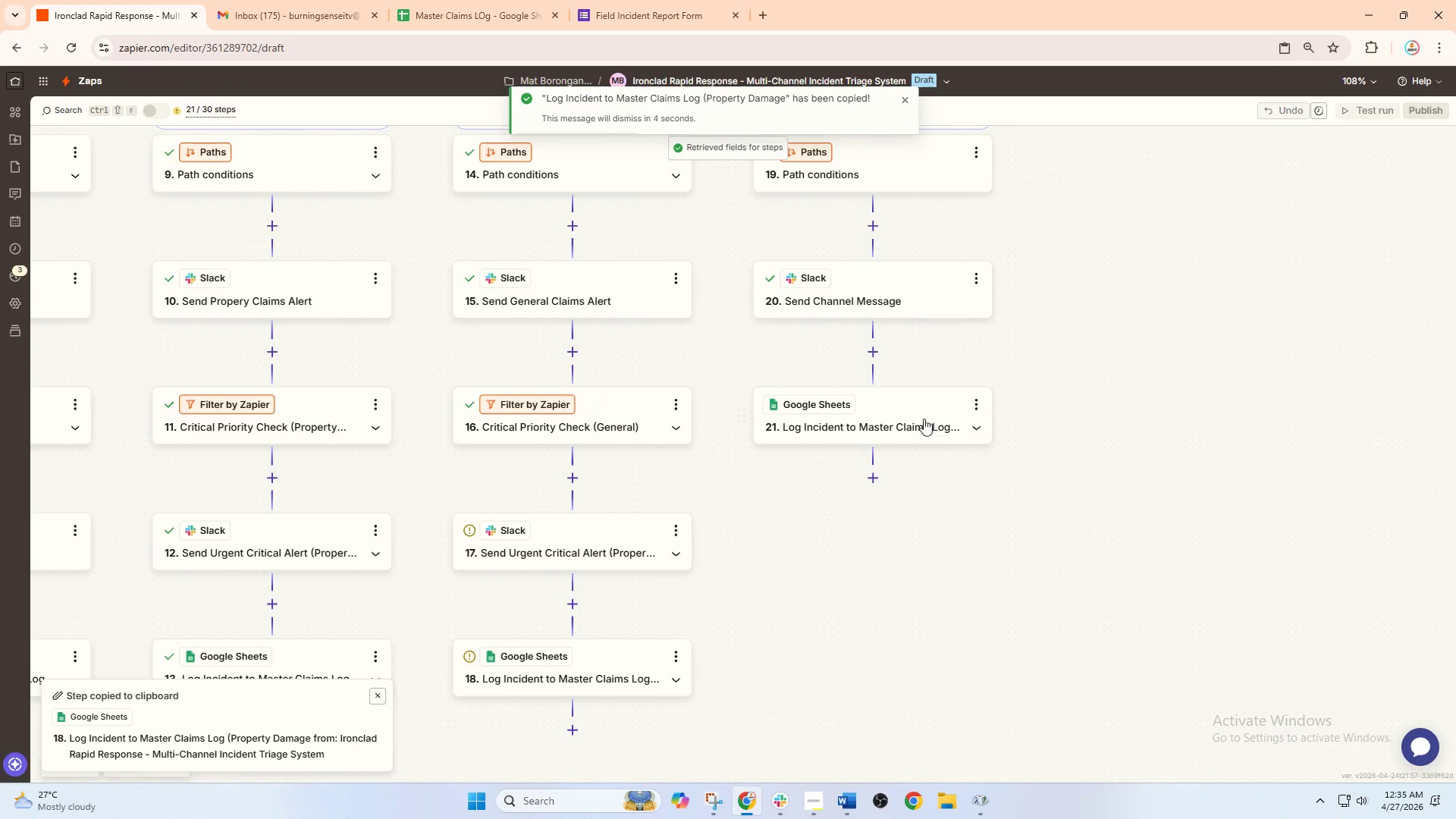 
left_click([921, 407])
 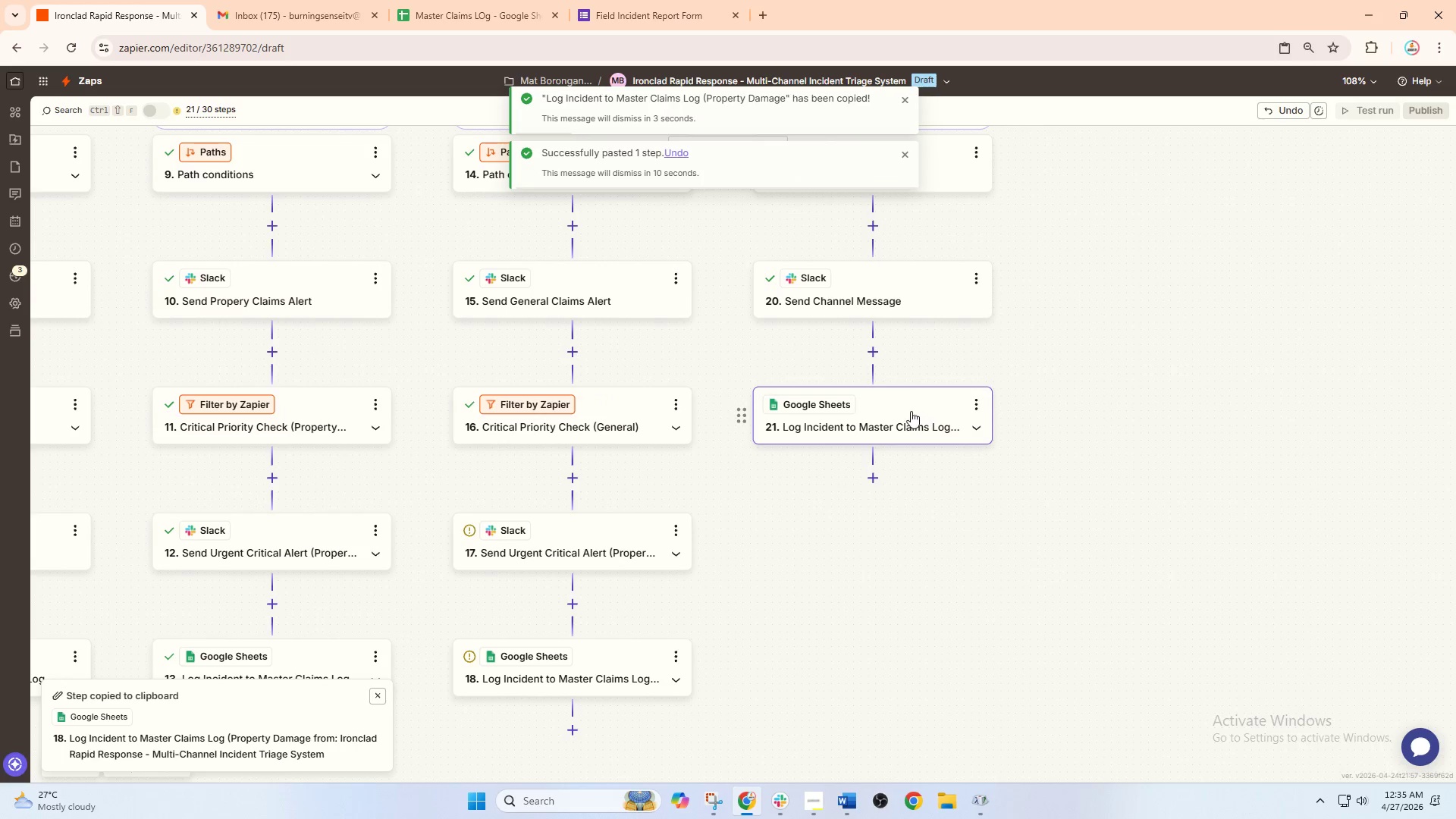 
left_click([902, 418])
 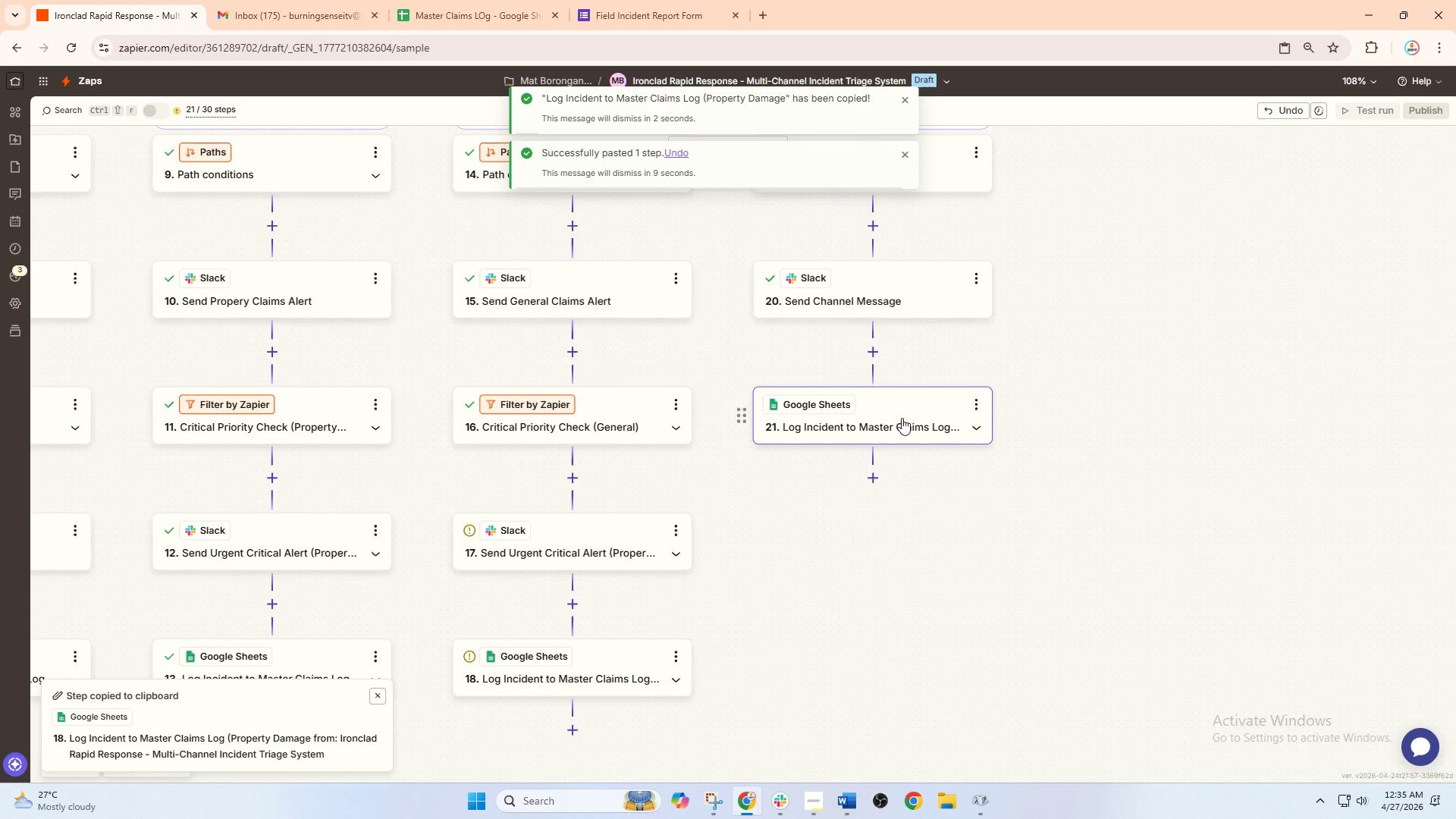 
left_click([914, 412])
 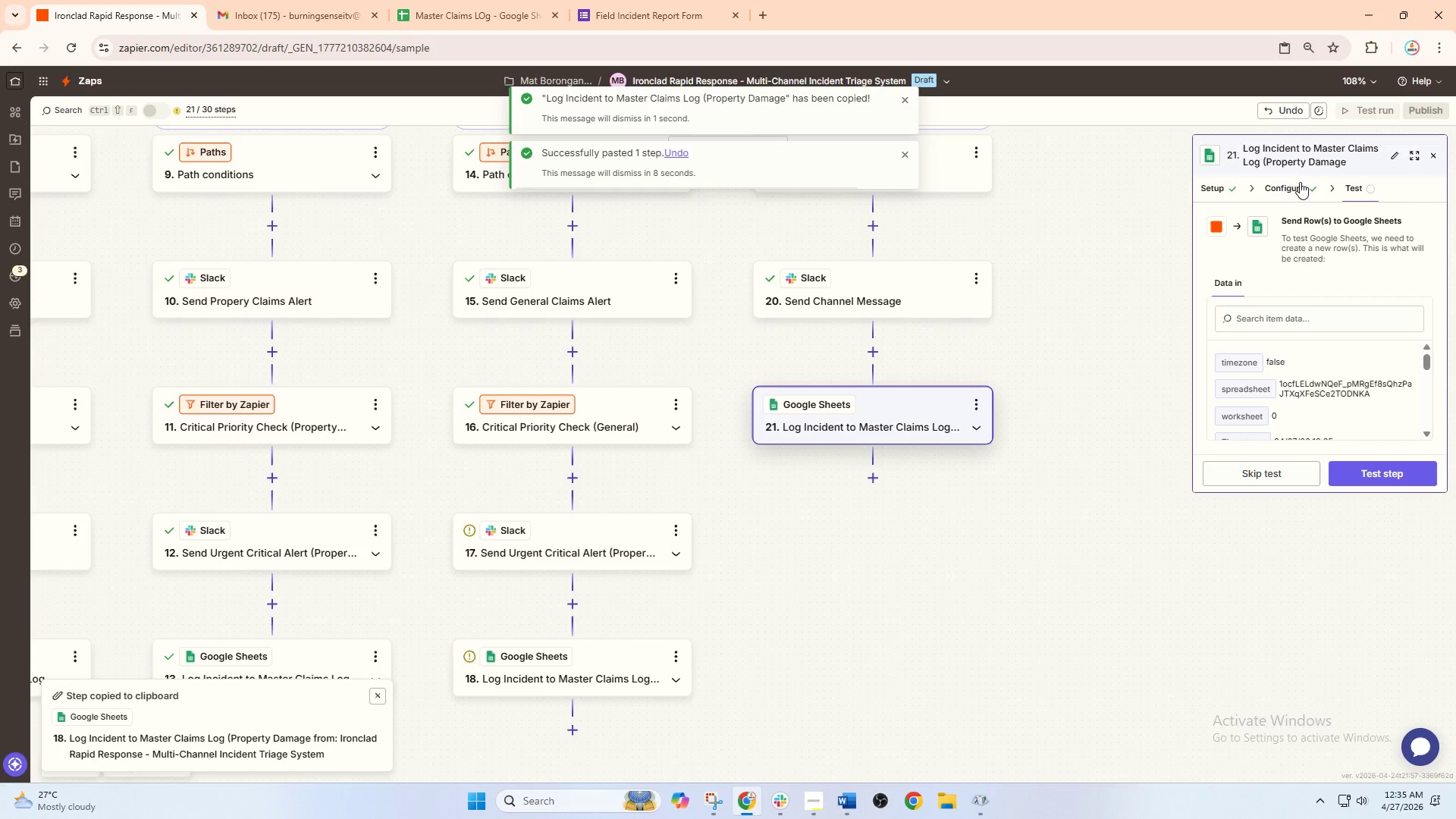 
left_click([1270, 188])
 